 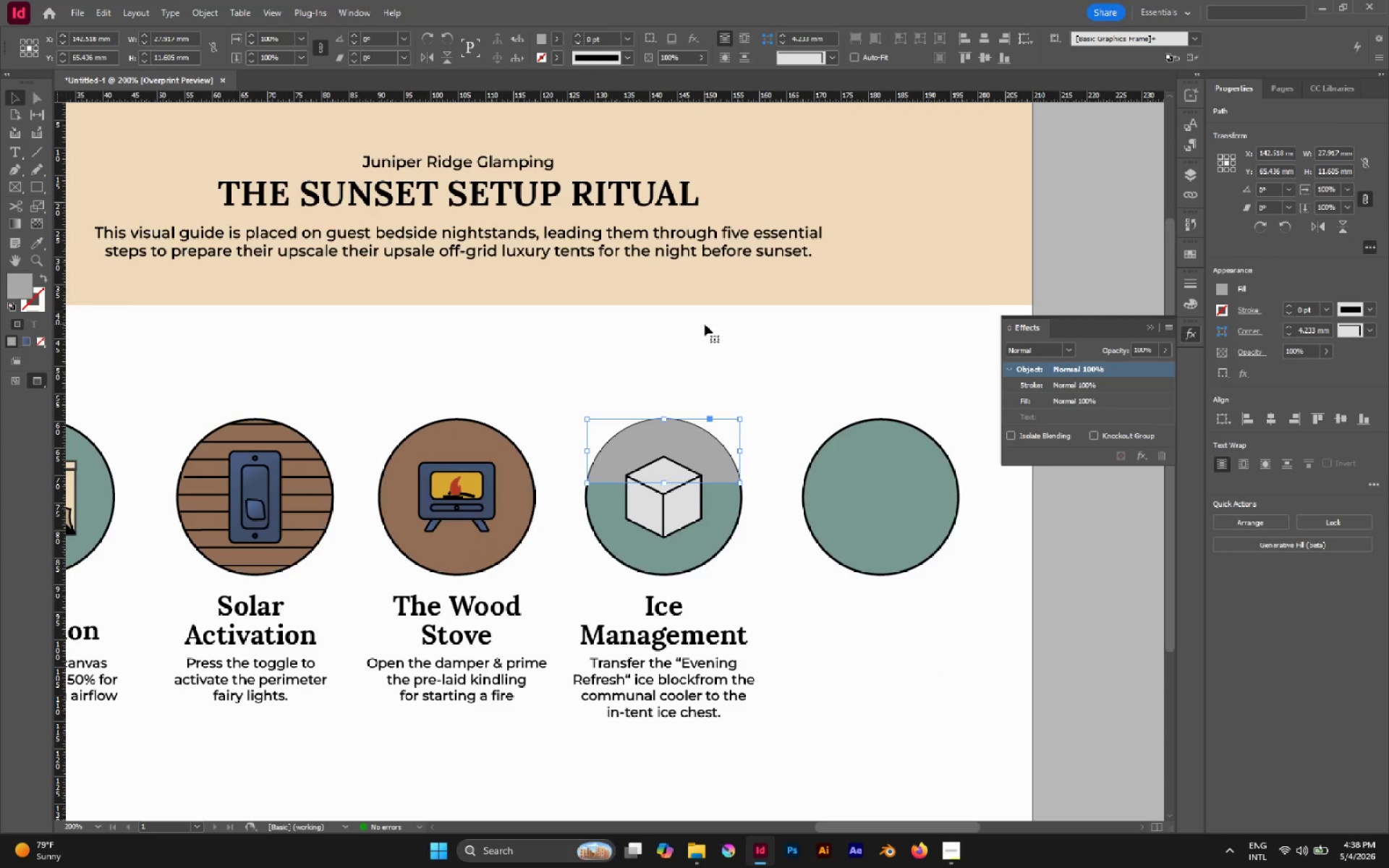 
key(I)
 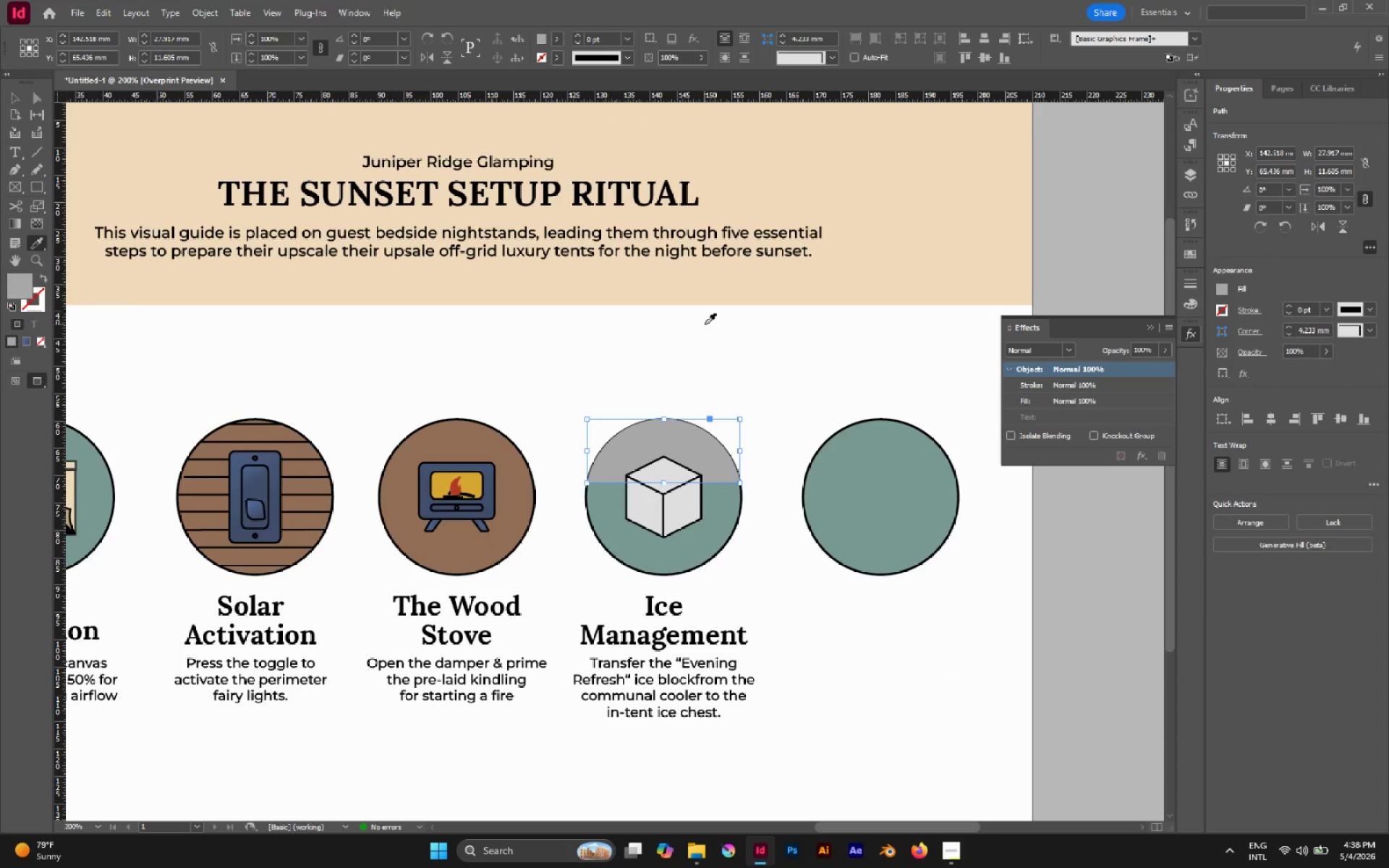 
scroll: coordinate [705, 324], scroll_direction: up, amount: 2.0
 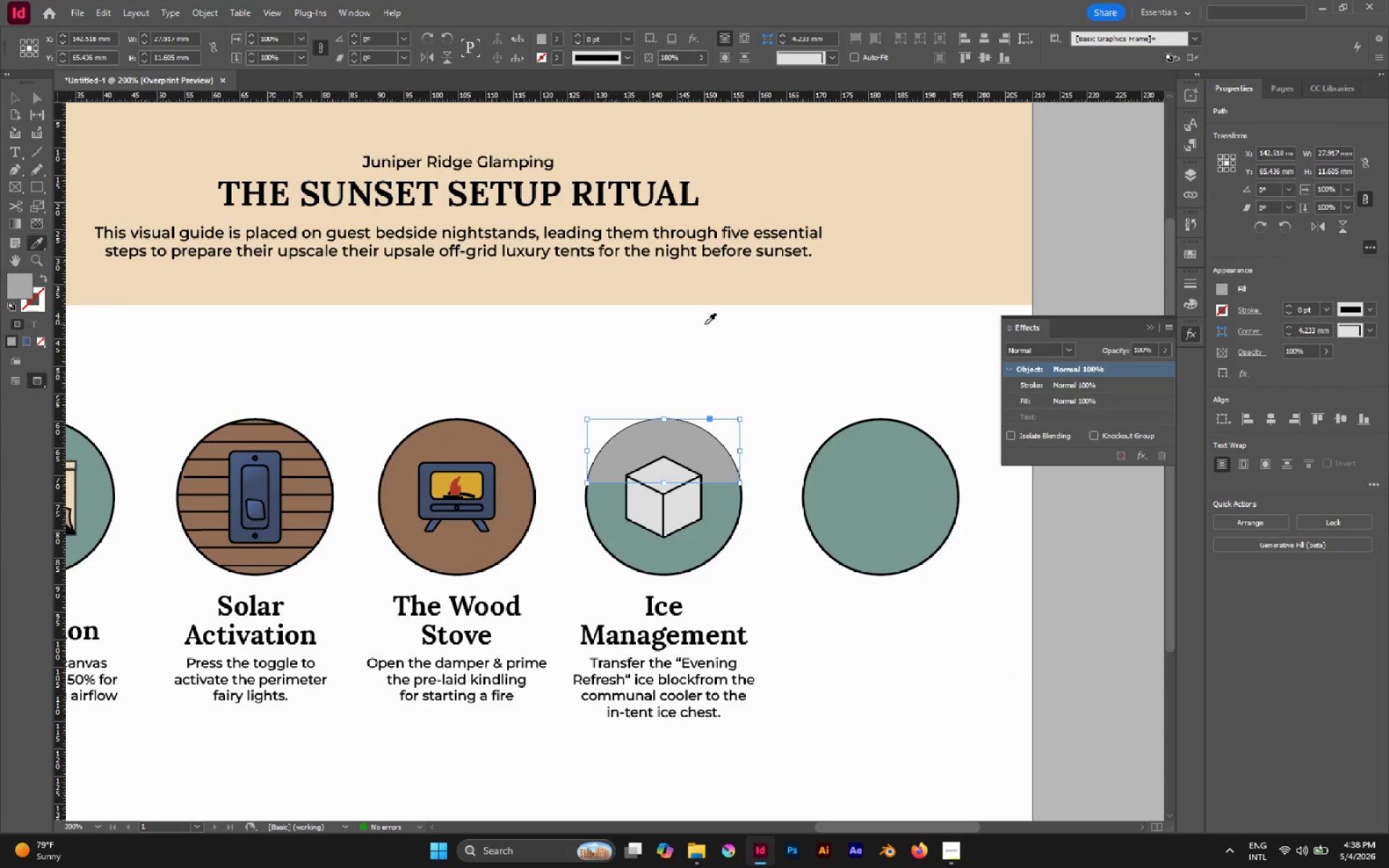 
key(X)
 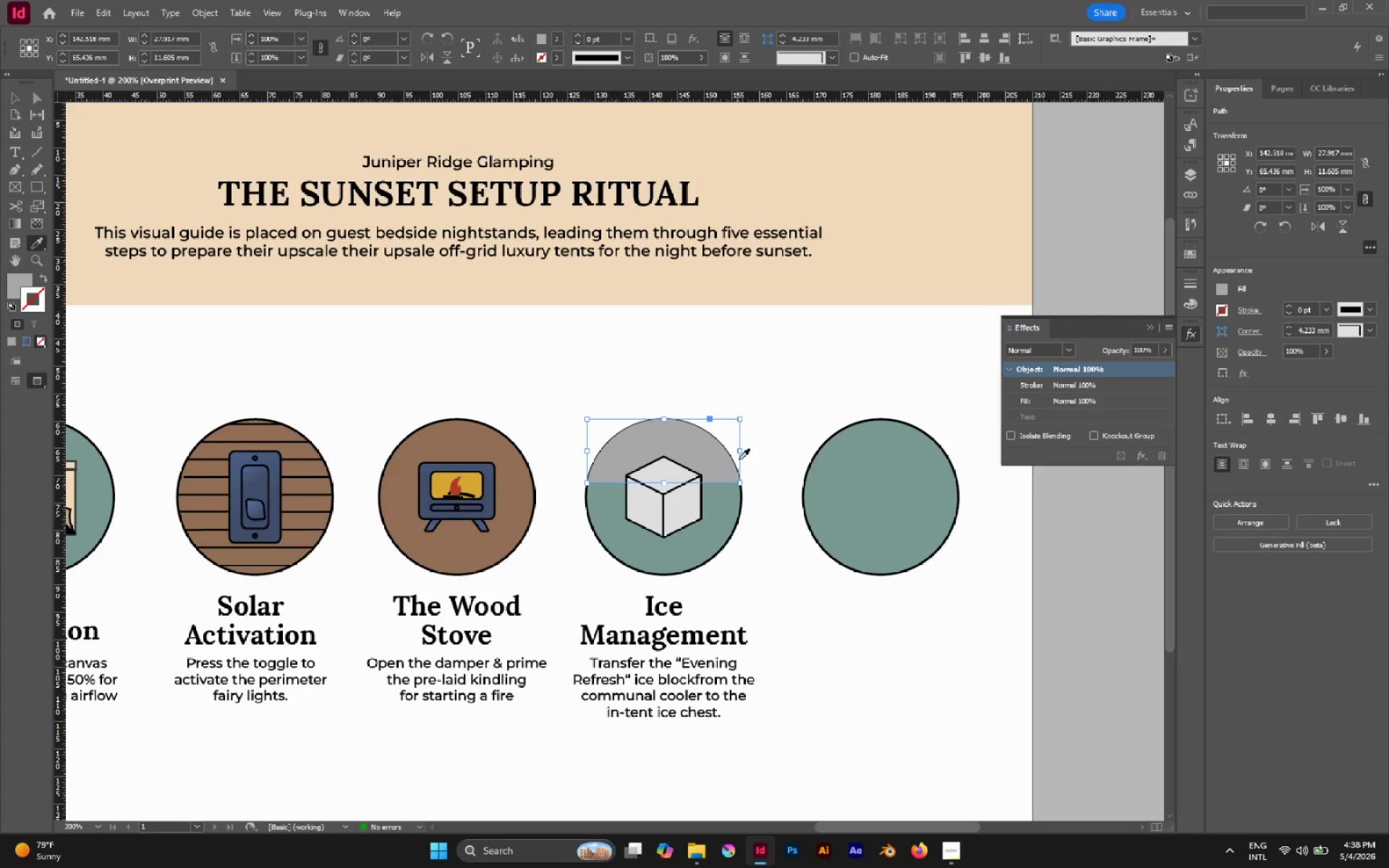 
hold_key(key=ShiftLeft, duration=1.11)
left_click([723, 505])
 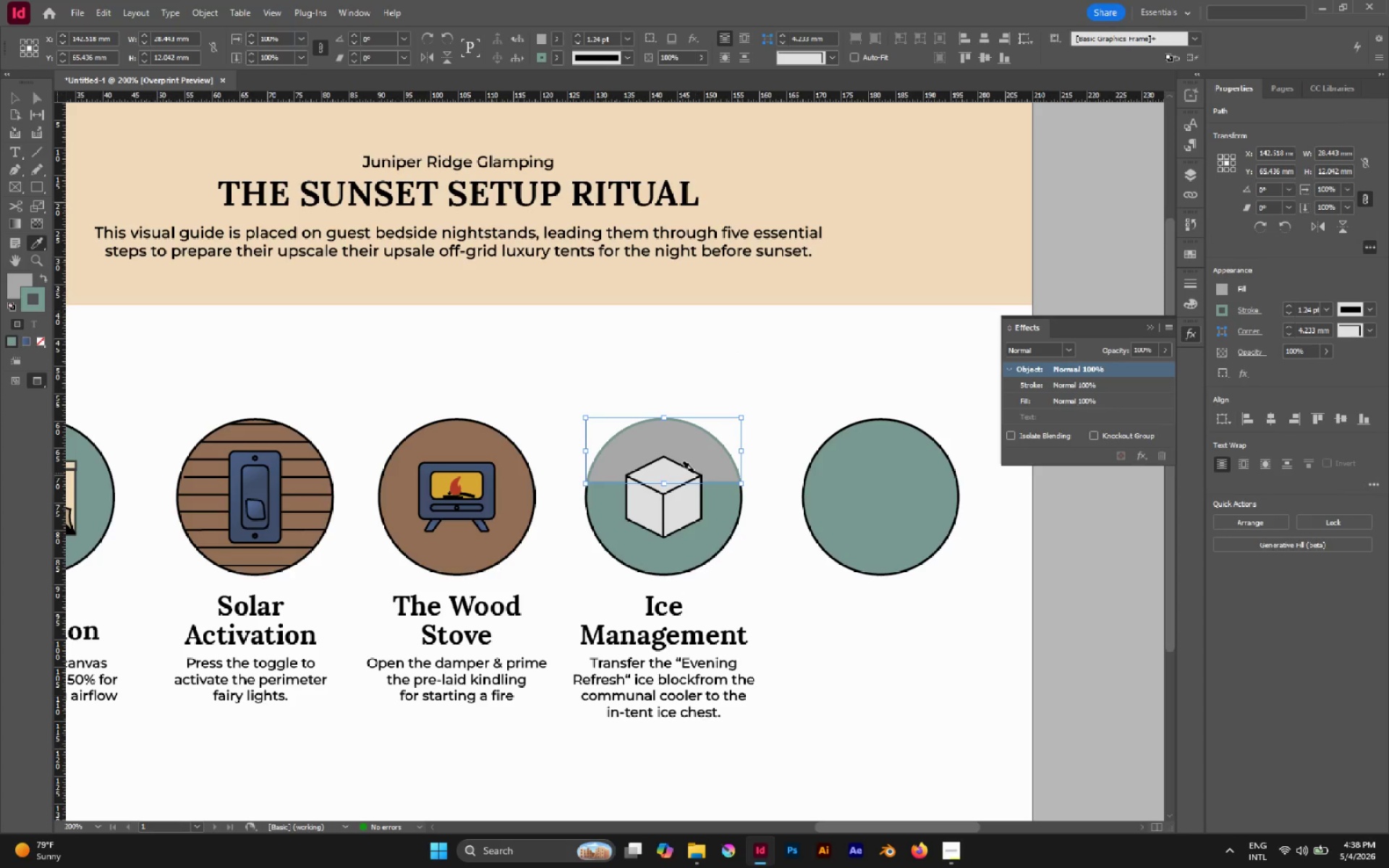 
key(Control+Z)
 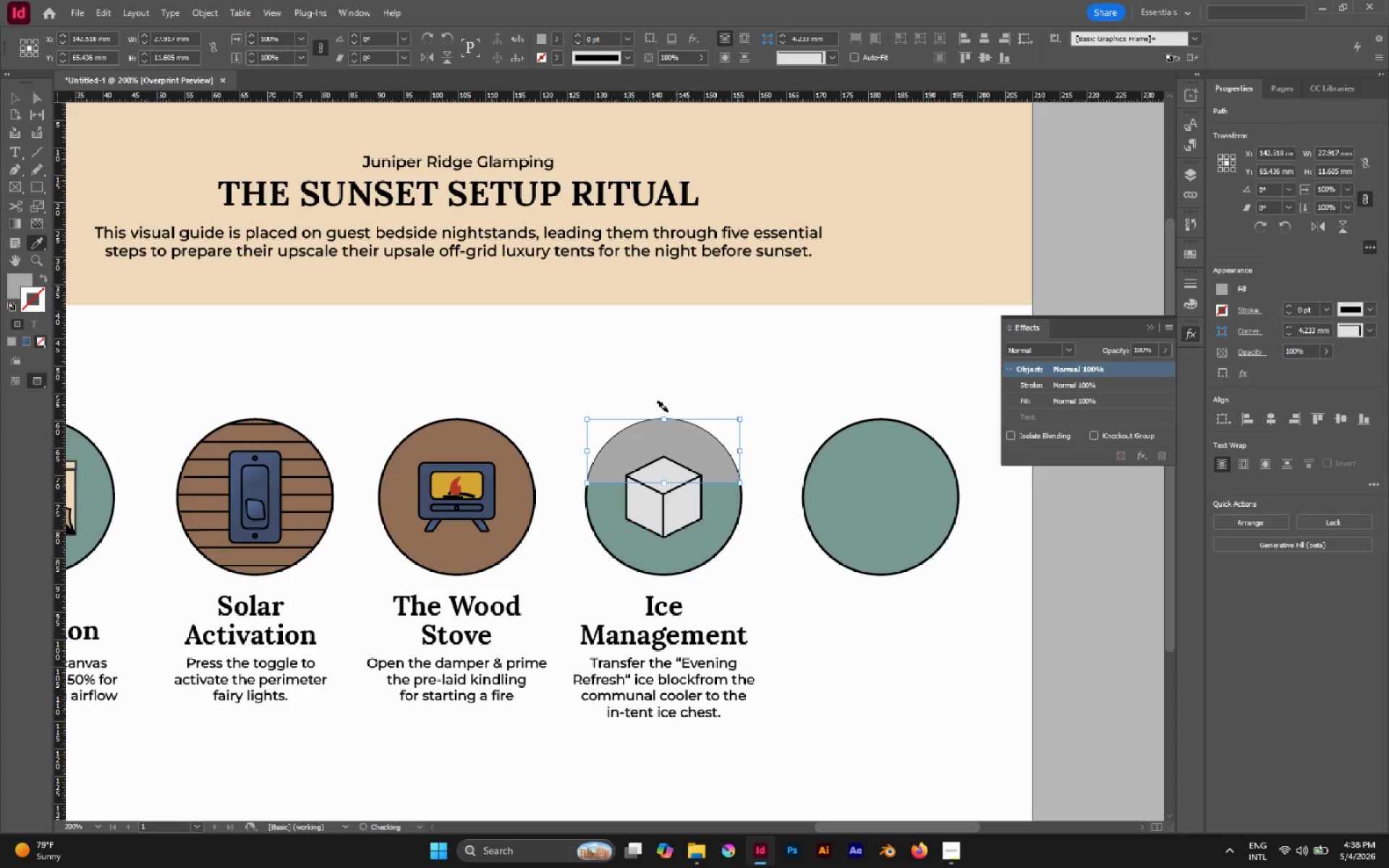 
hold_key(key=AltLeft, duration=0.83)
scroll: coordinate [628, 401], scroll_direction: up, amount: 2.0
 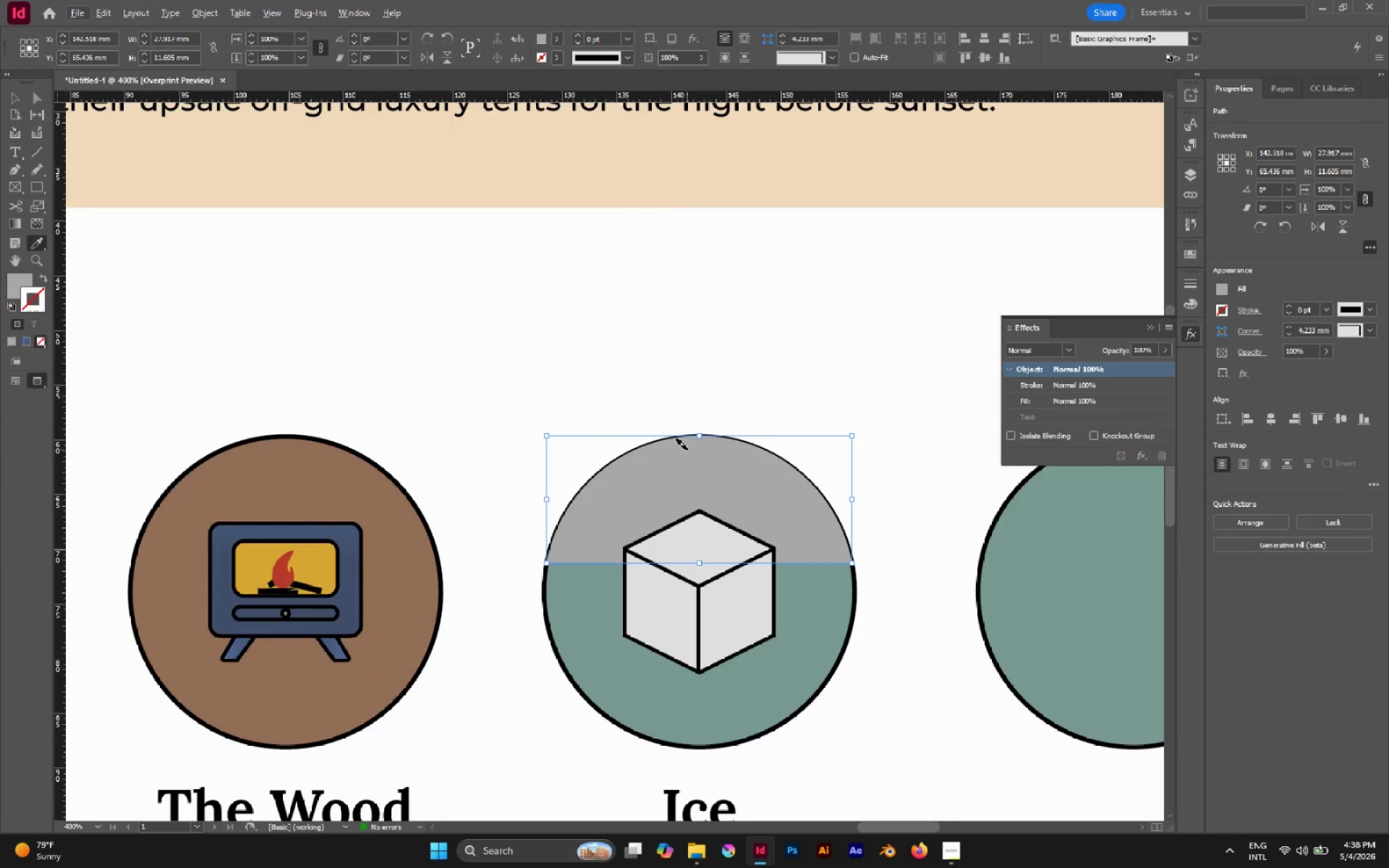 
key(V)
 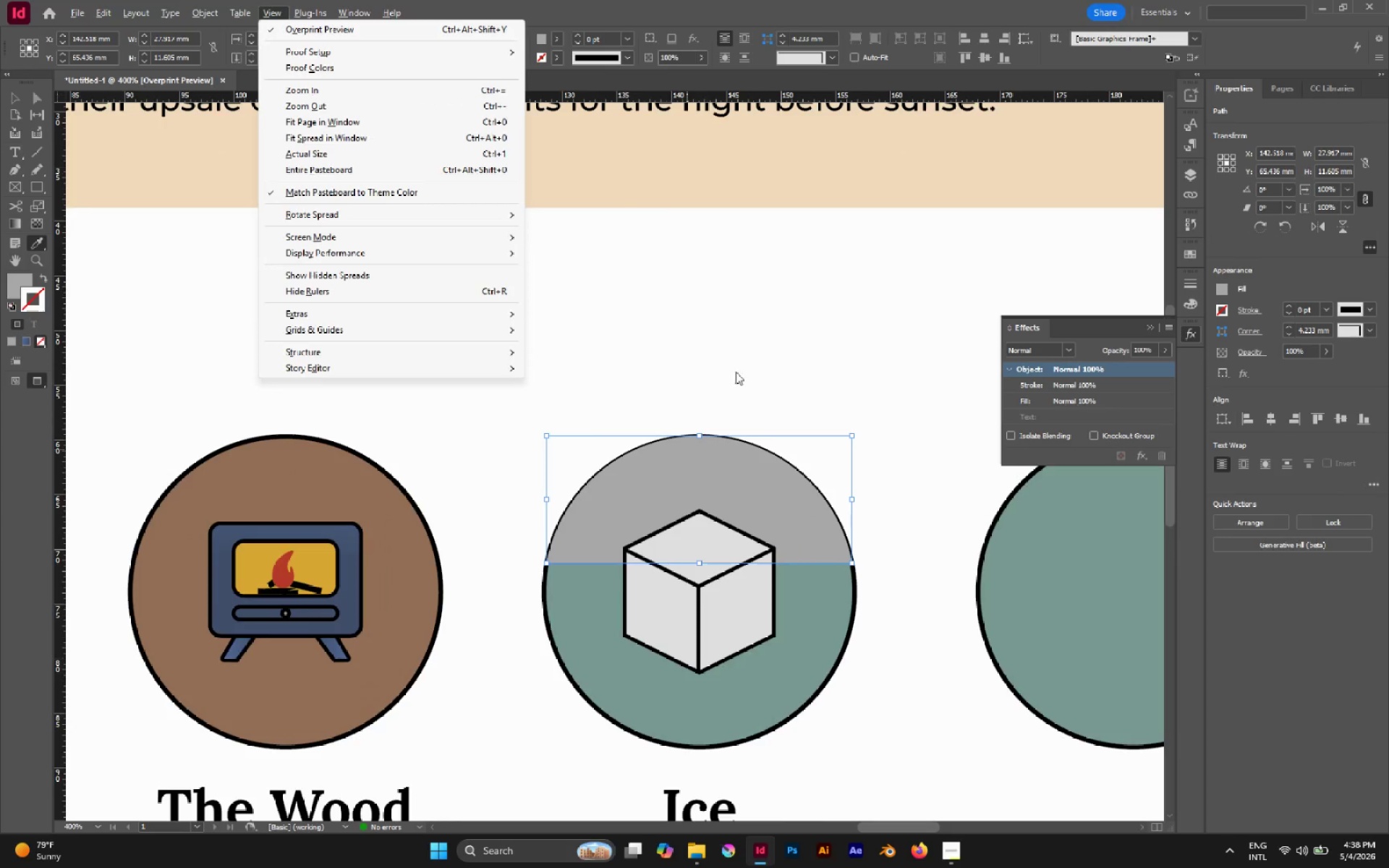 
left_click([736, 372])
 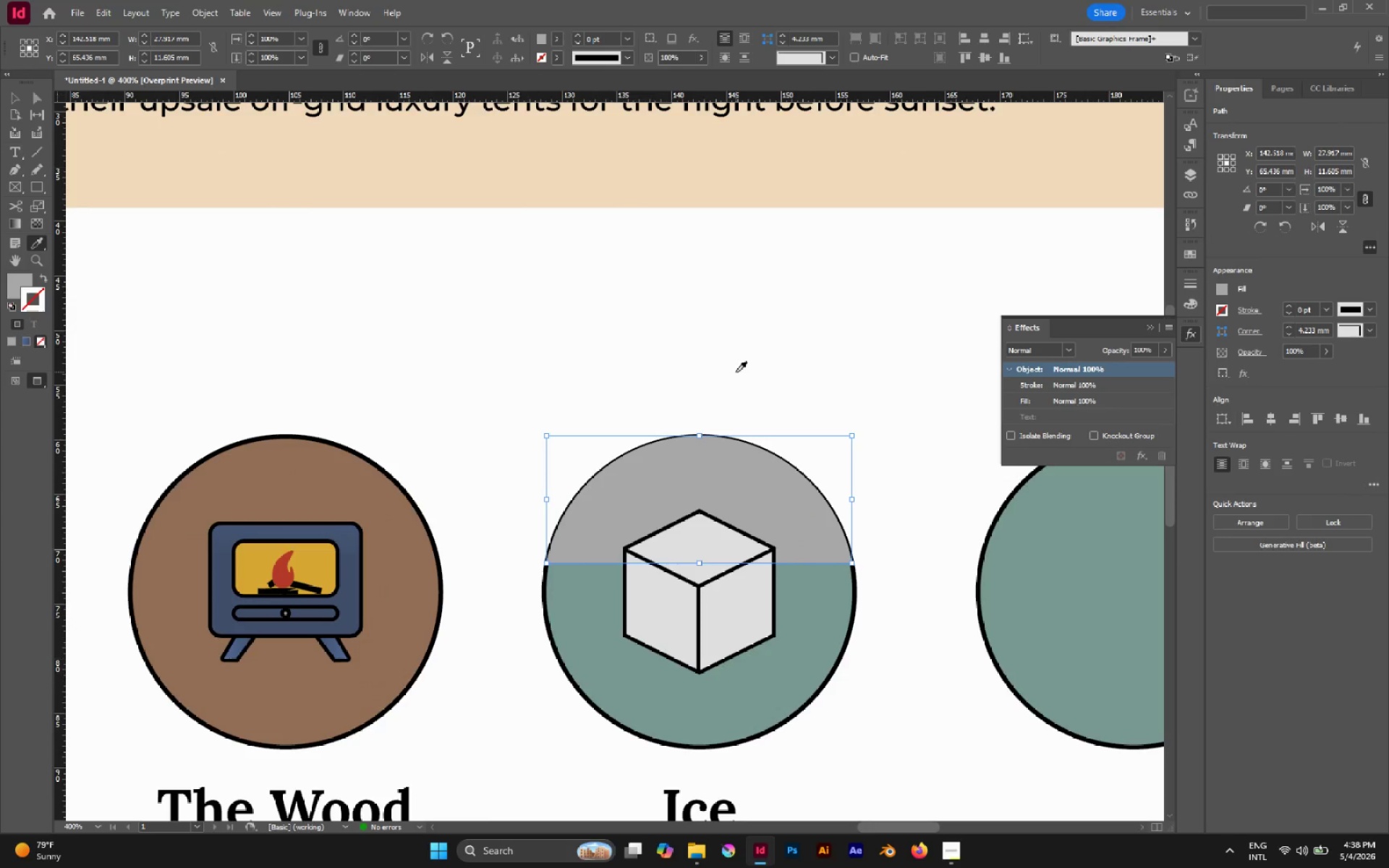 
key(V)
 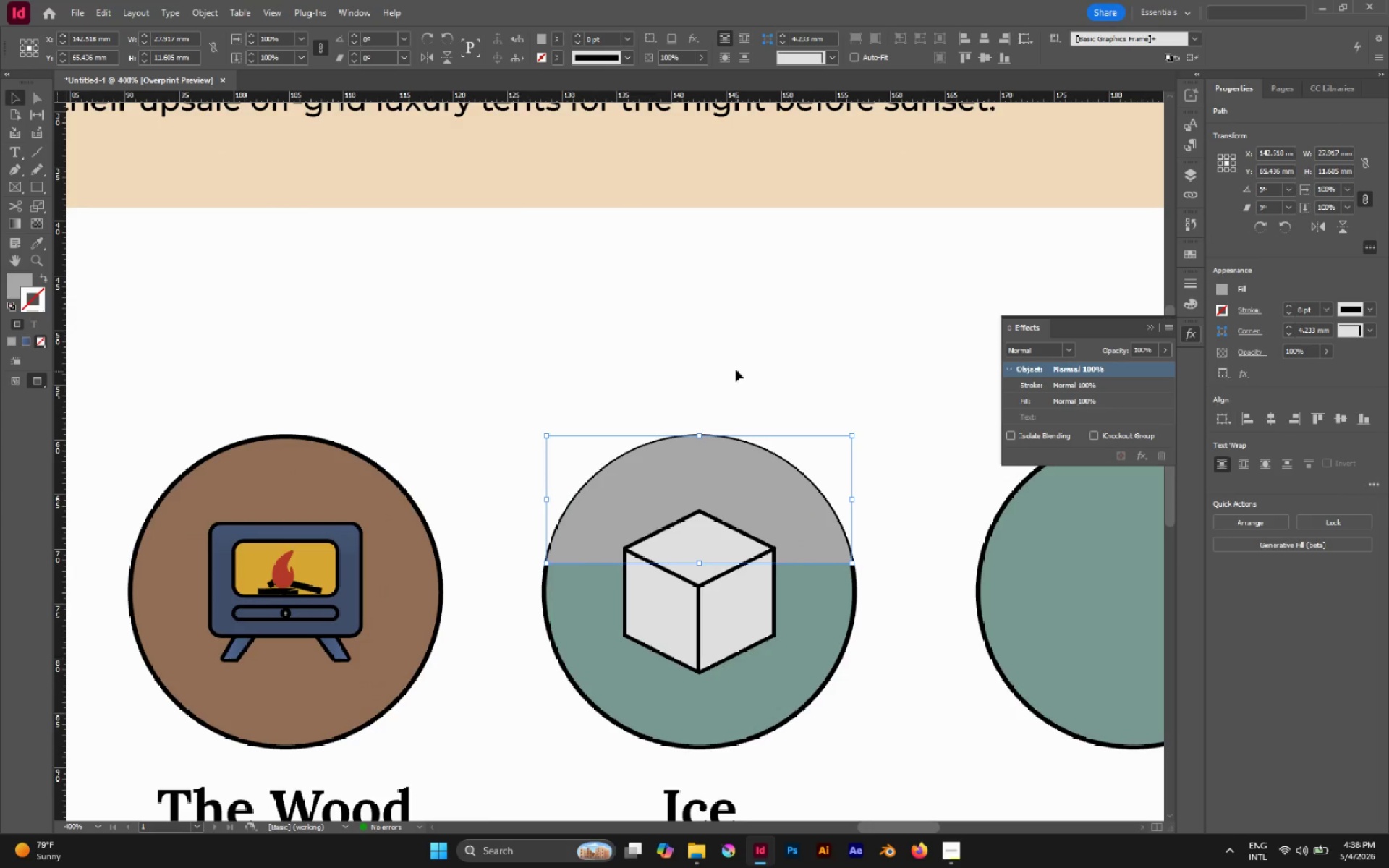 
left_click([736, 369])
 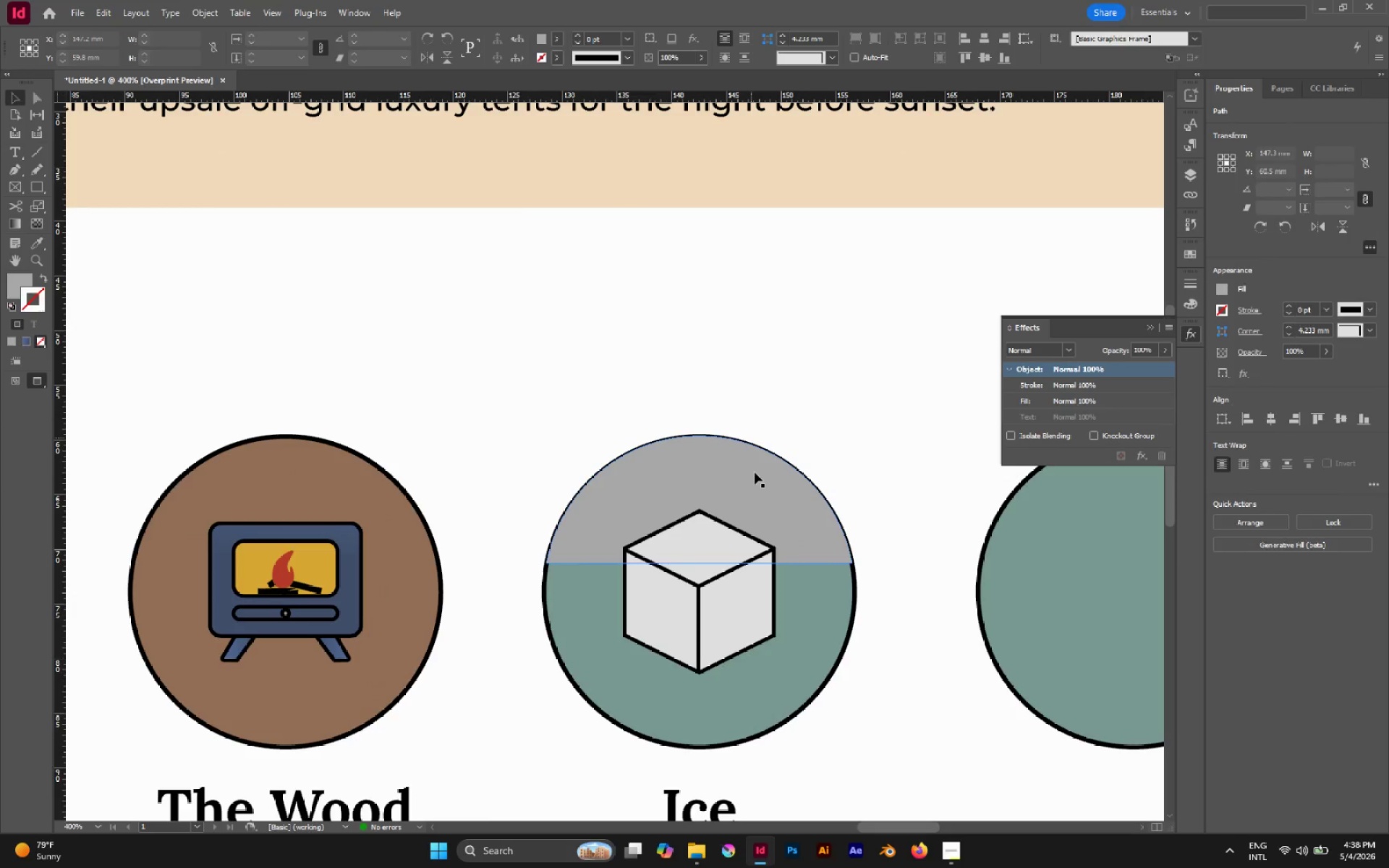 
left_click([755, 472])
 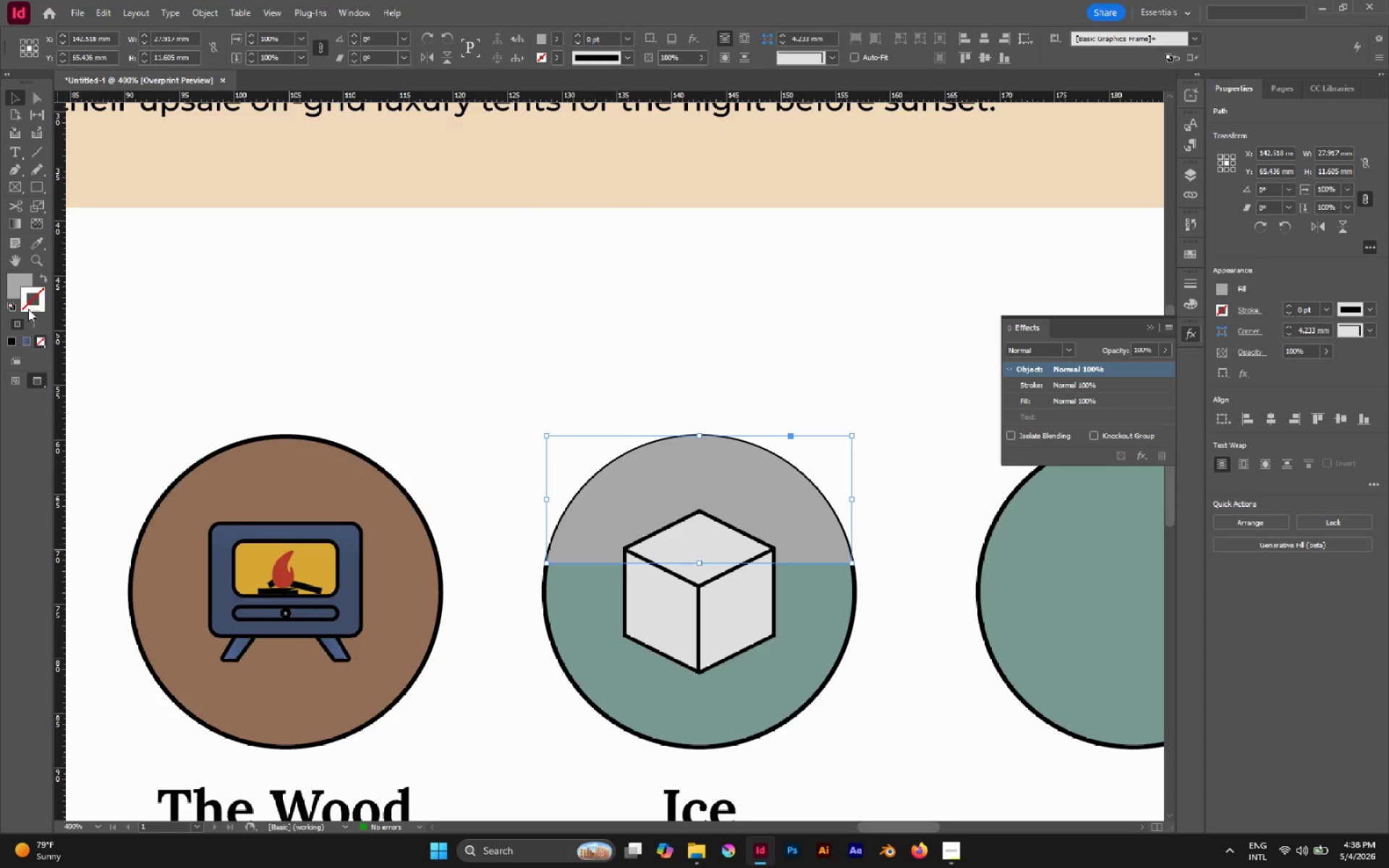 
left_click([9, 341])
 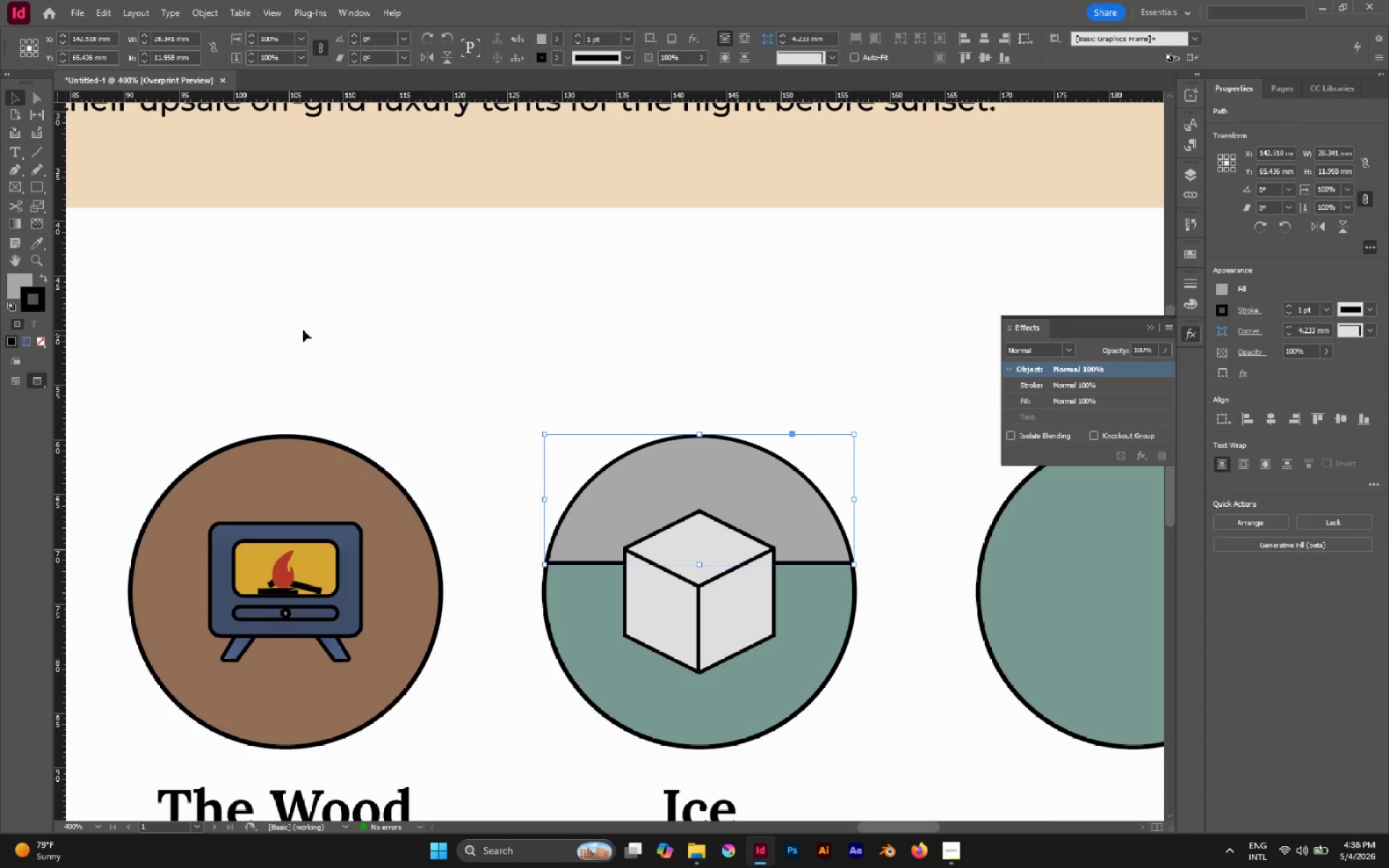 
left_click([332, 326])
 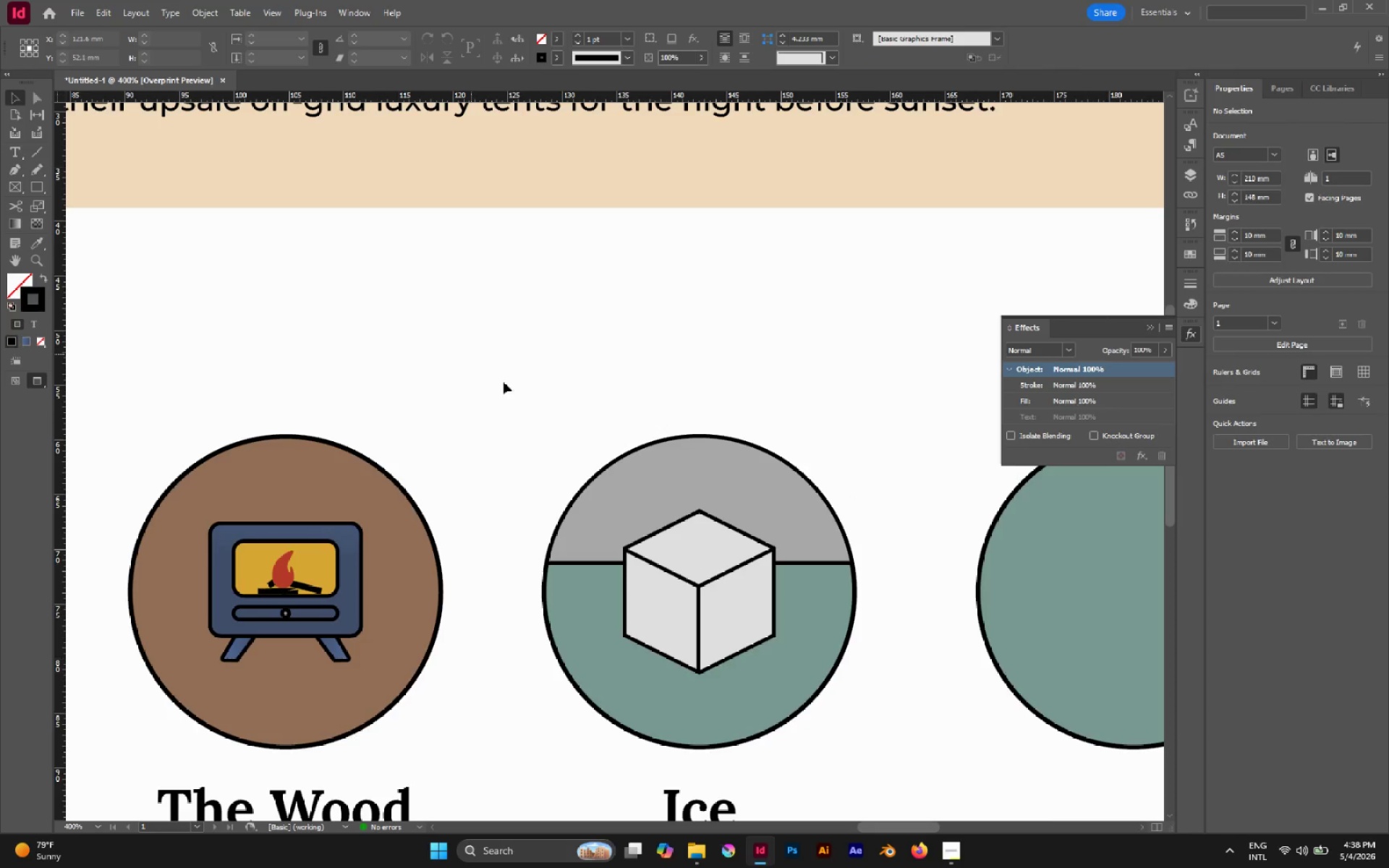 
hold_key(key=AltLeft, duration=0.59)
scroll: coordinate [519, 395], scroll_direction: down, amount: 1.0
 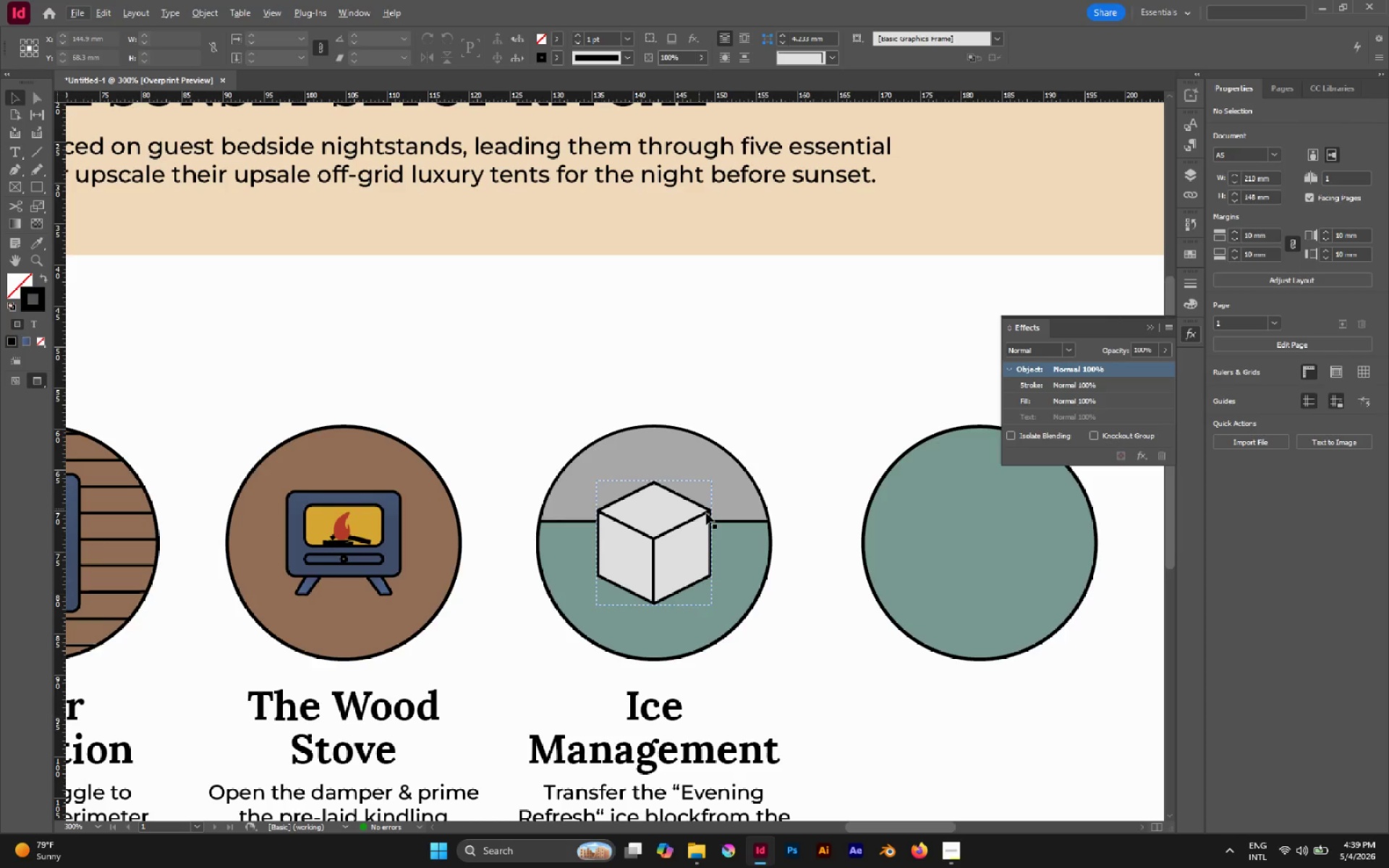 
hold_key(key=AltLeft, duration=0.47)
scroll: coordinate [749, 529], scroll_direction: up, amount: 1.0
 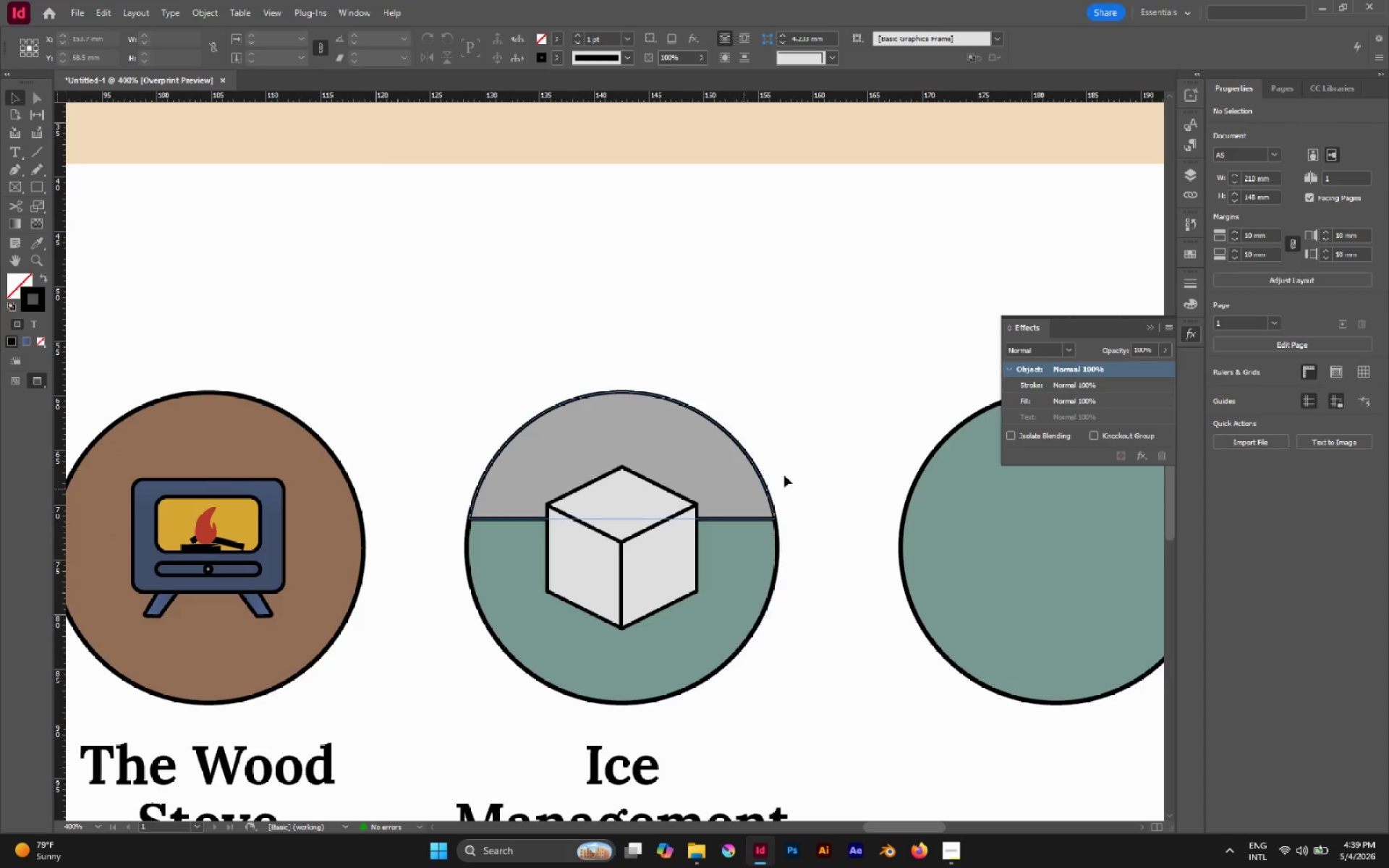 
hold_key(key=Space, duration=0.5)
 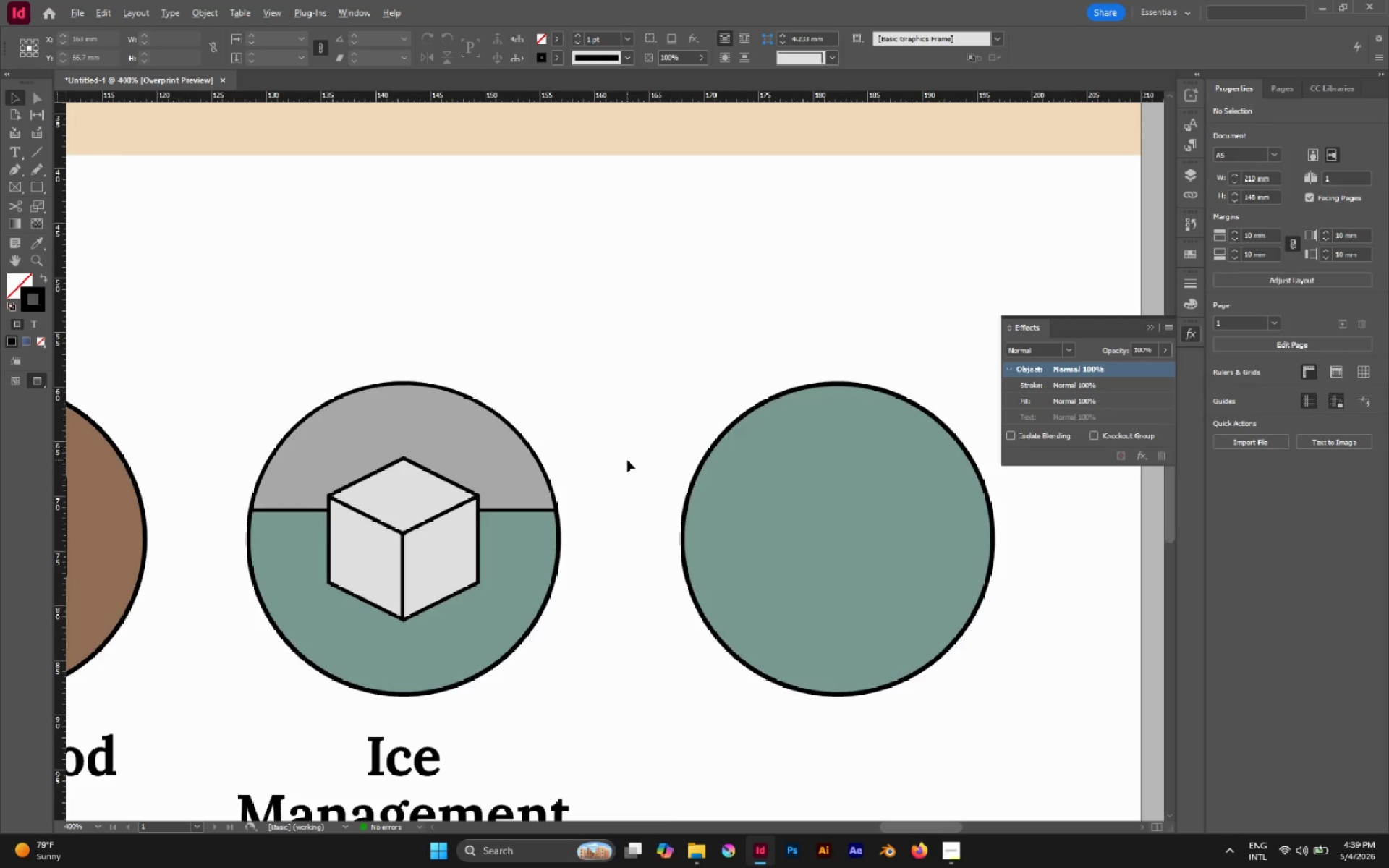 
left_click_drag(start_coordinate=[867, 458], to_coordinate=[648, 449])
 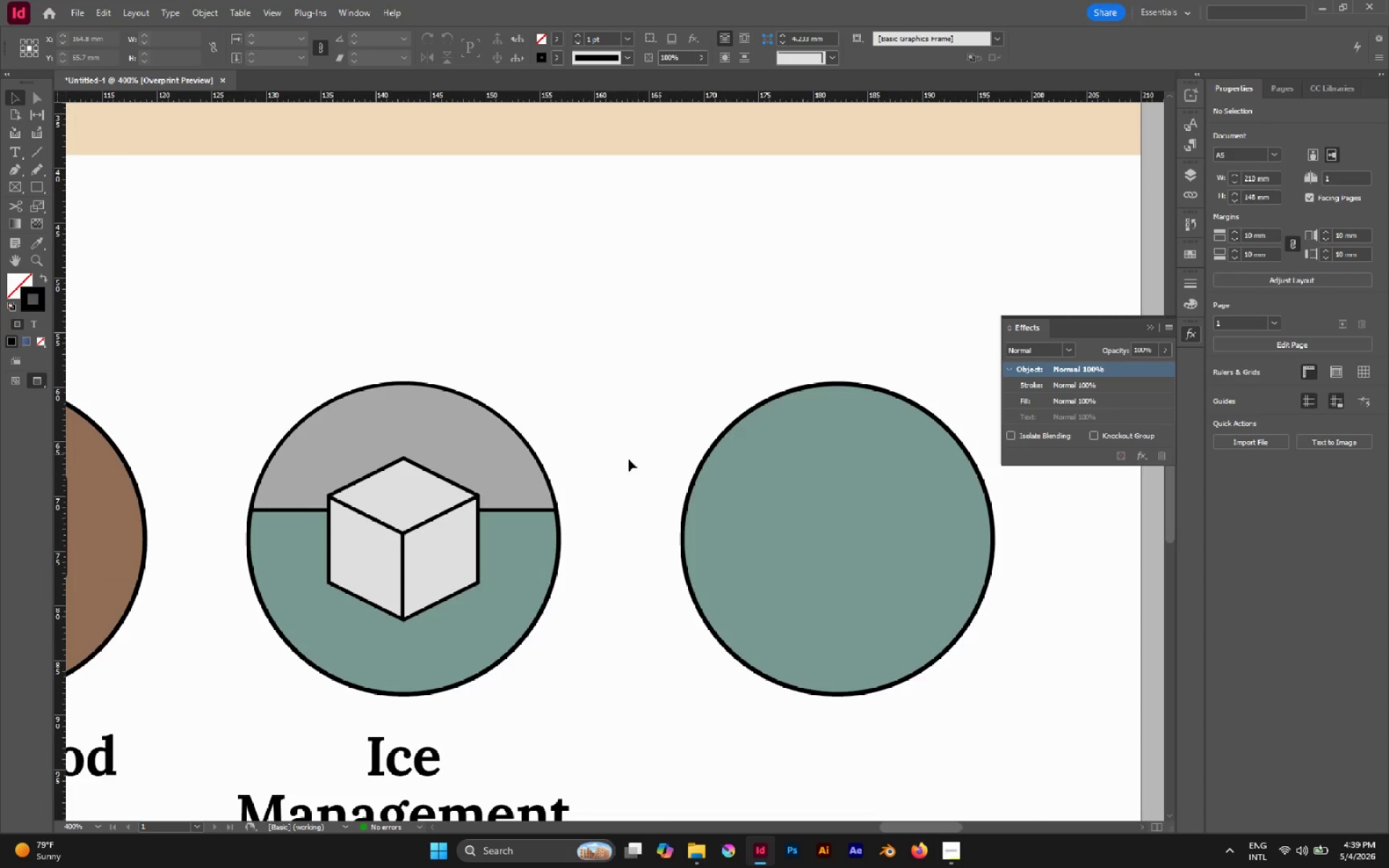 
hold_key(key=AltLeft, duration=0.42)
scroll: coordinate [627, 460], scroll_direction: down, amount: 1.0
 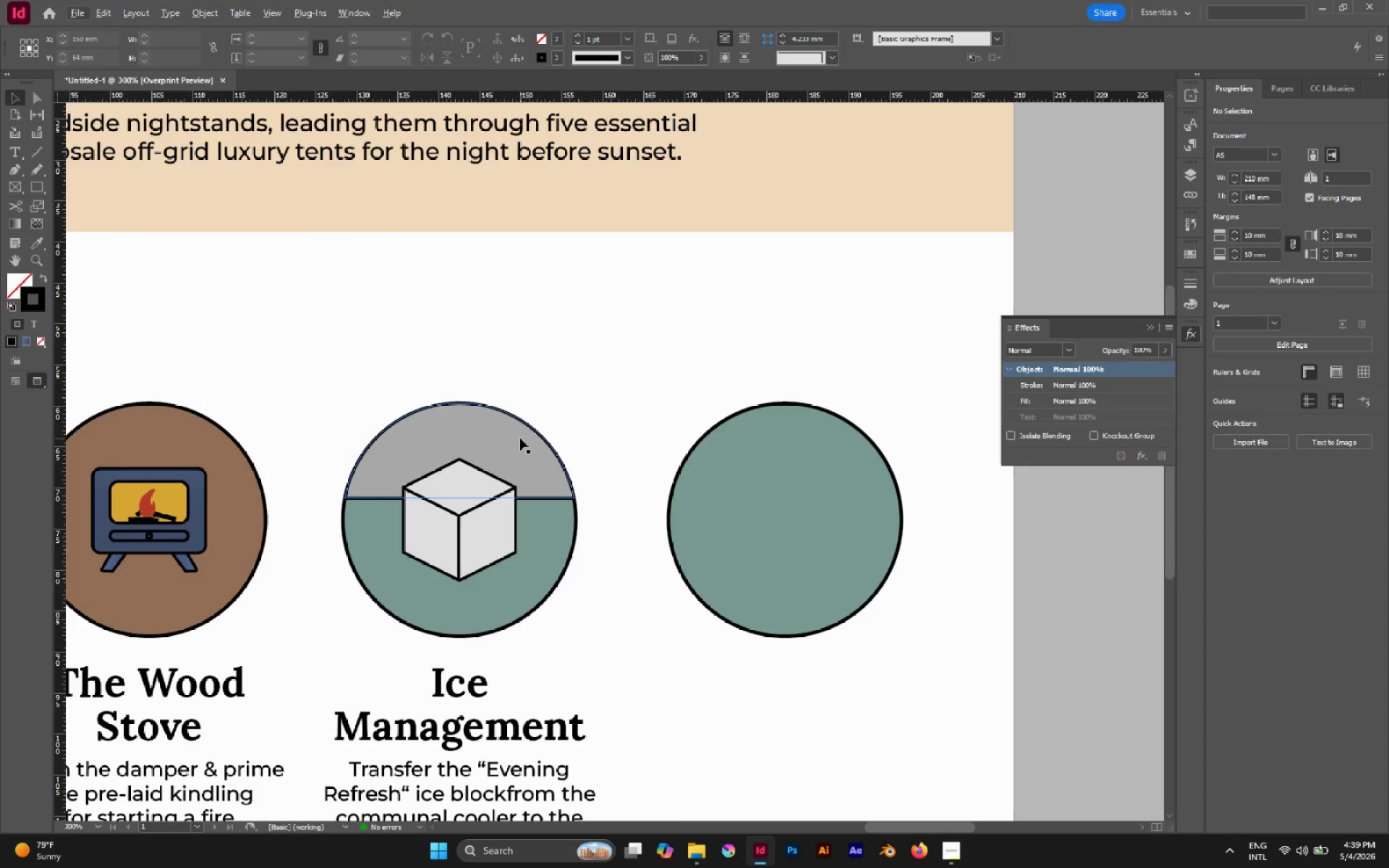 
hold_key(key=AltLeft, duration=0.7)
 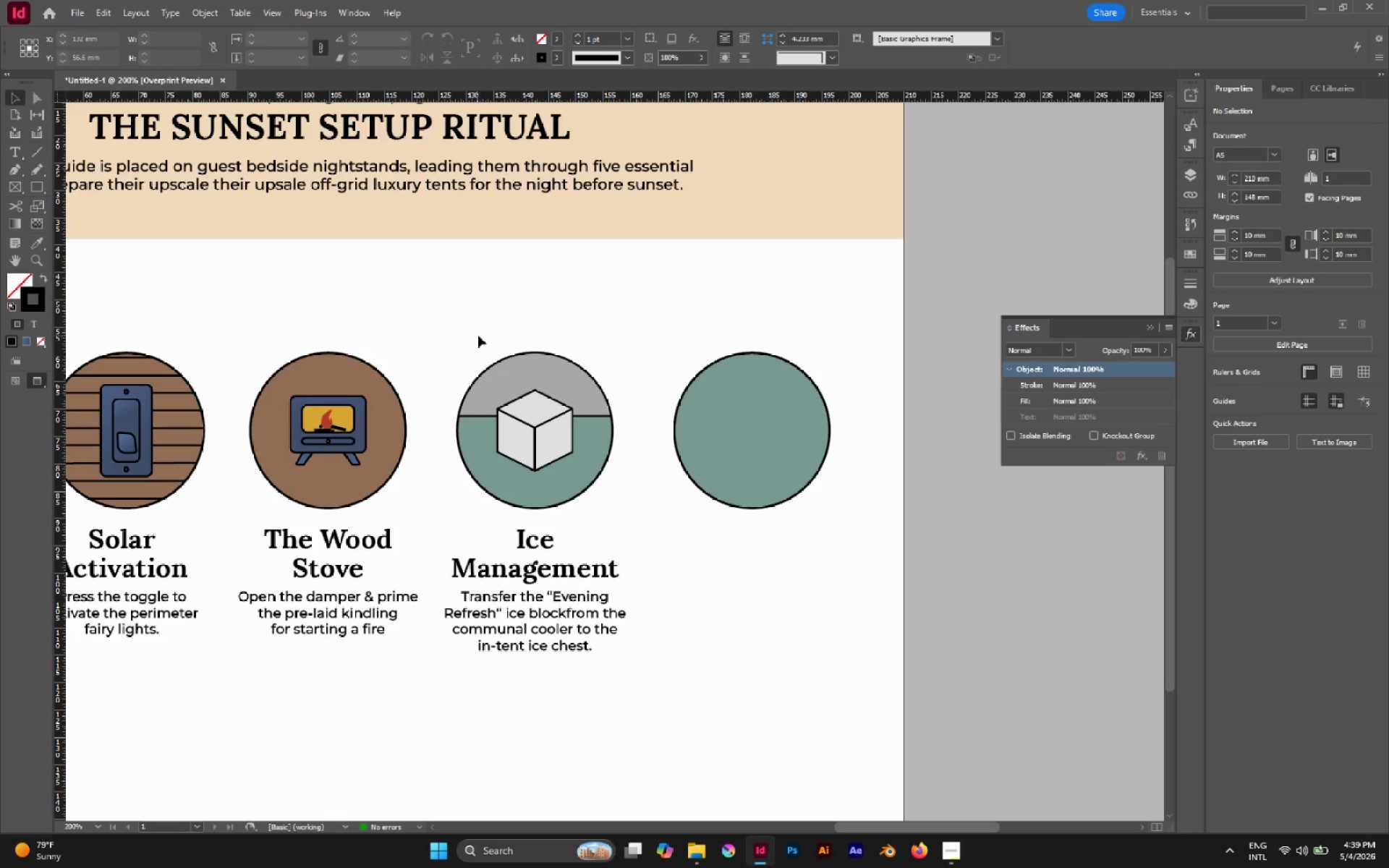 
scroll: coordinate [686, 482], scroll_direction: down, amount: 4.0
 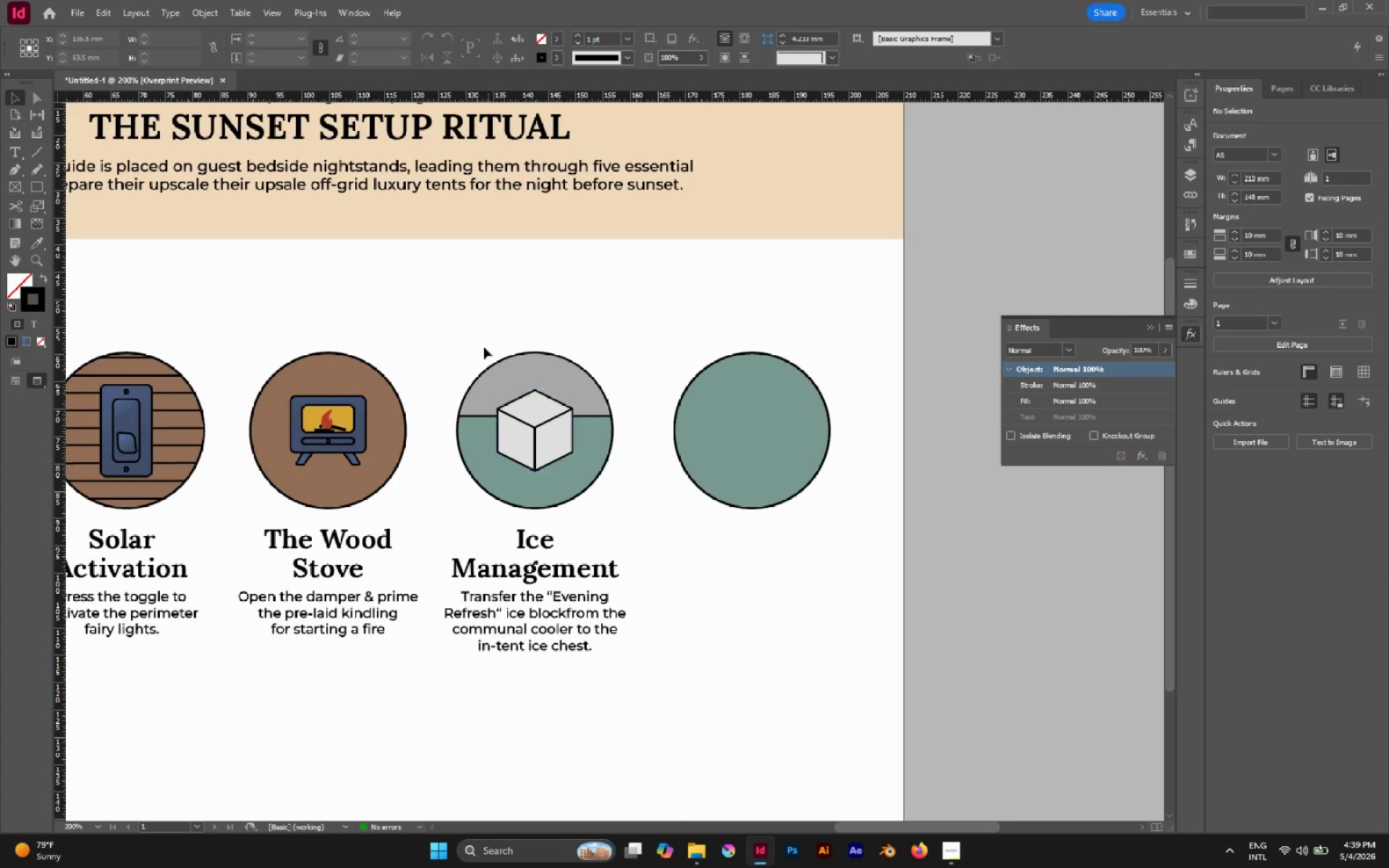 
left_click_drag(start_coordinate=[477, 336], to_coordinate=[600, 488])
 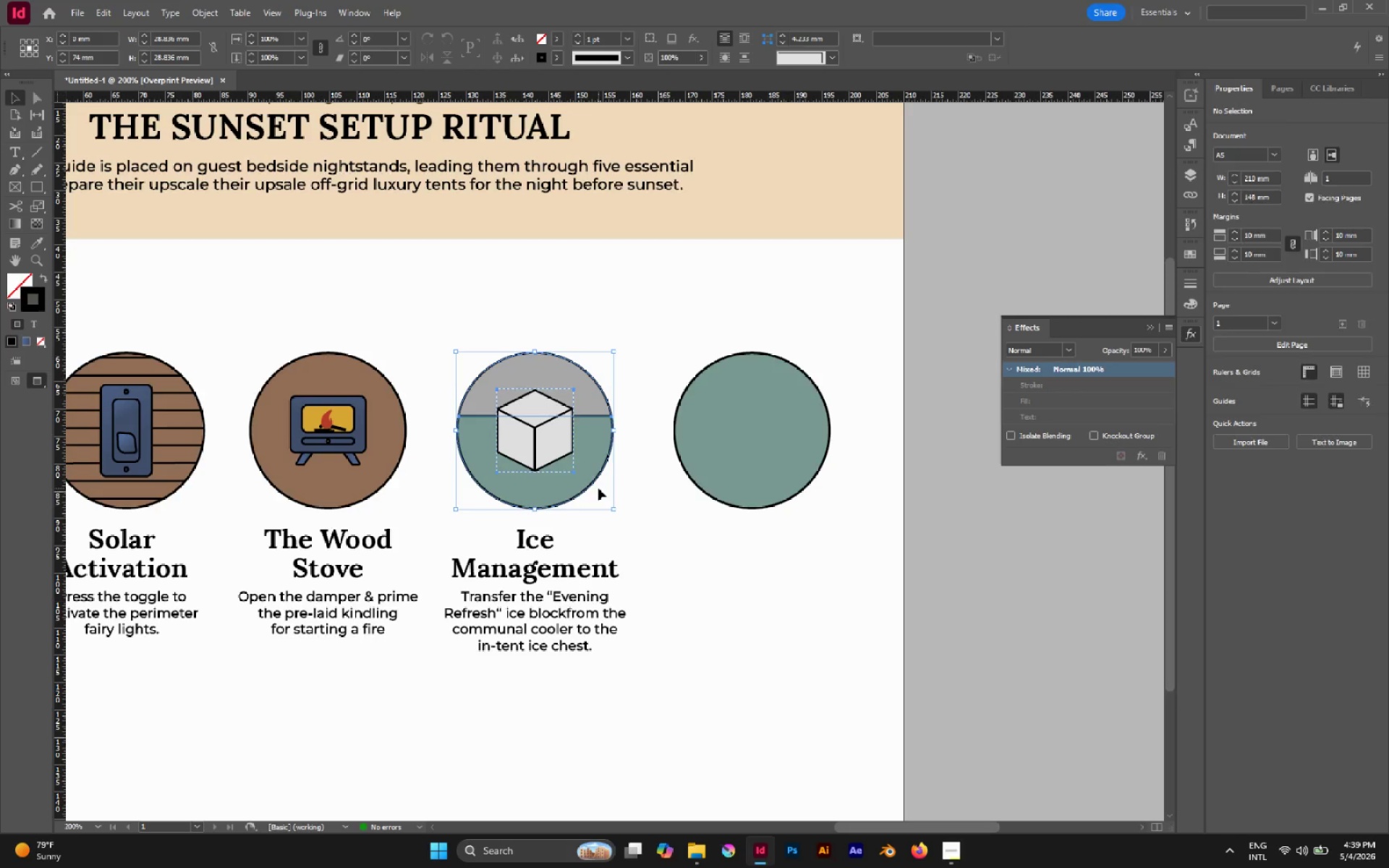 
key(Control+G)
 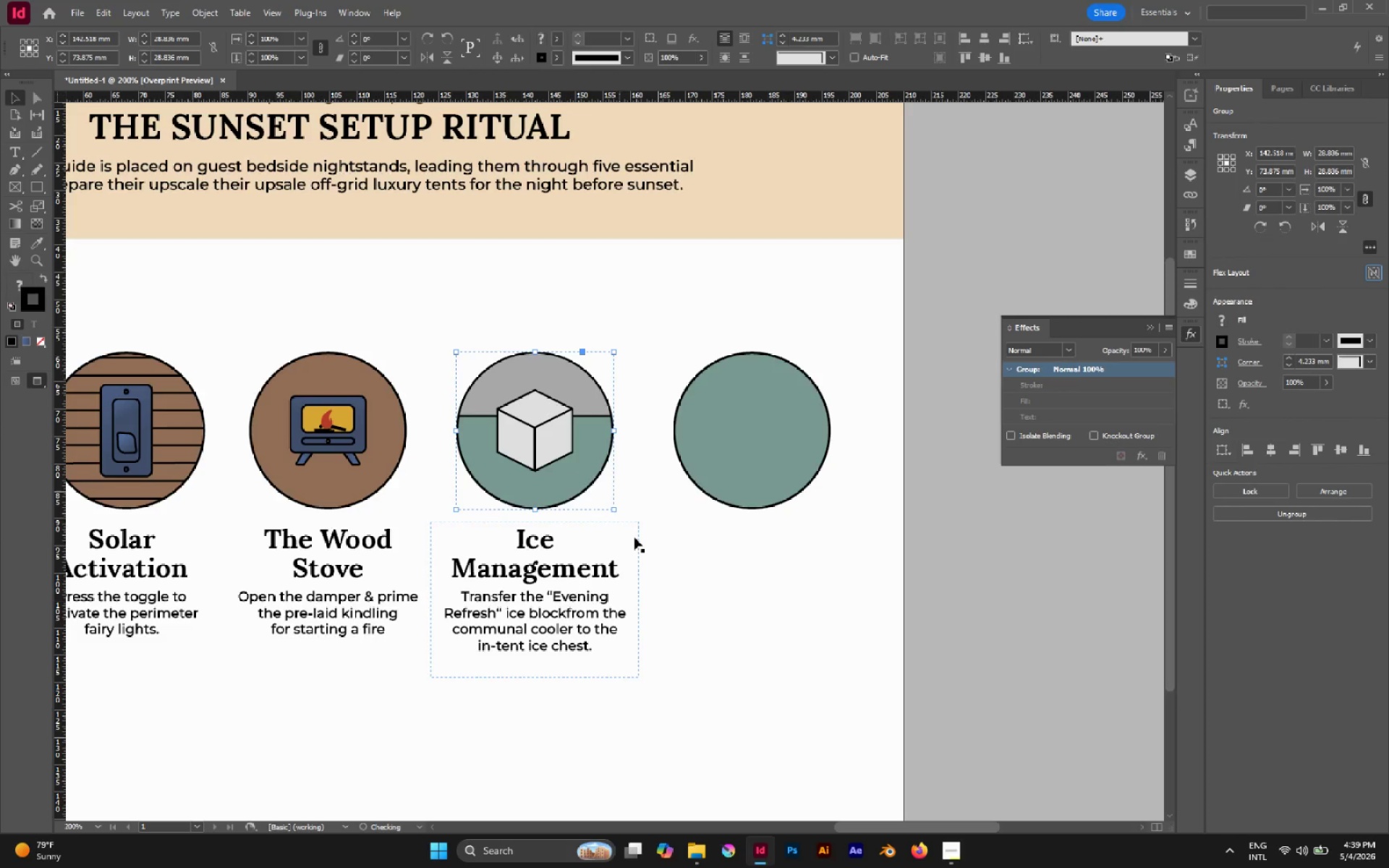 
left_click([634, 537])
 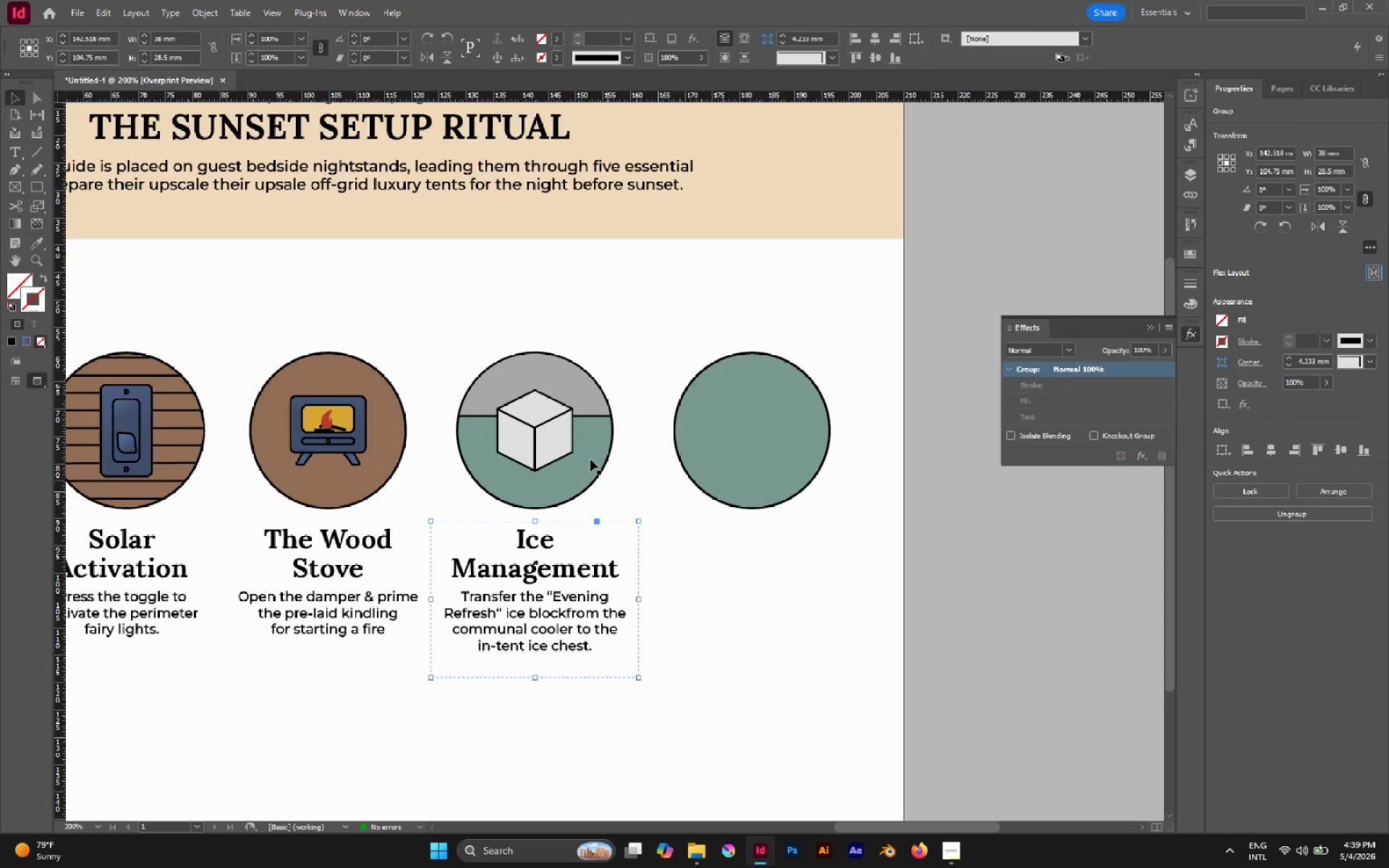 
left_click([564, 426])
 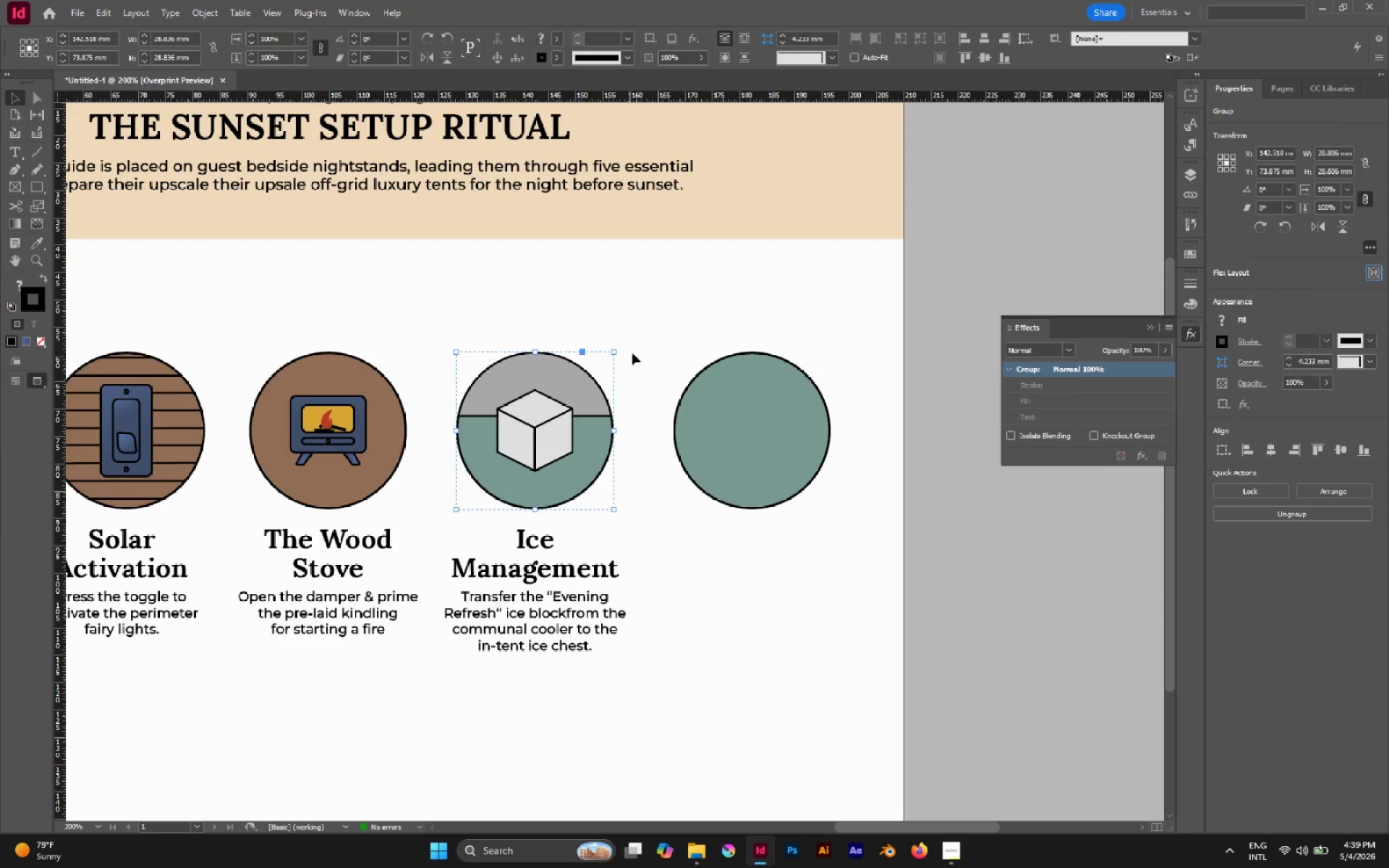 
left_click([637, 345])
 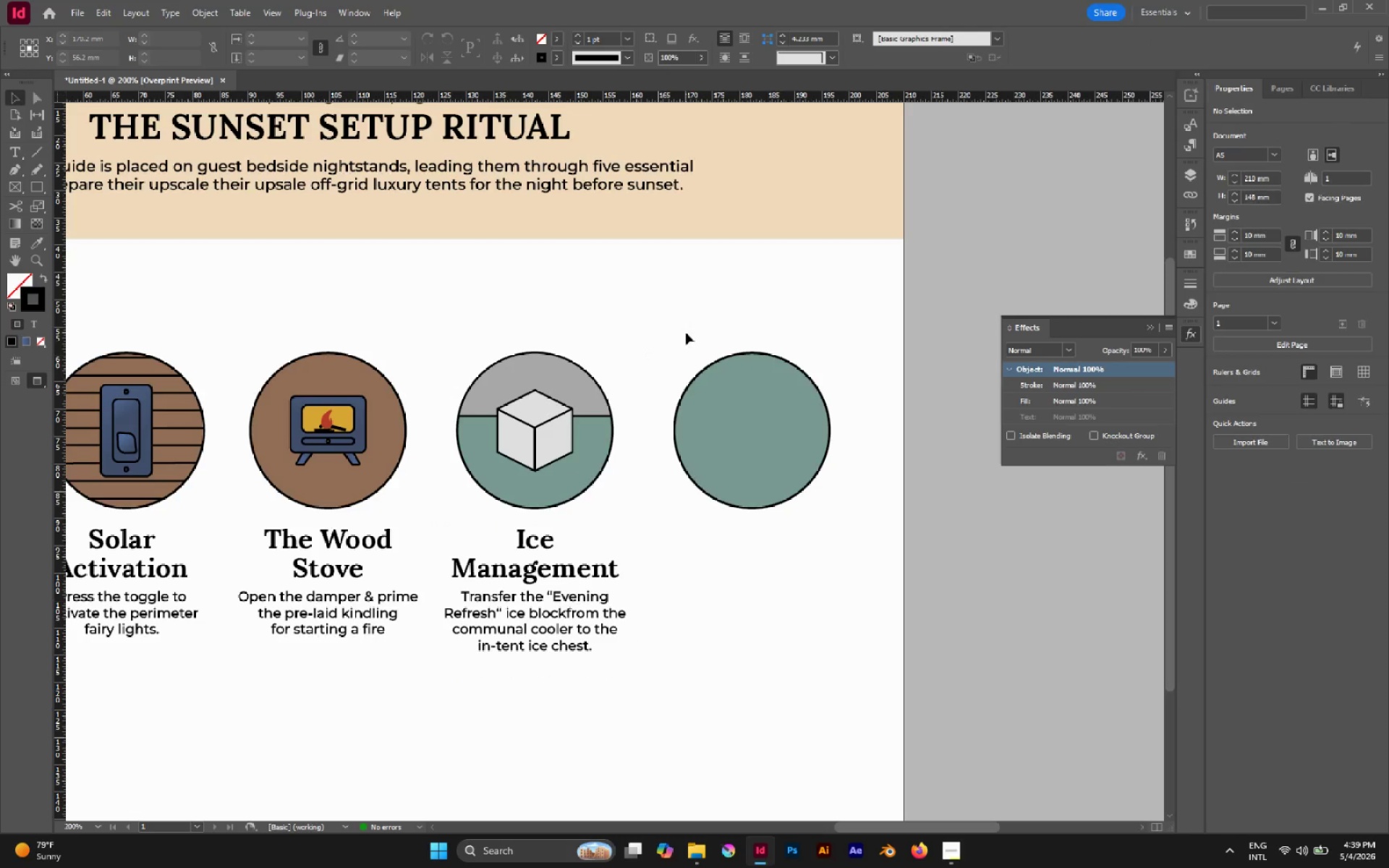 
left_click_drag(start_coordinate=[686, 333], to_coordinate=[752, 474])
 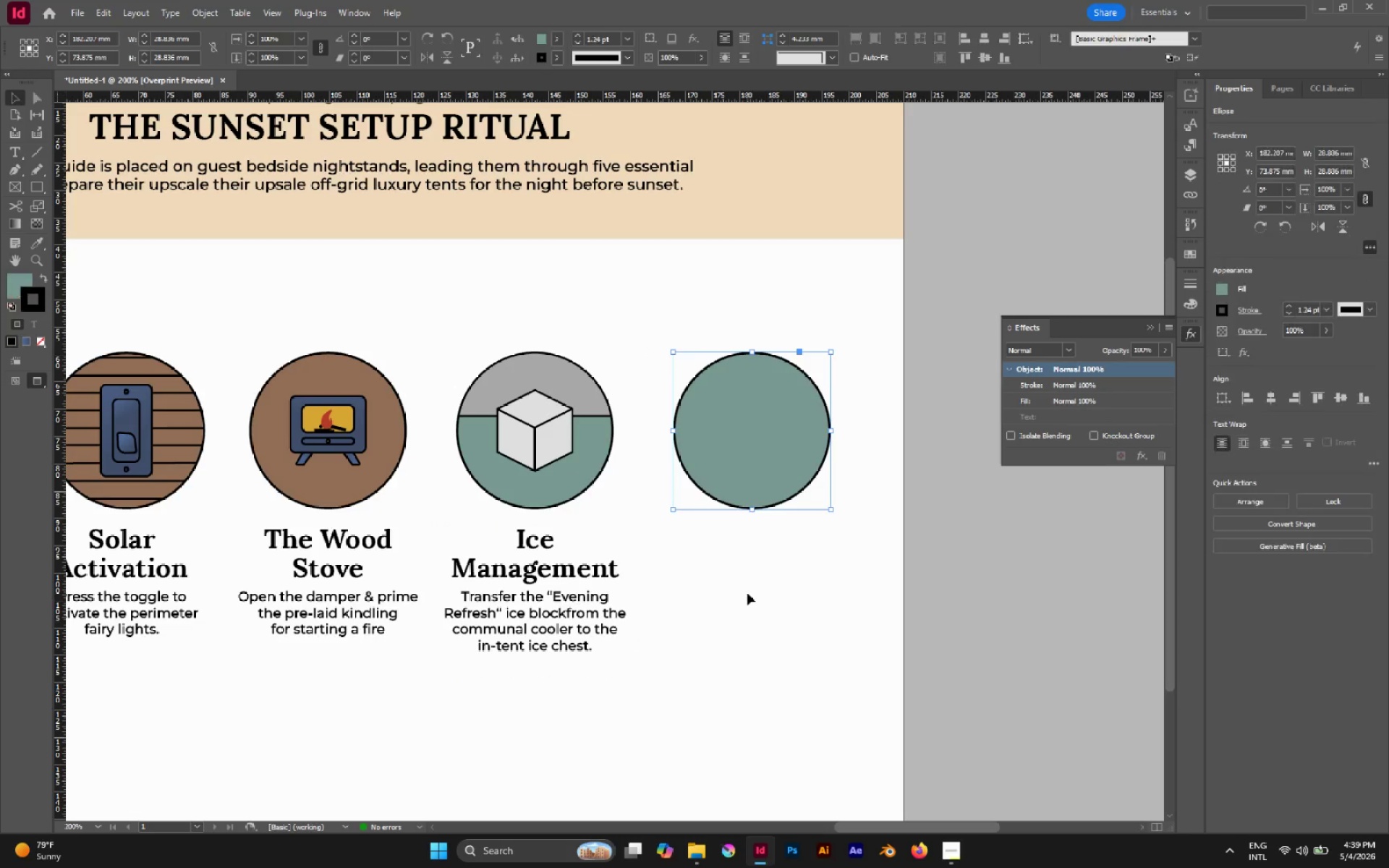 
left_click([747, 593])
 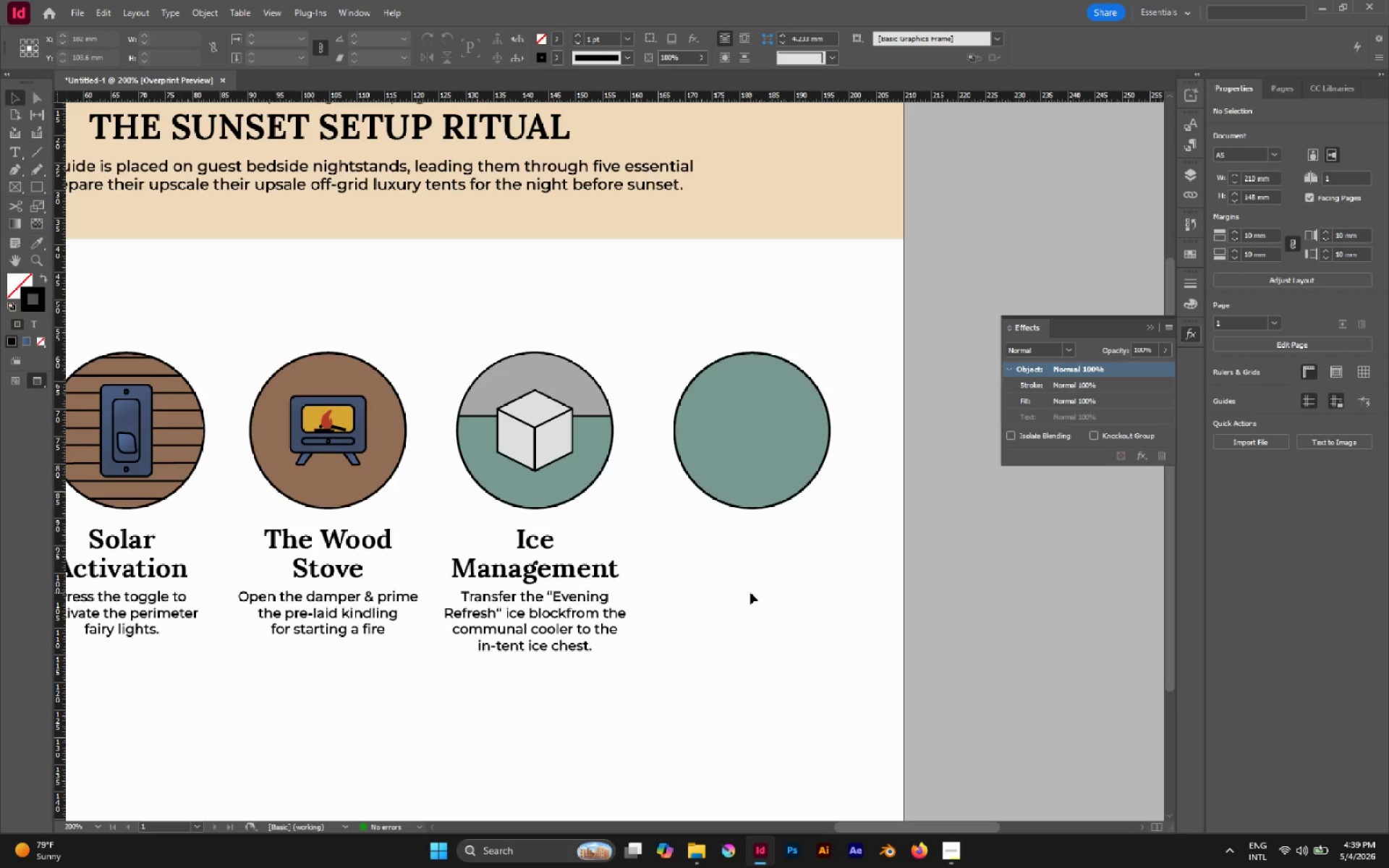 
wait(12.28)
 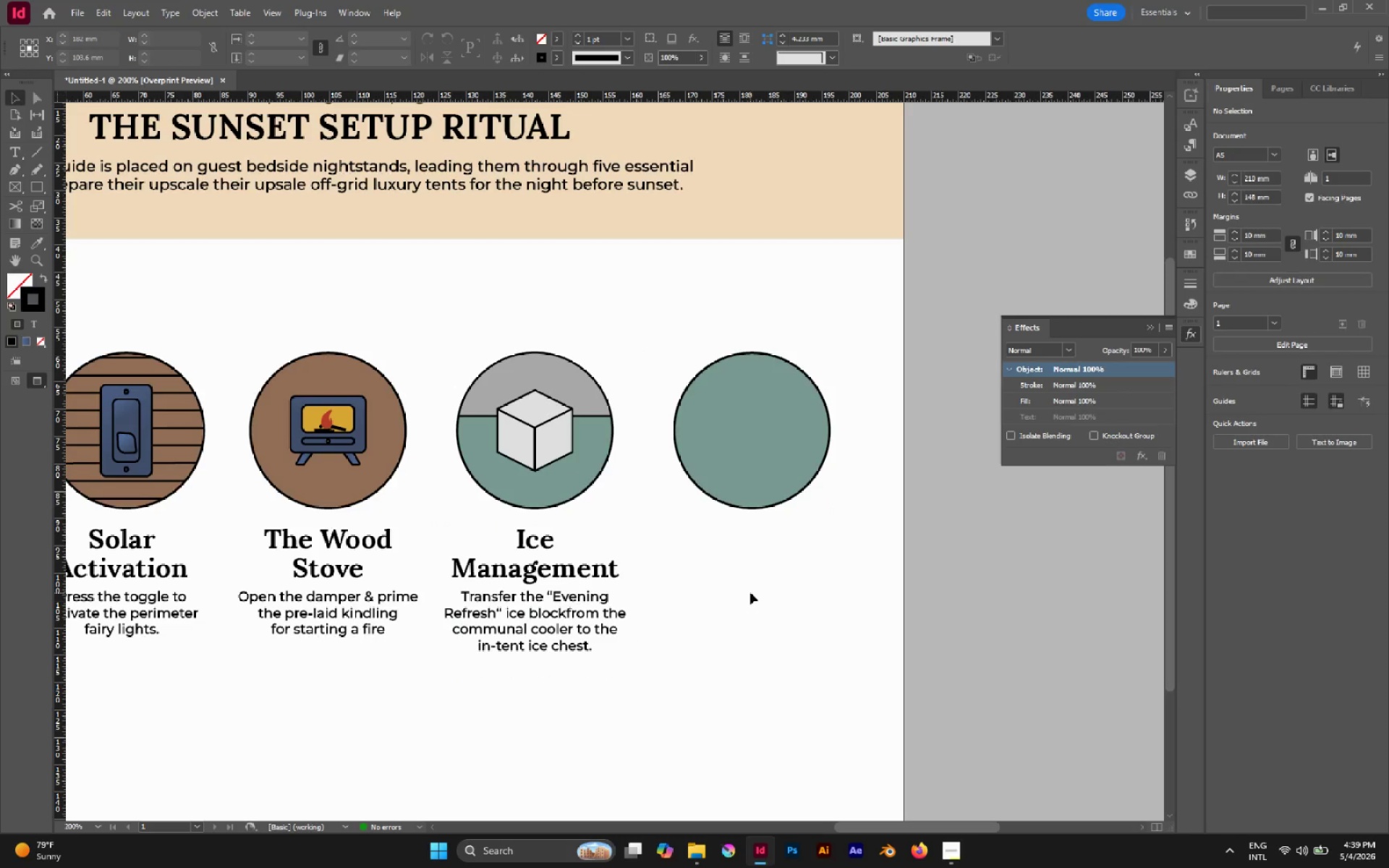 
key(M)
 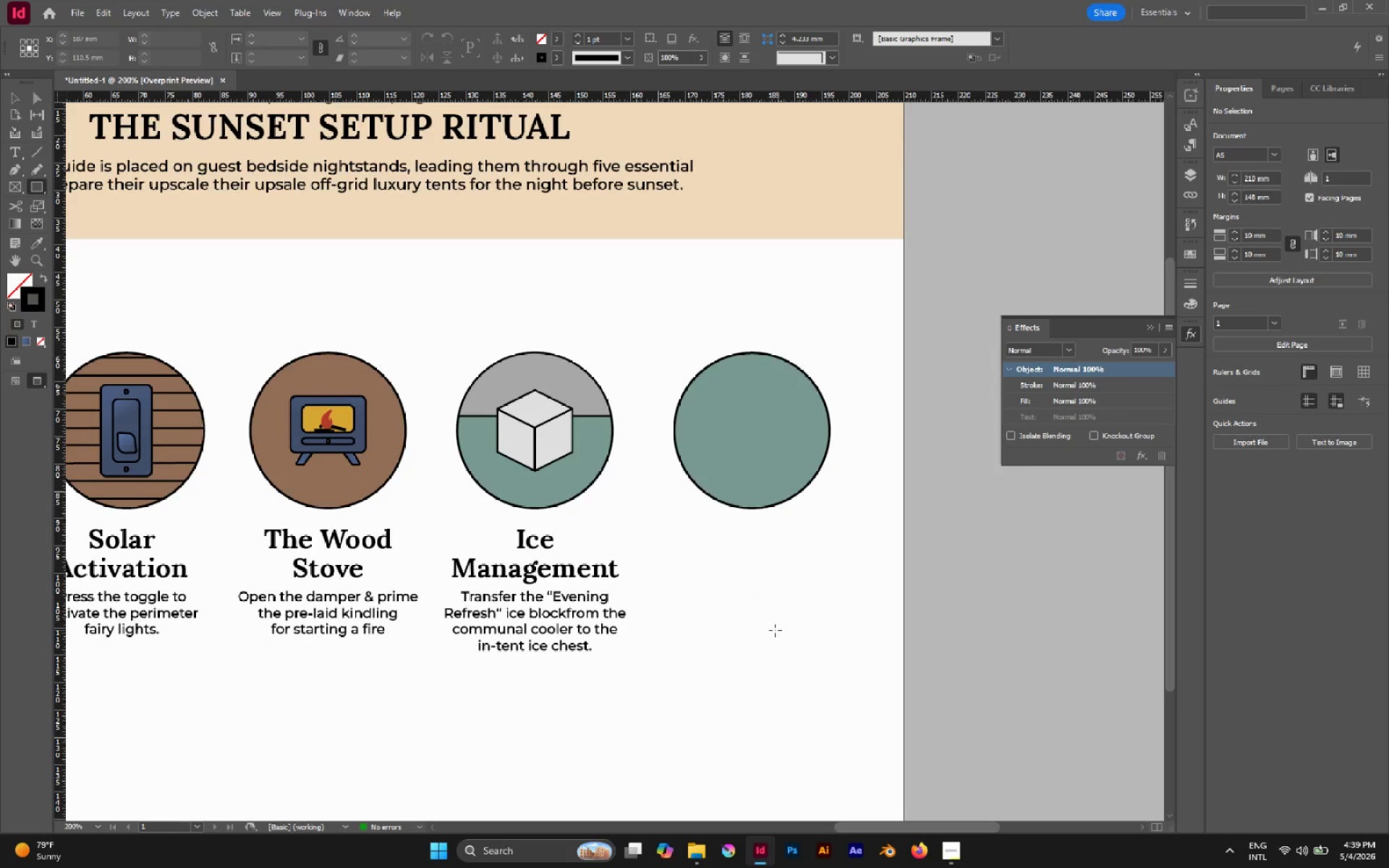 
hold_key(key=ShiftLeft, duration=2.72)
left_click_drag(start_coordinate=[700, 616], to_coordinate=[715, 605])
 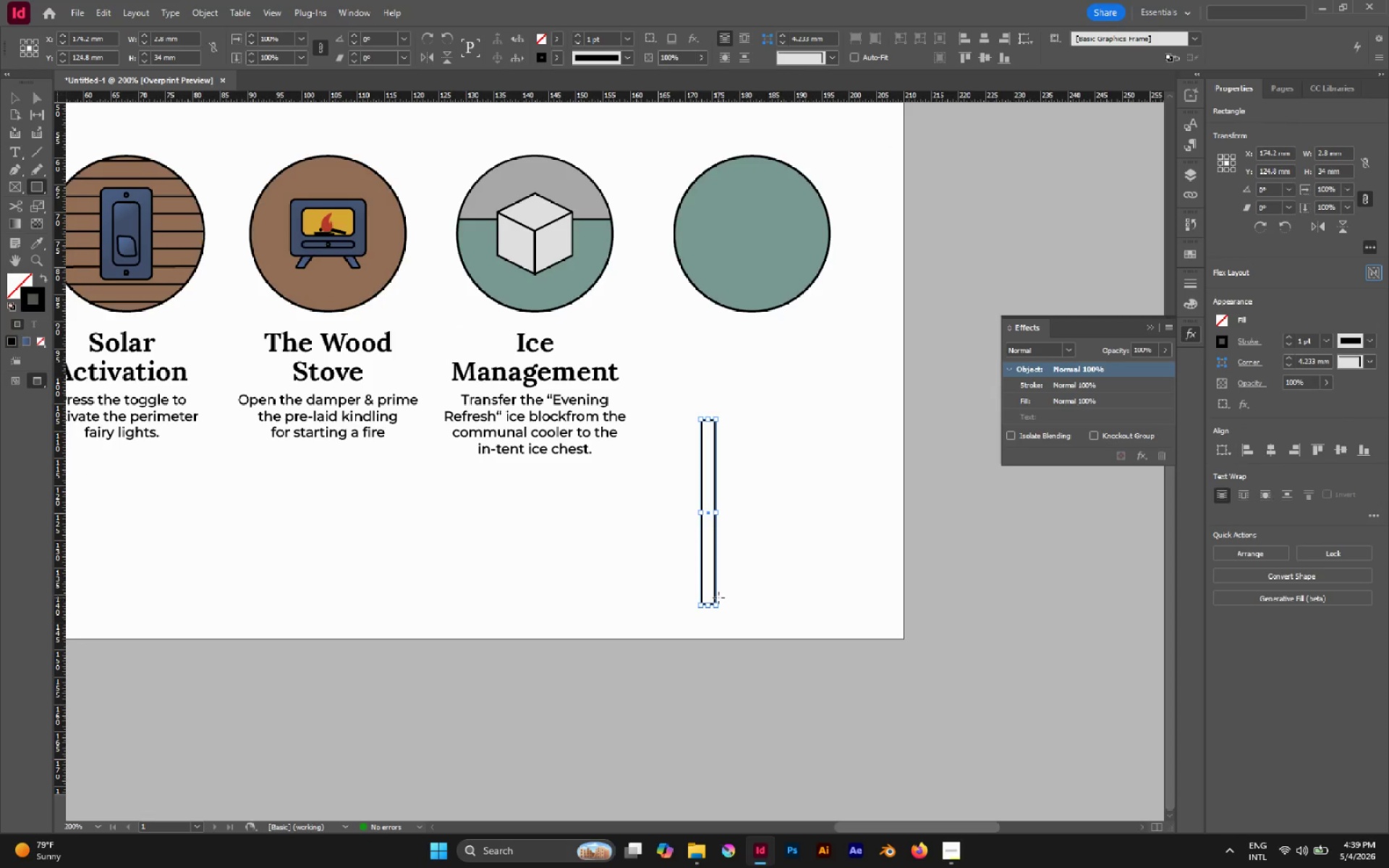 
type(cv)
 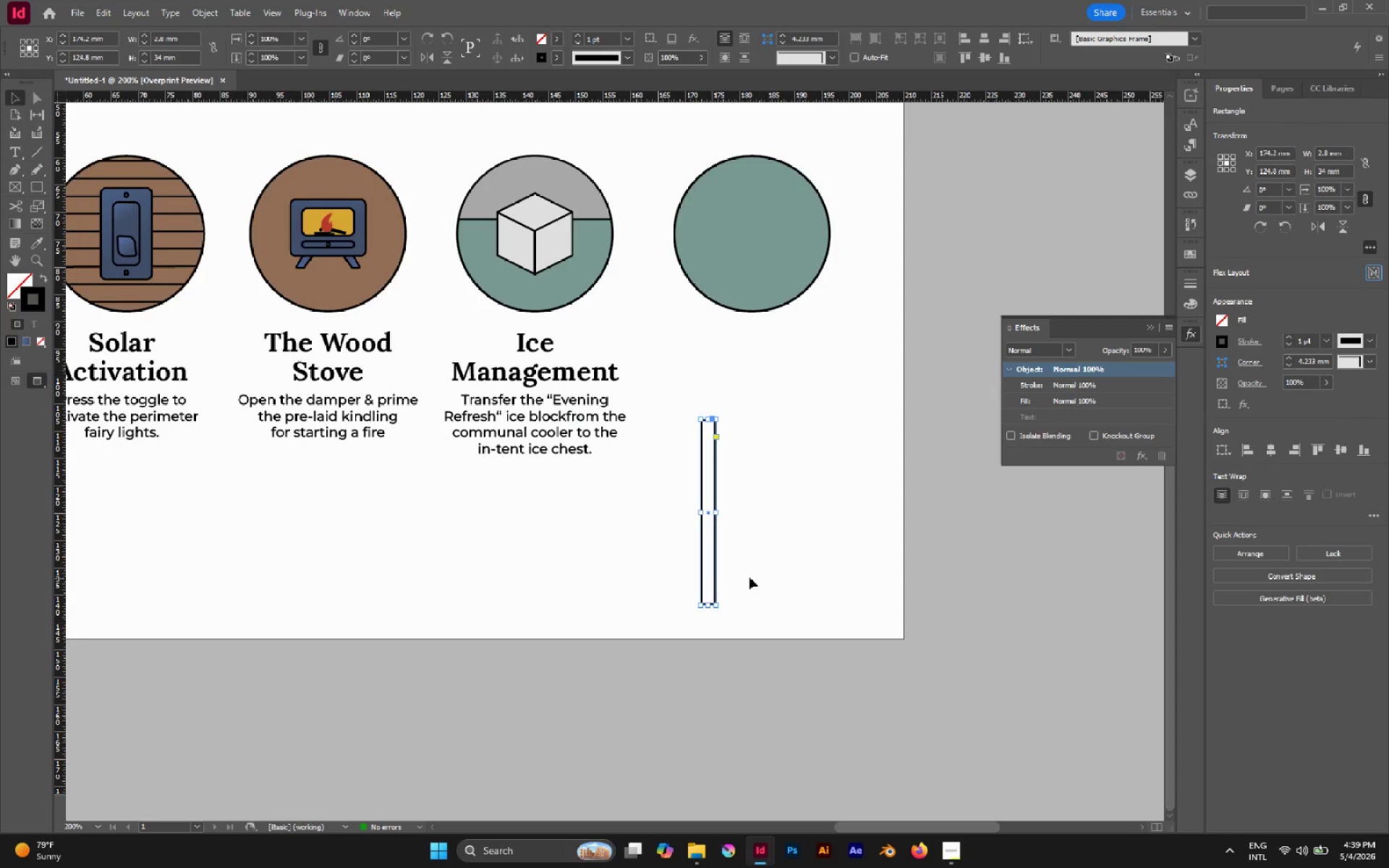 
left_click([788, 578])
 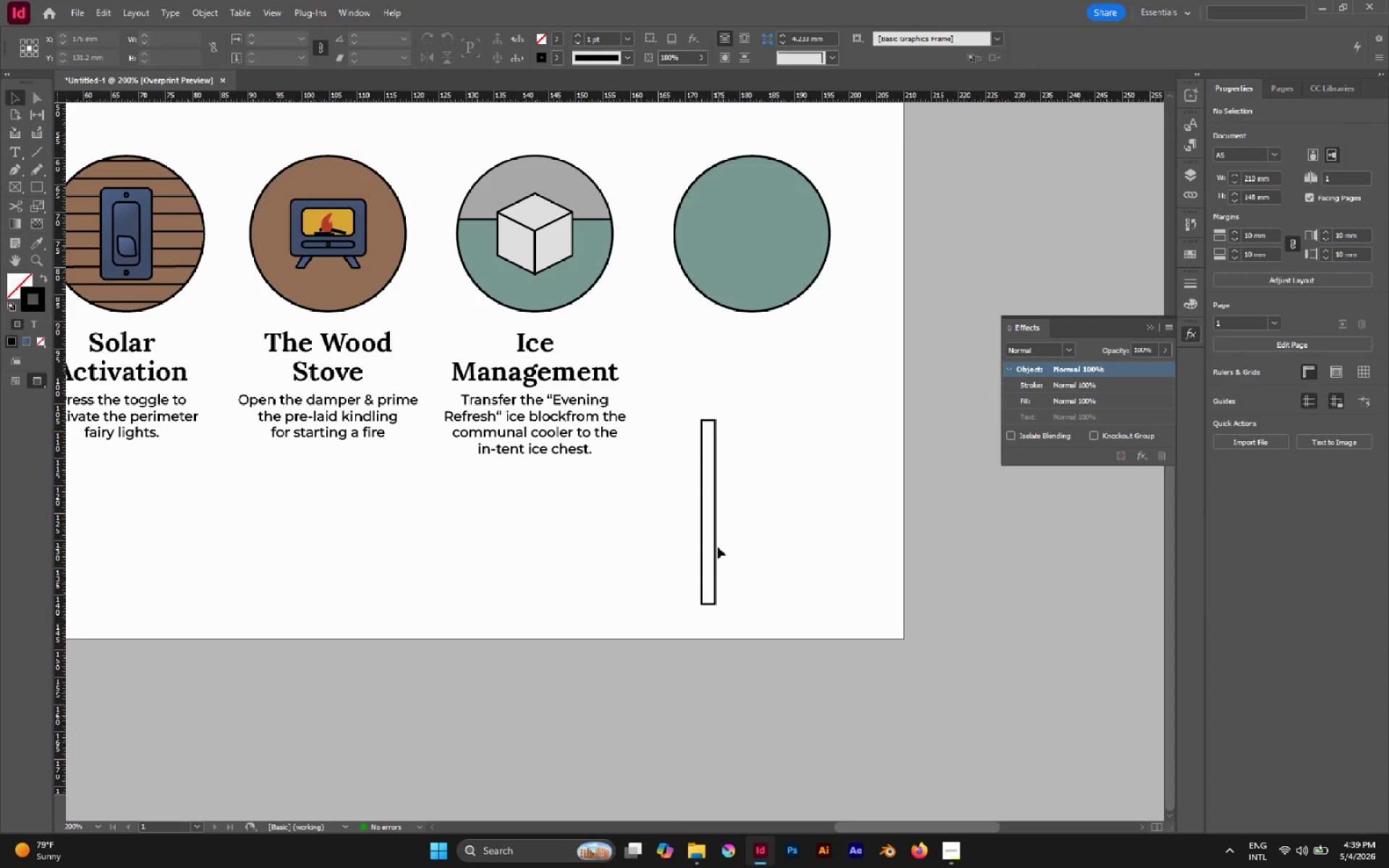 
left_click([718, 547])
 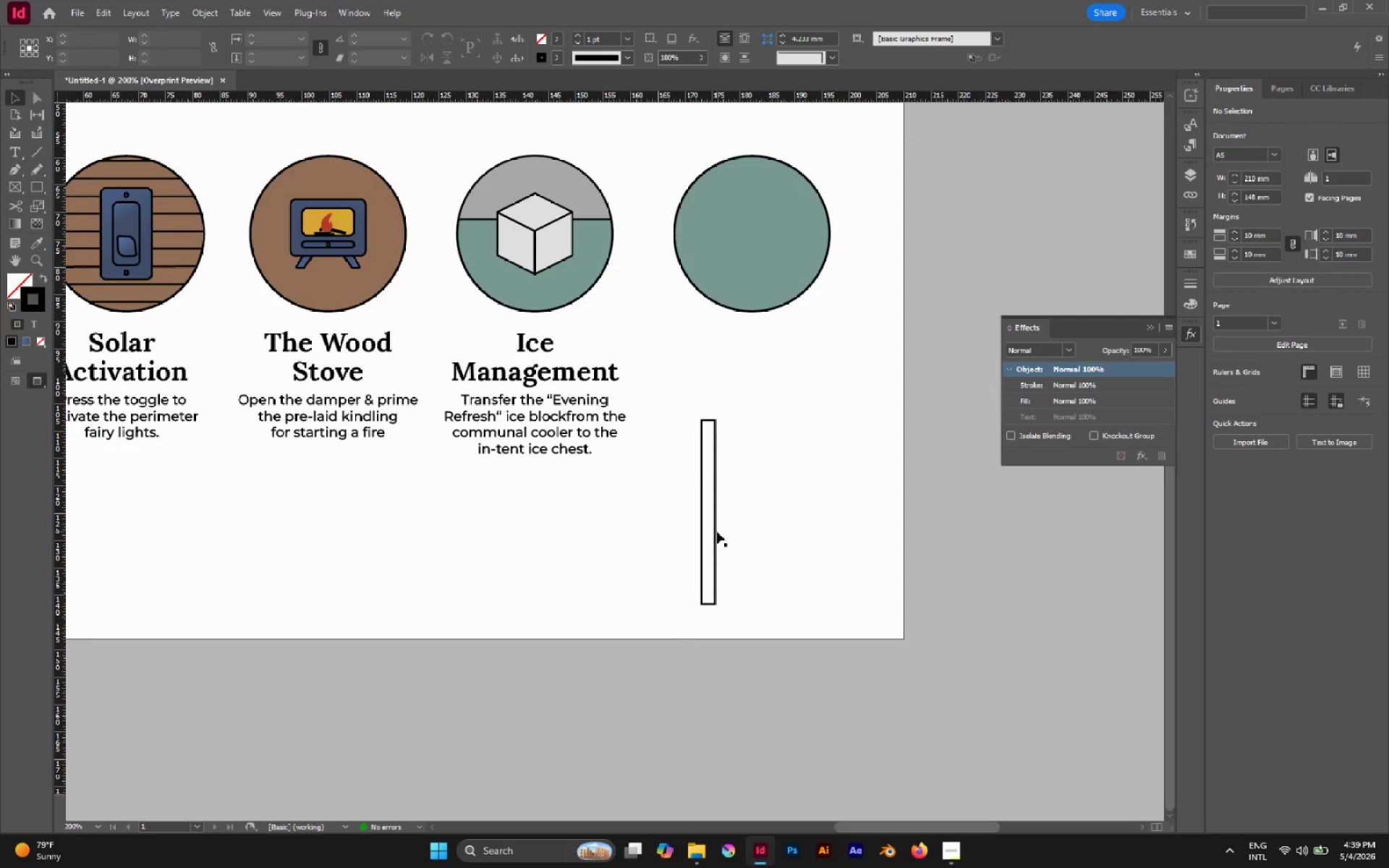 
double_click([717, 532])
 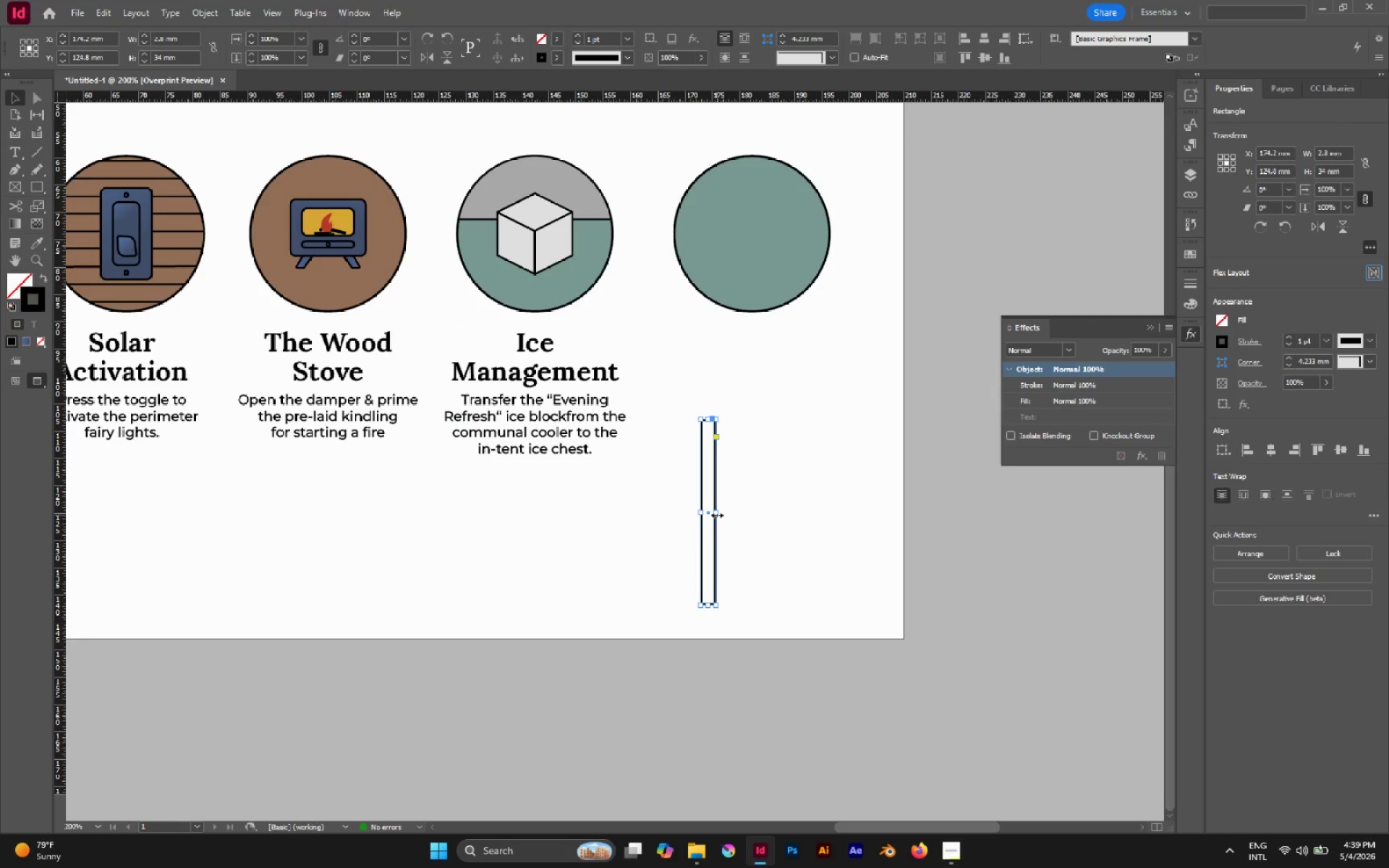 
left_click_drag(start_coordinate=[717, 514], to_coordinate=[711, 516])
 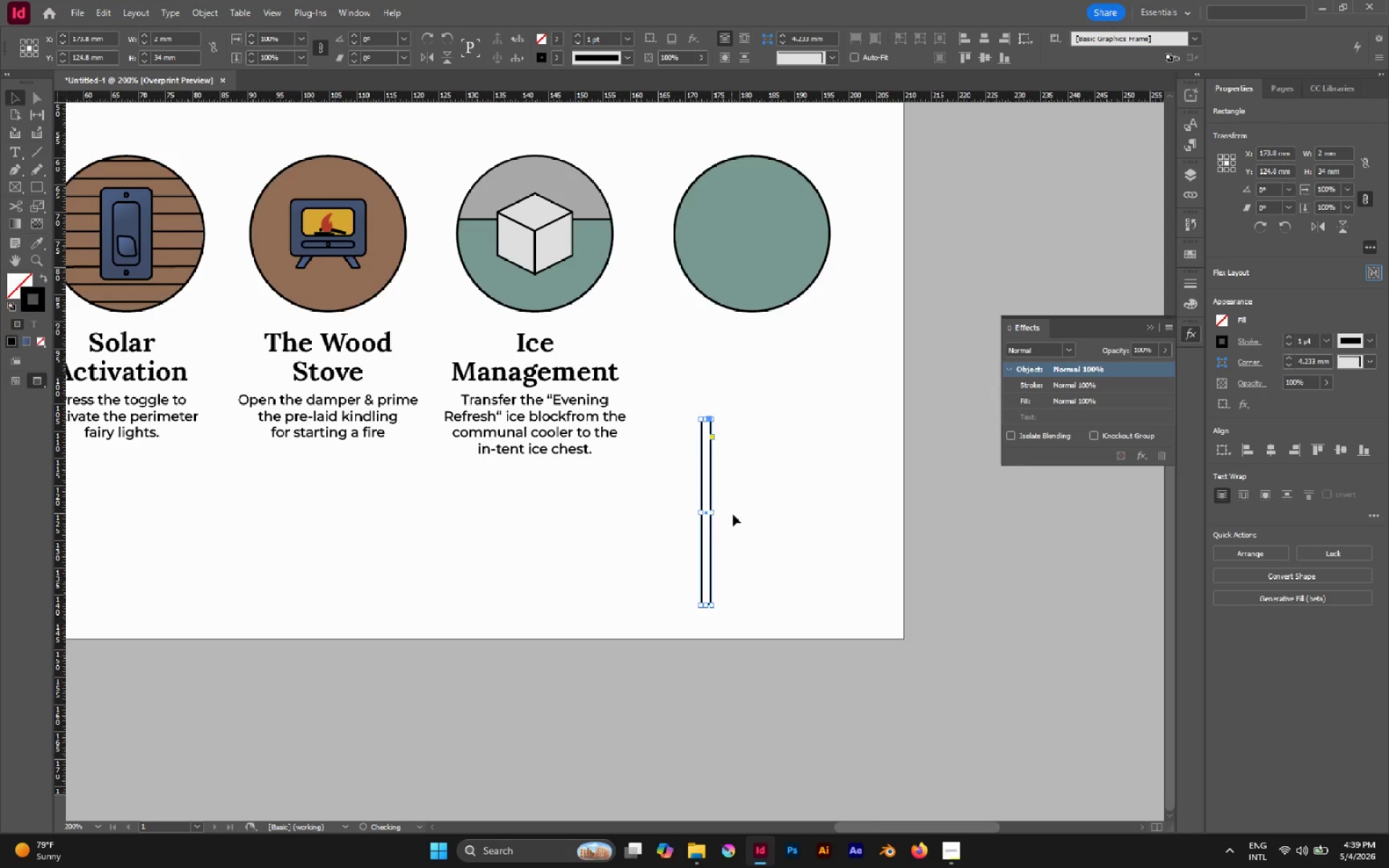 
left_click([733, 514])
 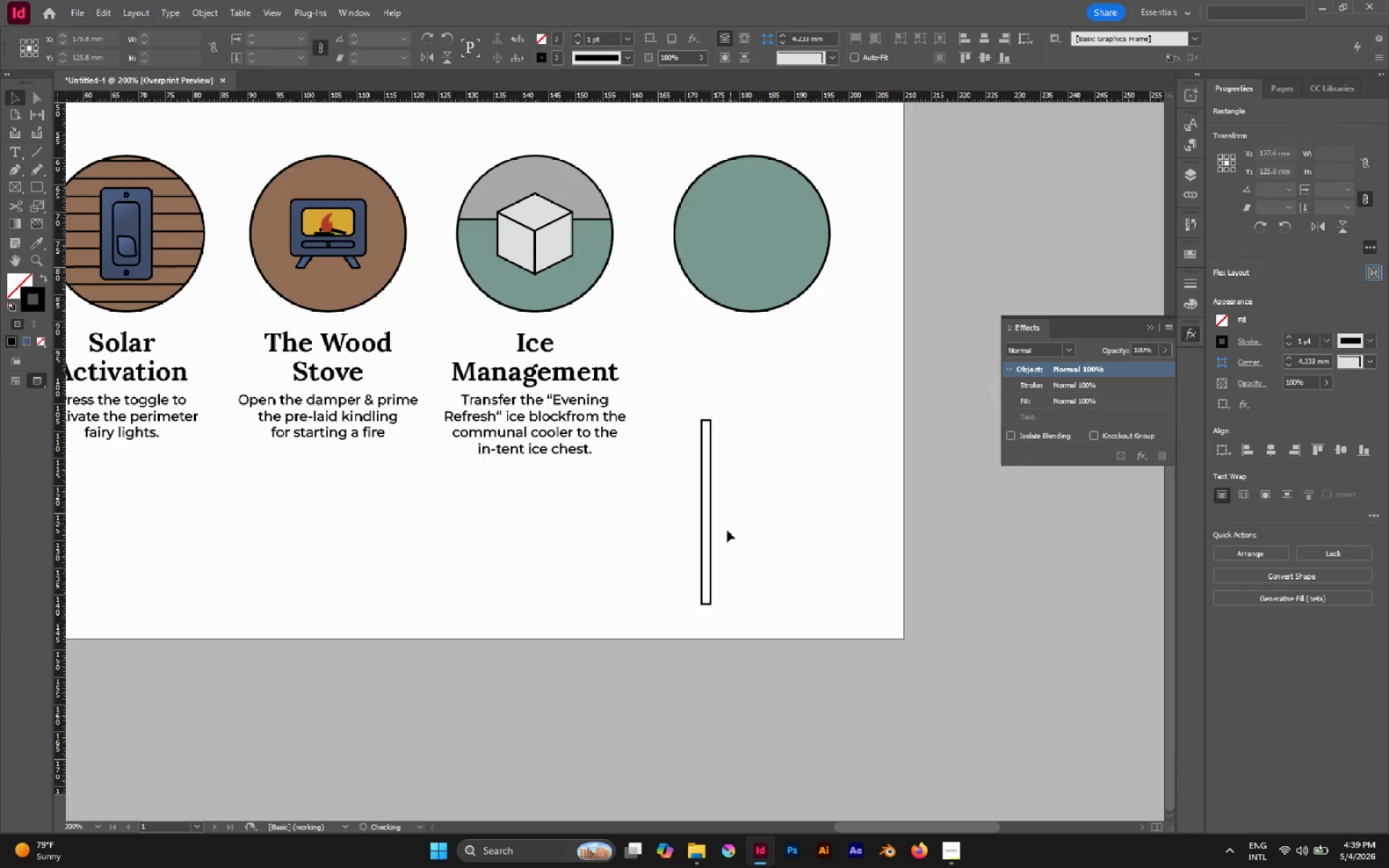 
hold_key(key=AltLeft, duration=0.59)
scroll: coordinate [727, 531], scroll_direction: up, amount: 1.0
 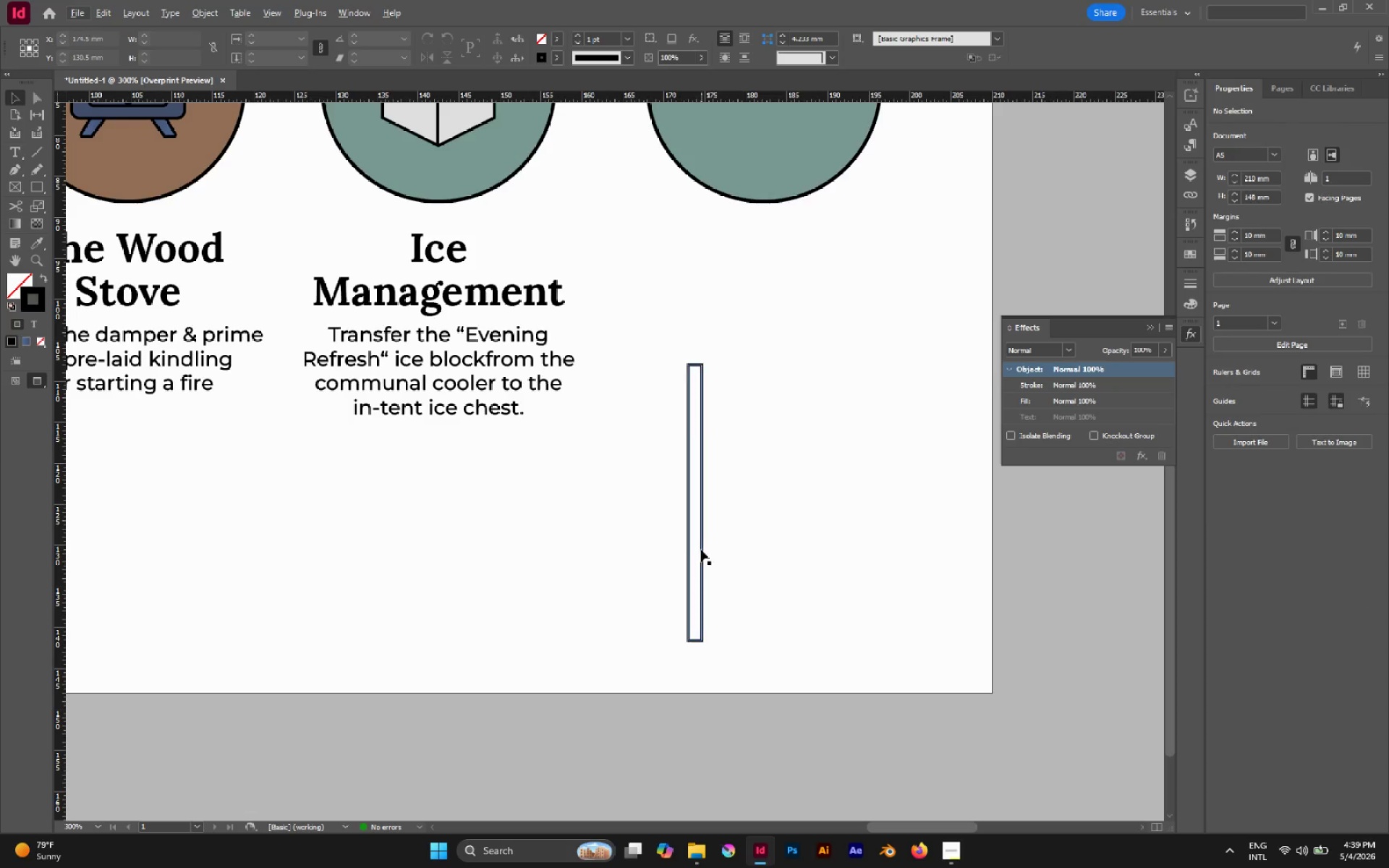 
left_click([701, 550])
 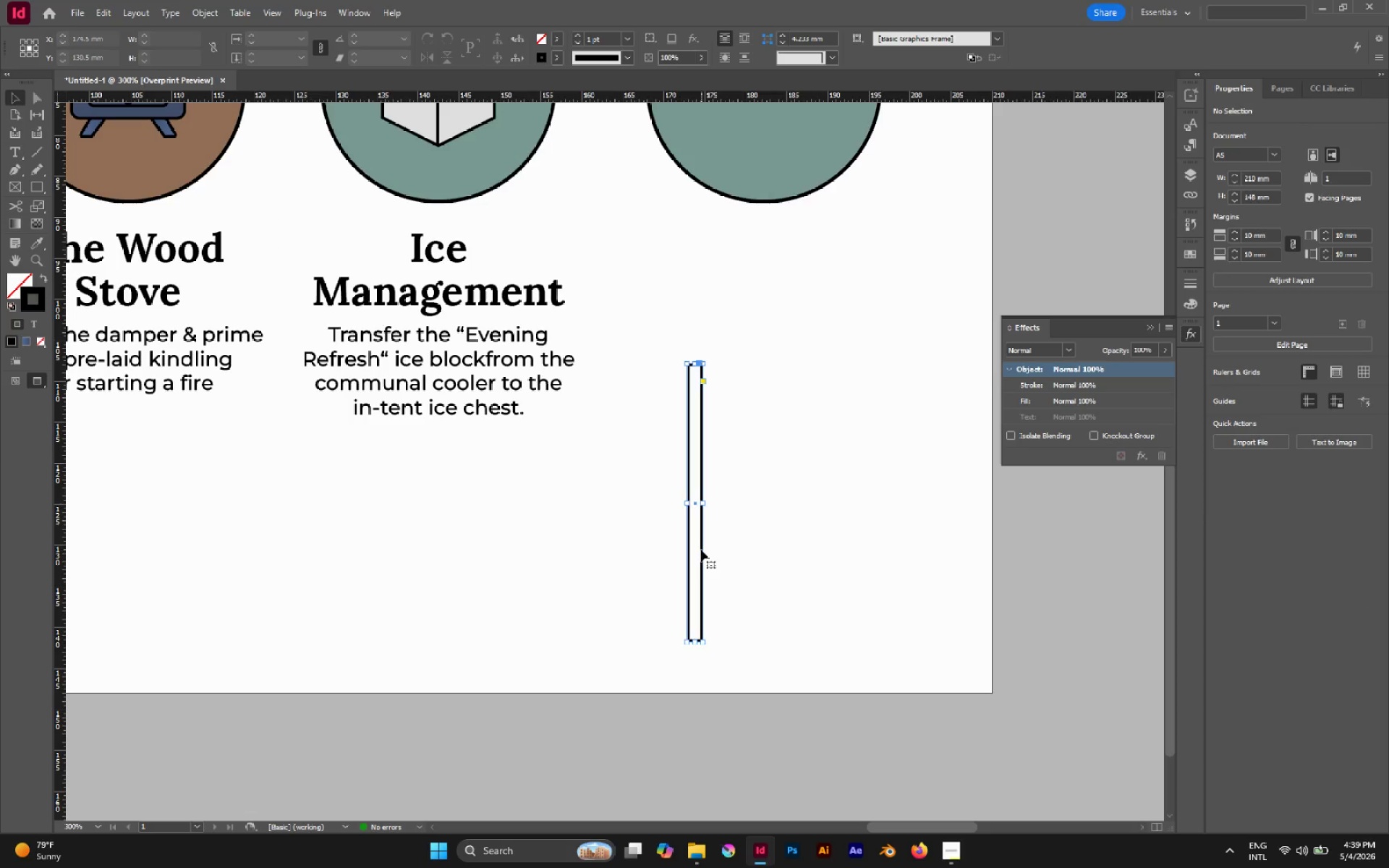 
hold_key(key=AltLeft, duration=1.69)
left_click_drag(start_coordinate=[701, 550], to_coordinate=[731, 550])
 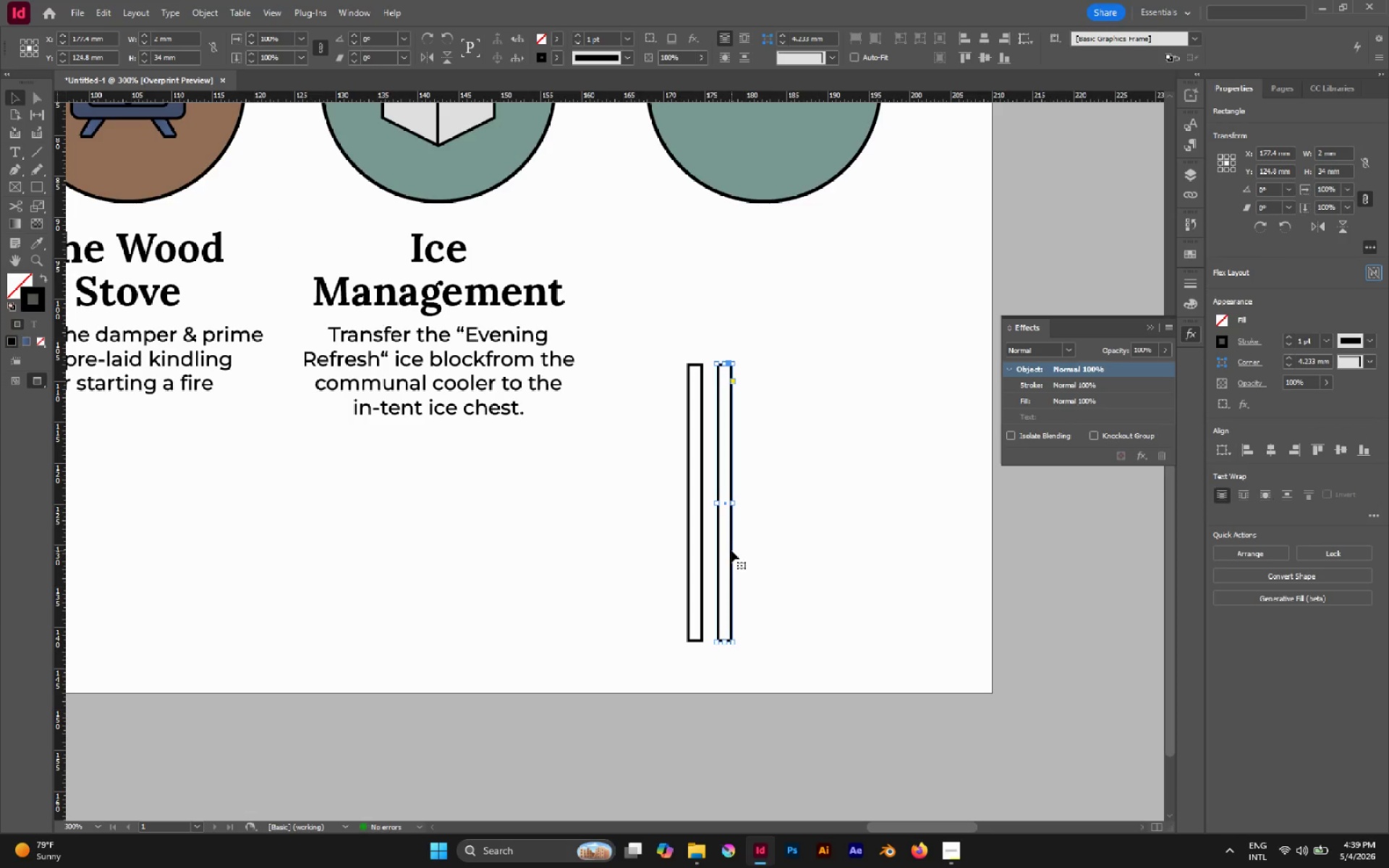 
hold_key(key=ShiftLeft, duration=1.2)
 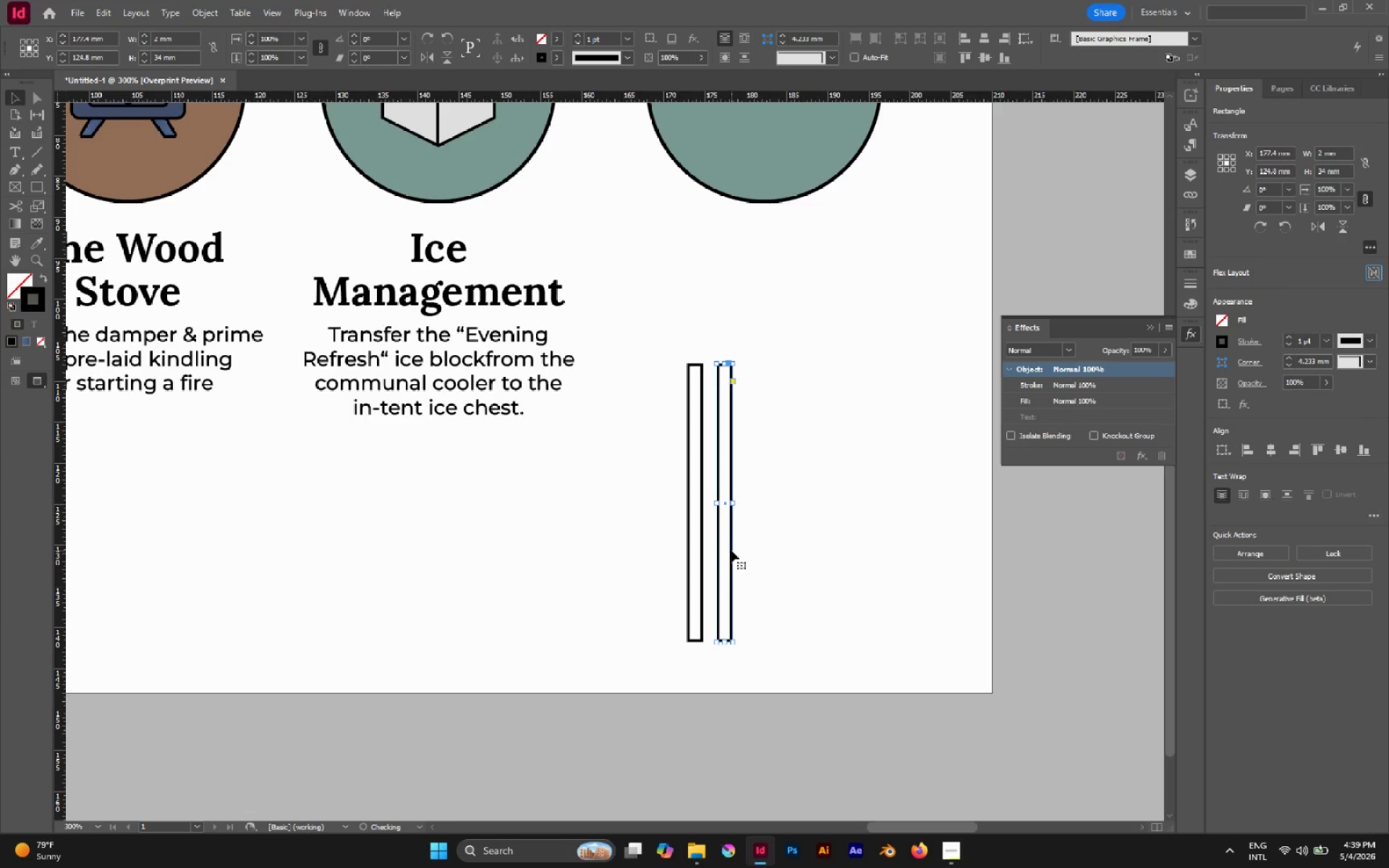 
key(Control+D)
 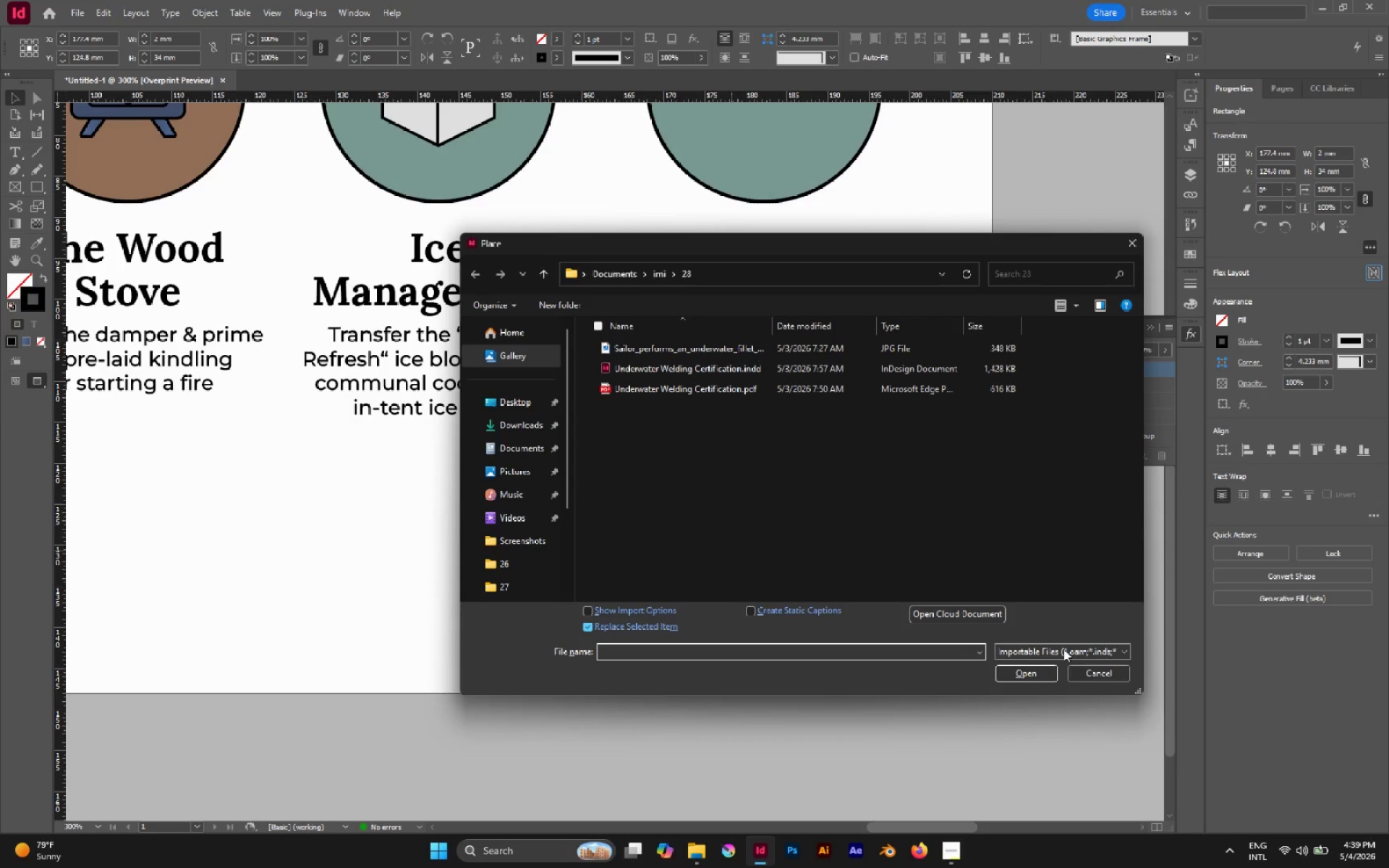 
left_click([1071, 666])
 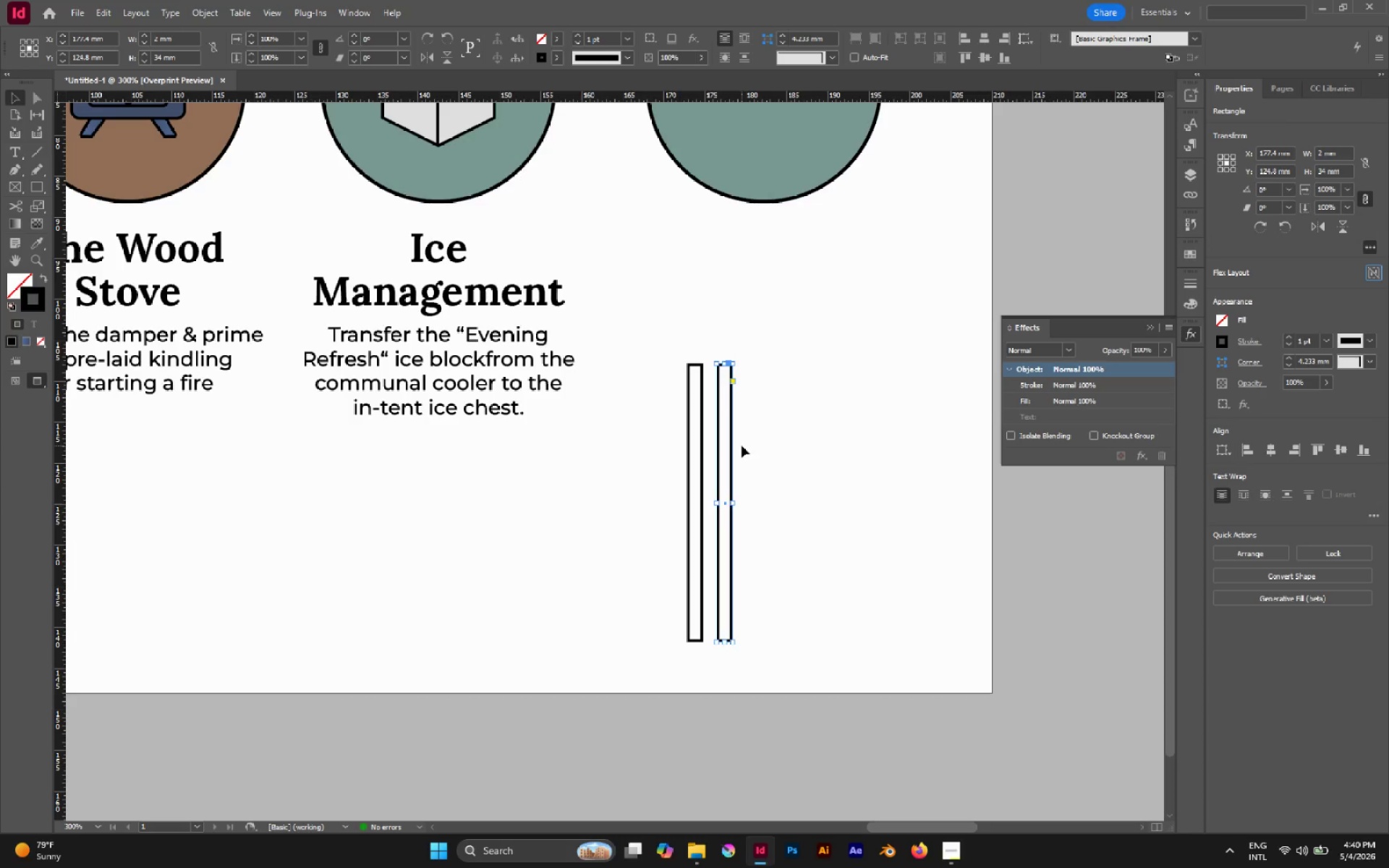 
wait(21.42)
 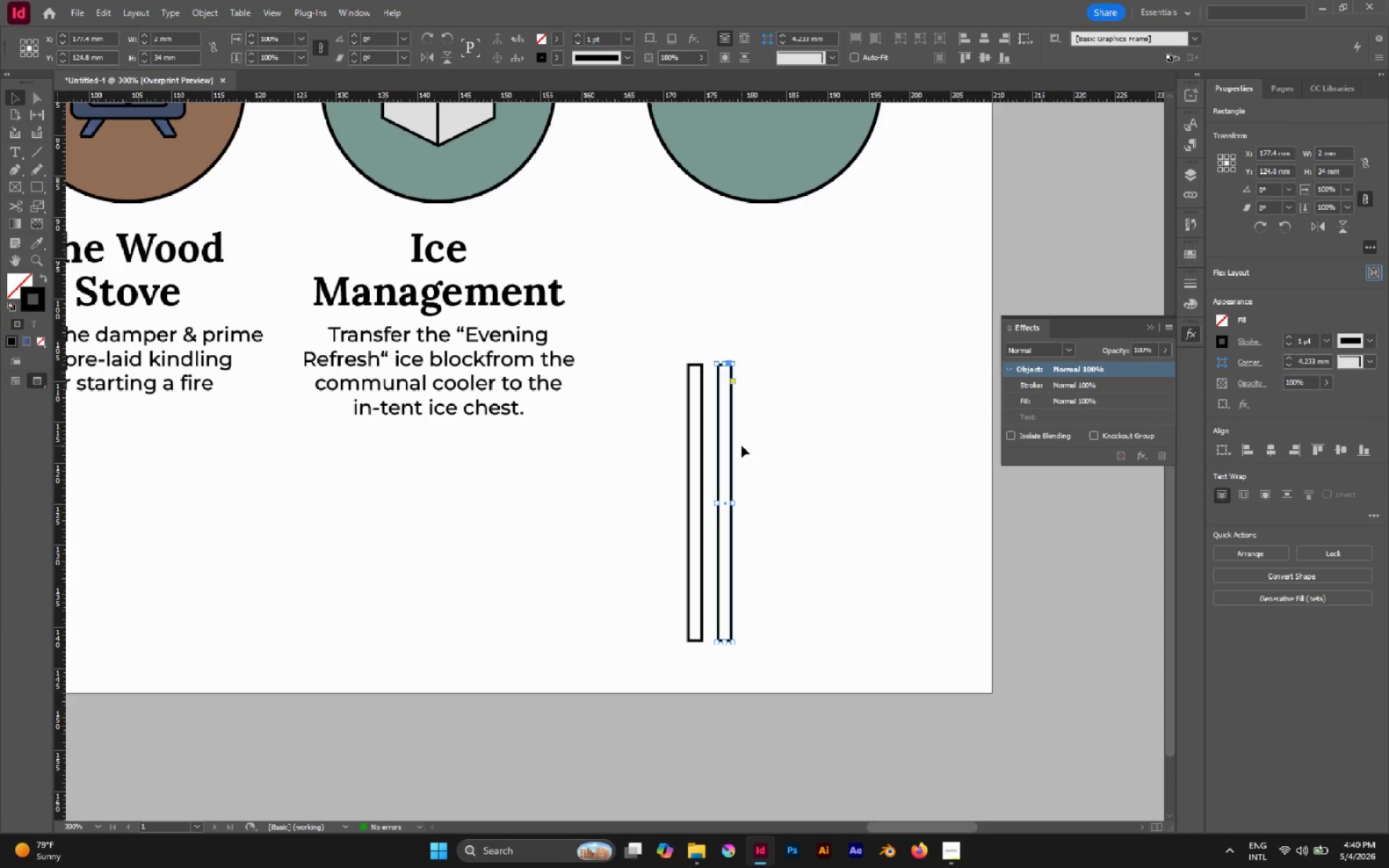 
hold_key(key=AltLeft, duration=2.47)
left_click_drag(start_coordinate=[734, 416], to_coordinate=[771, 418])
 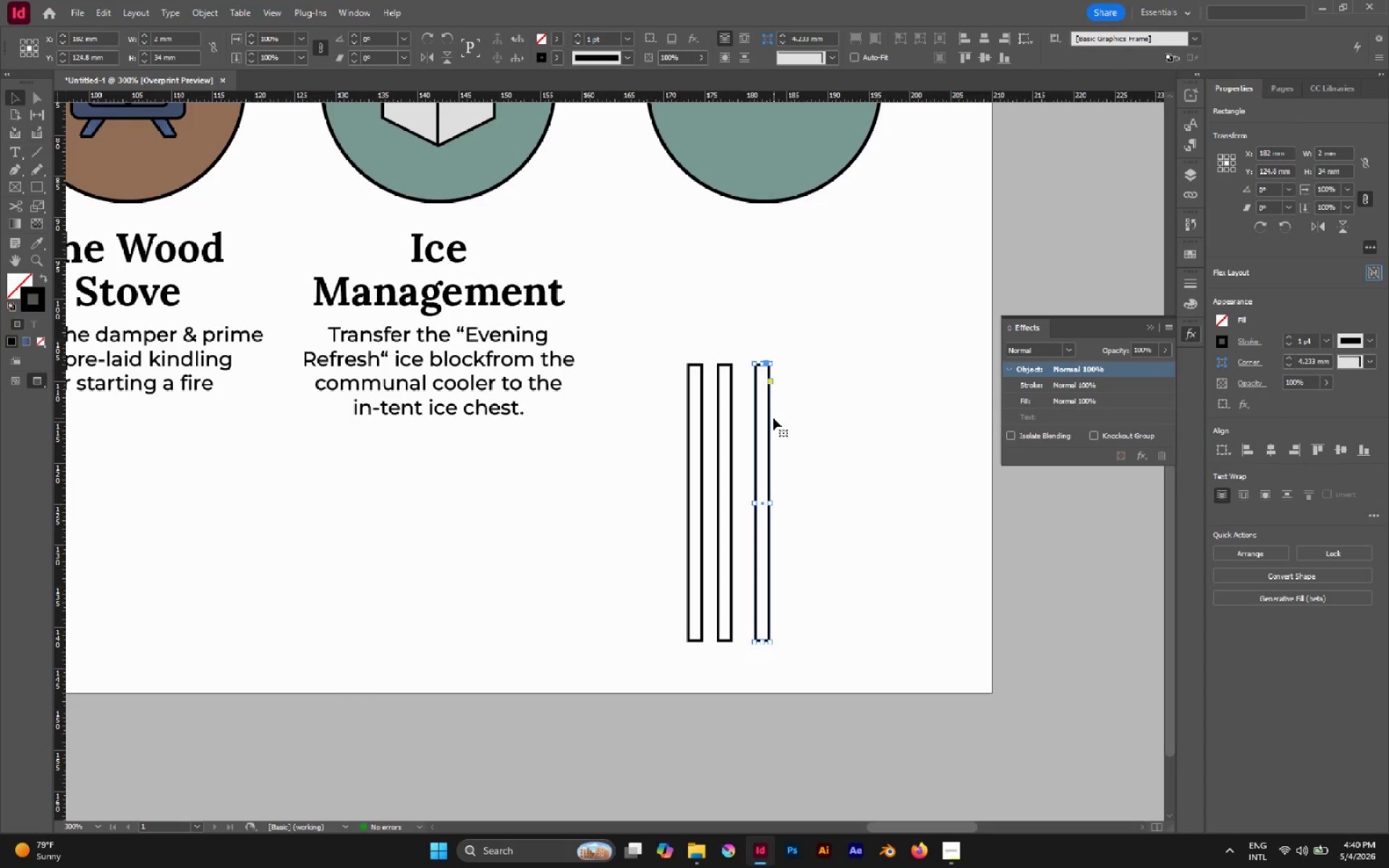 
hold_key(key=ShiftLeft, duration=1.05)
 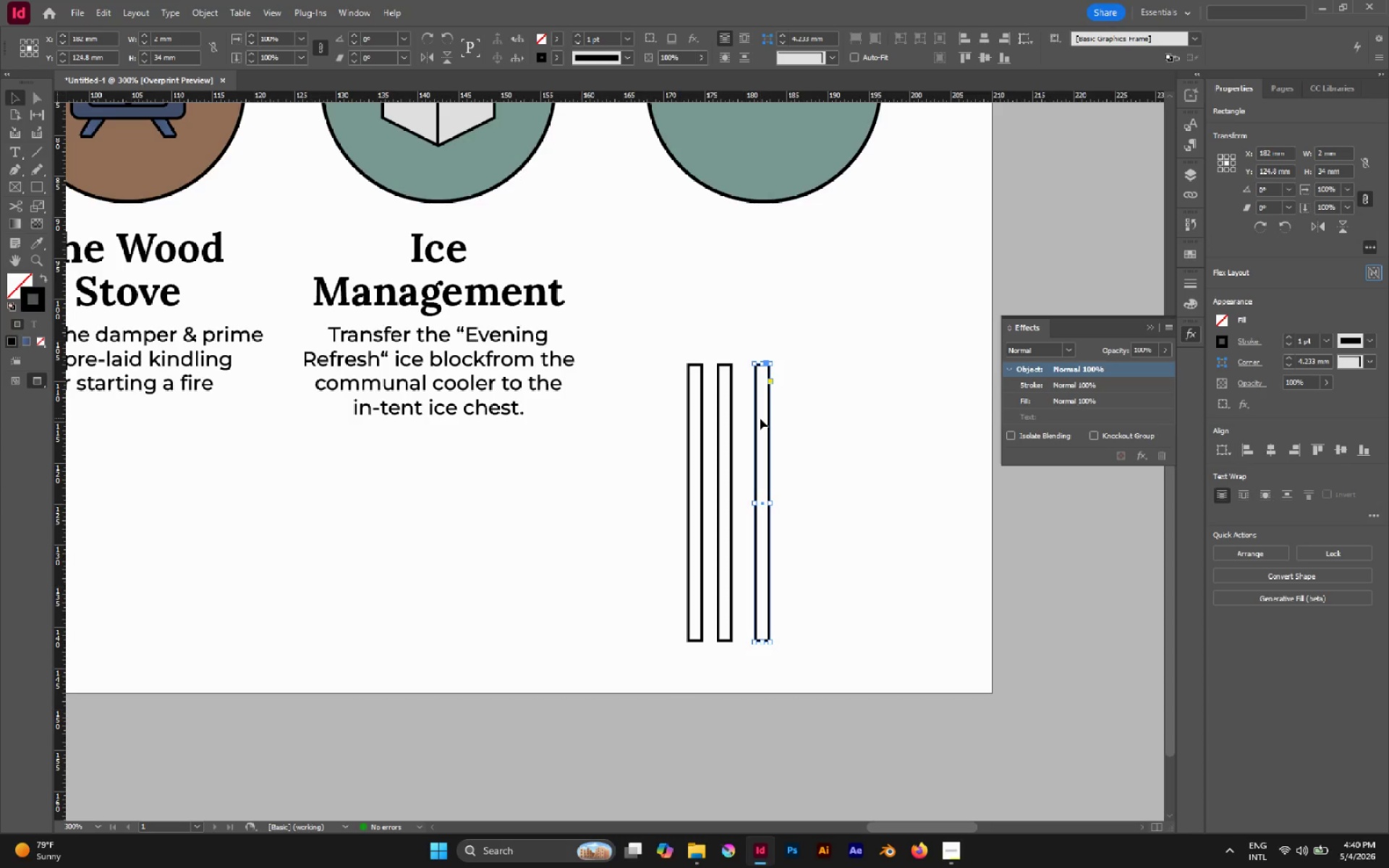 
wait(10.09)
 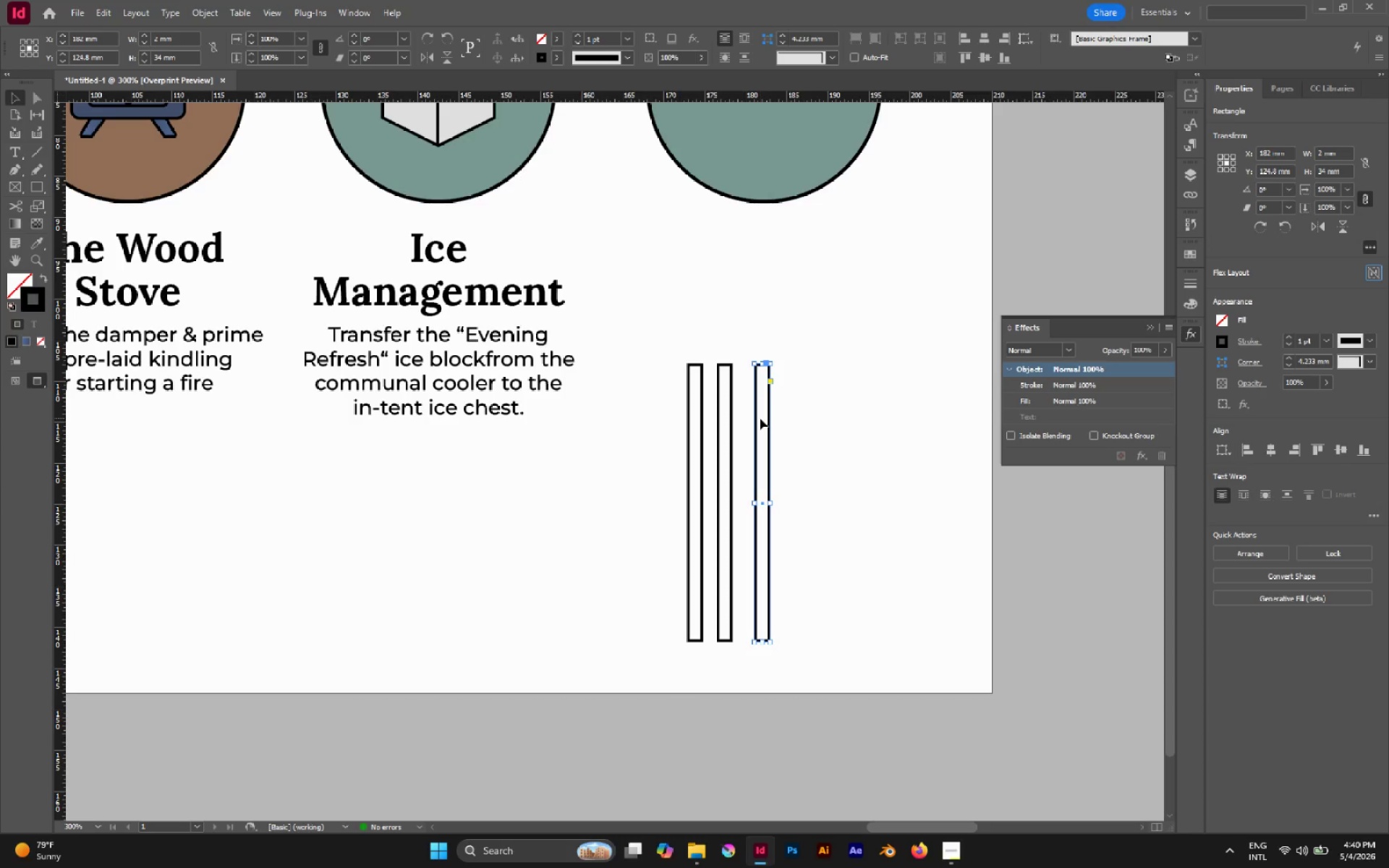 
left_click([810, 425])
 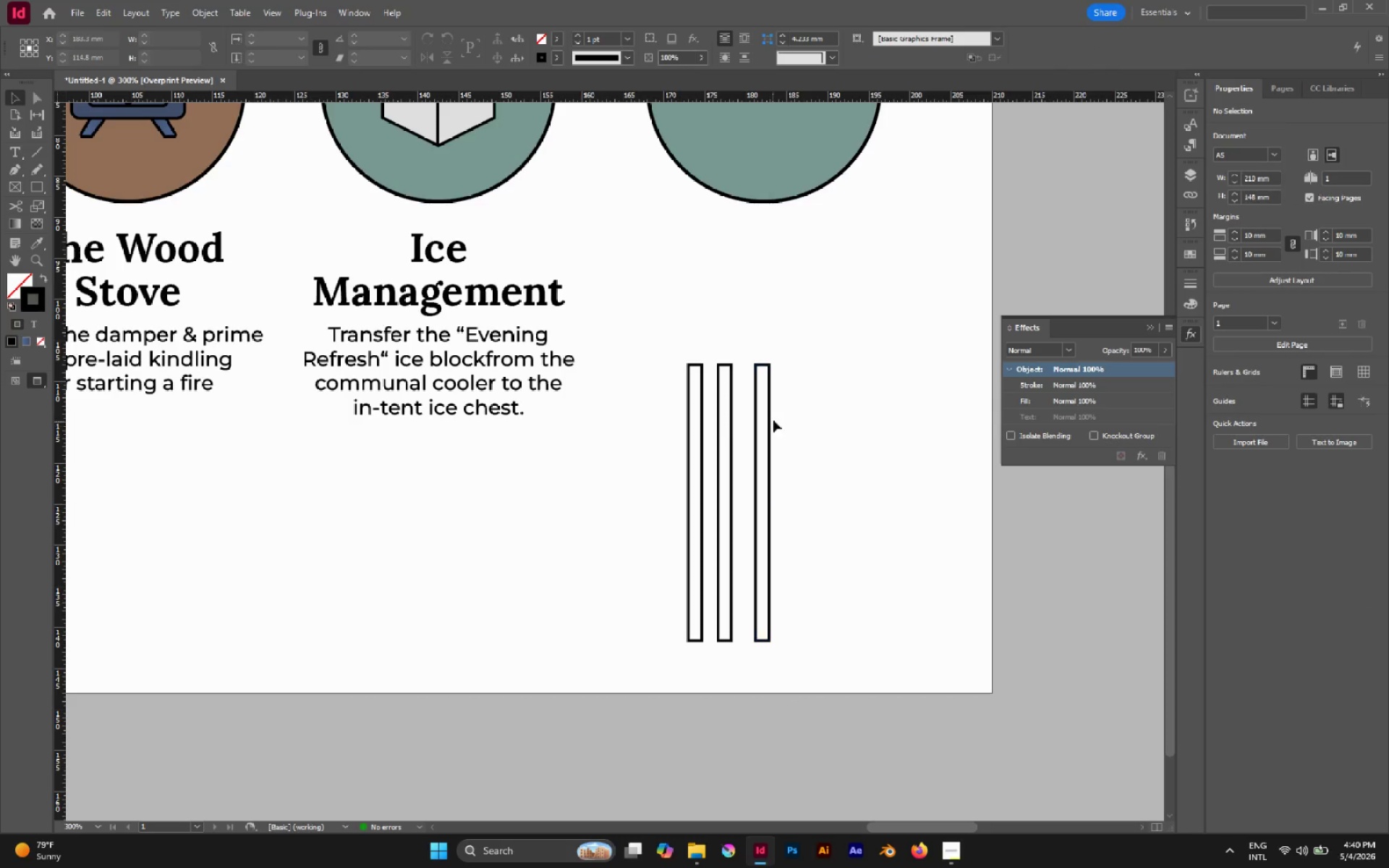 
left_click_drag(start_coordinate=[774, 420], to_coordinate=[757, 449])
 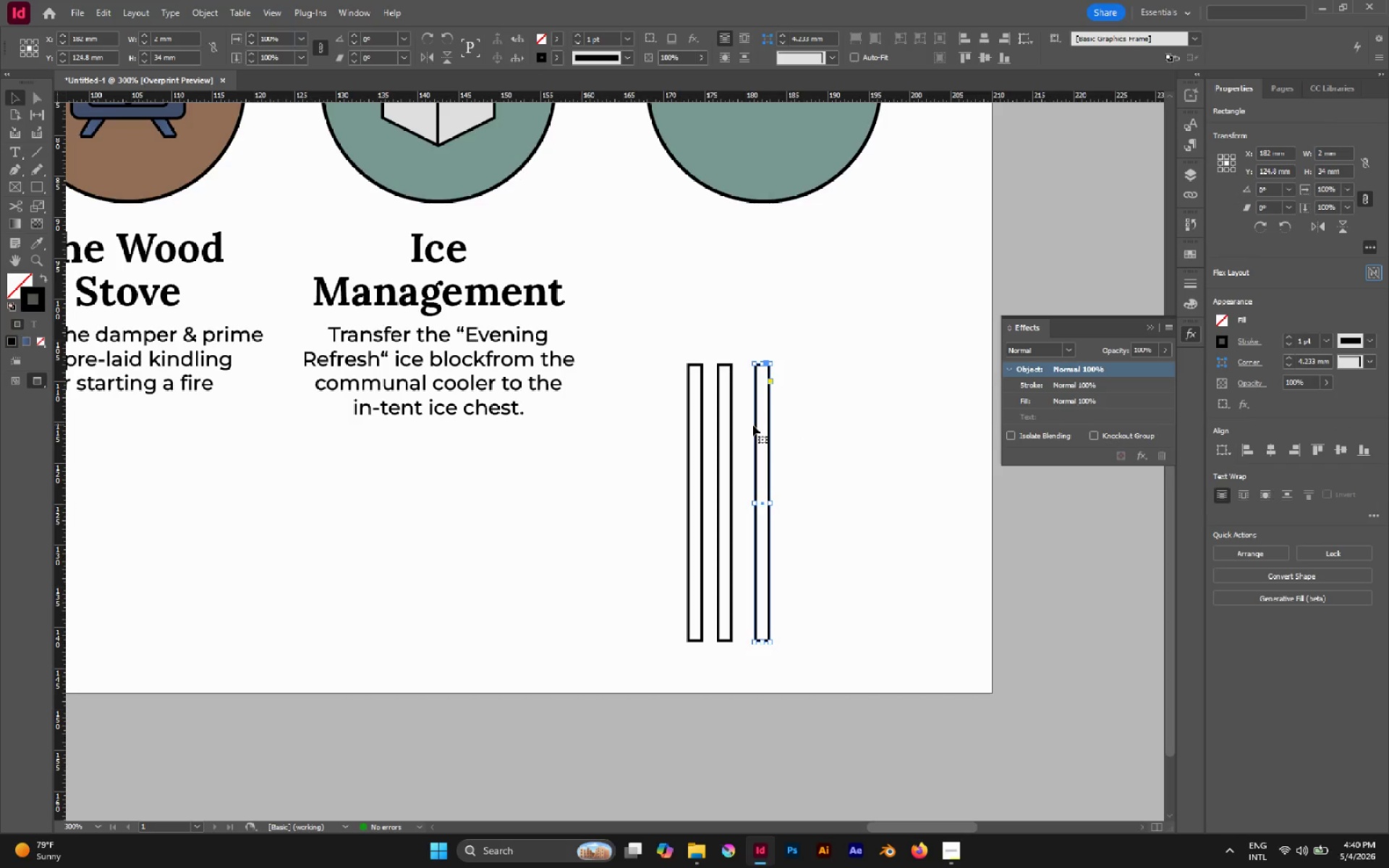 
key(Delete)
 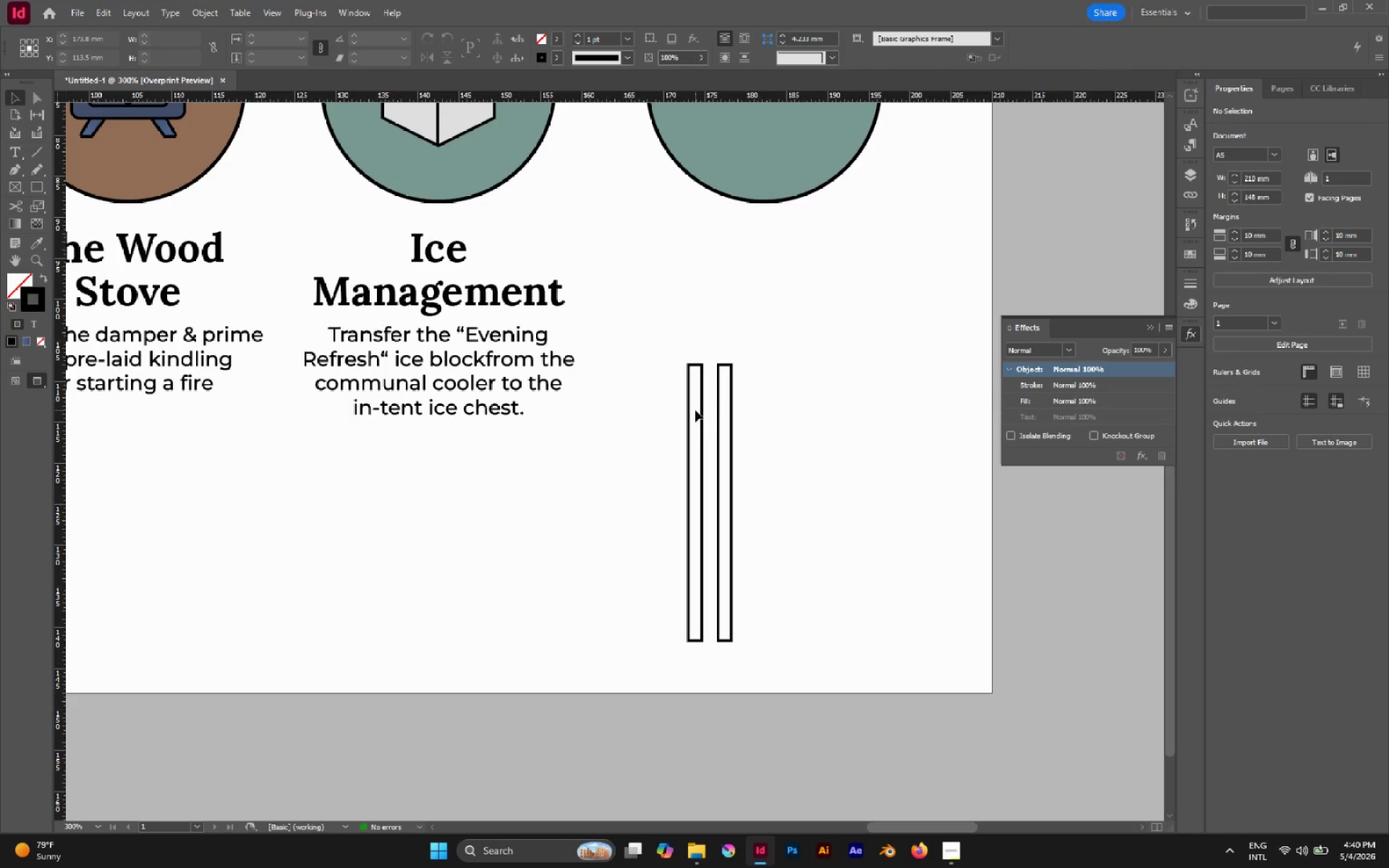 
left_click_drag(start_coordinate=[709, 410], to_coordinate=[691, 422])
 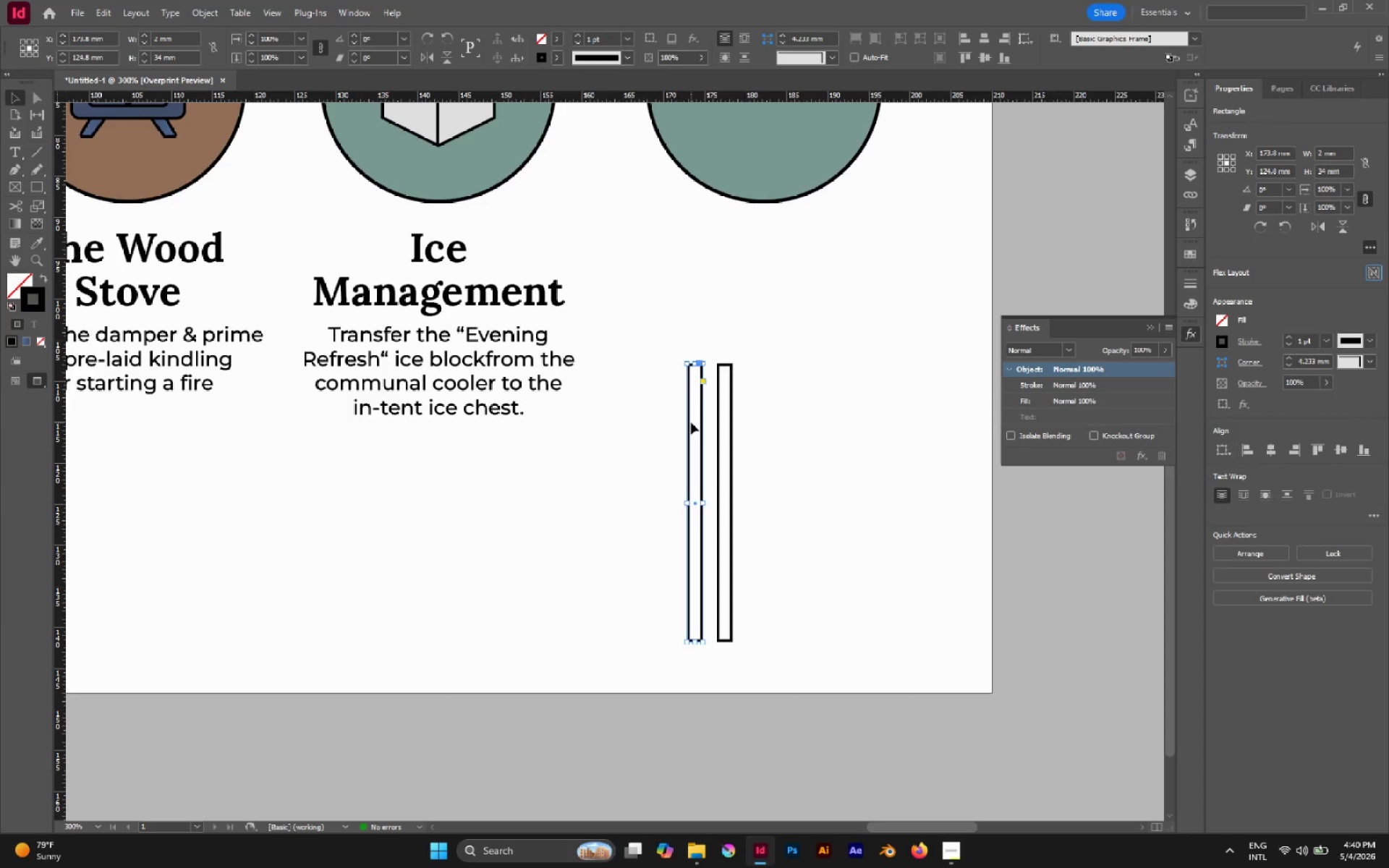 
key(Delete)
 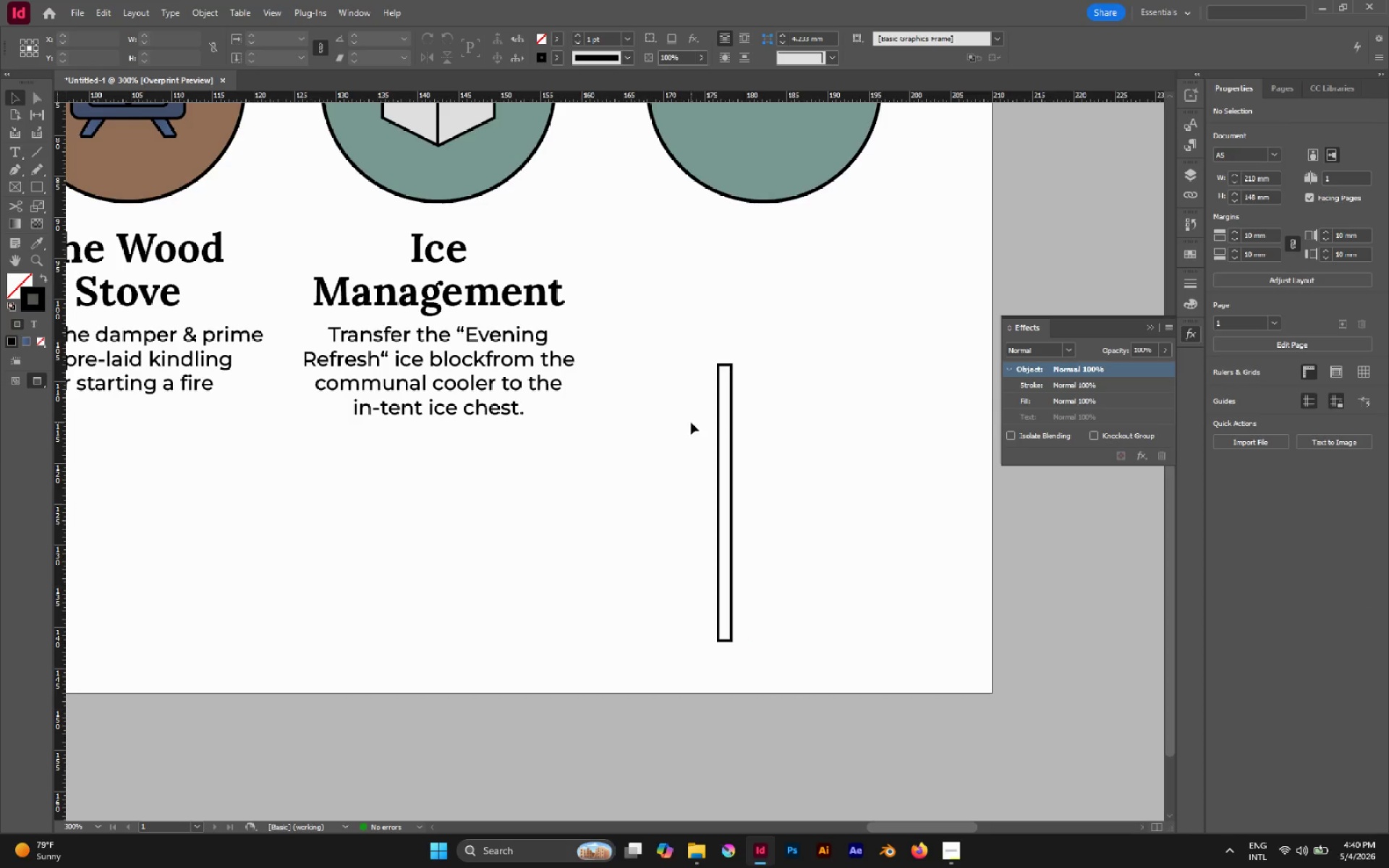 
wait(19.97)
 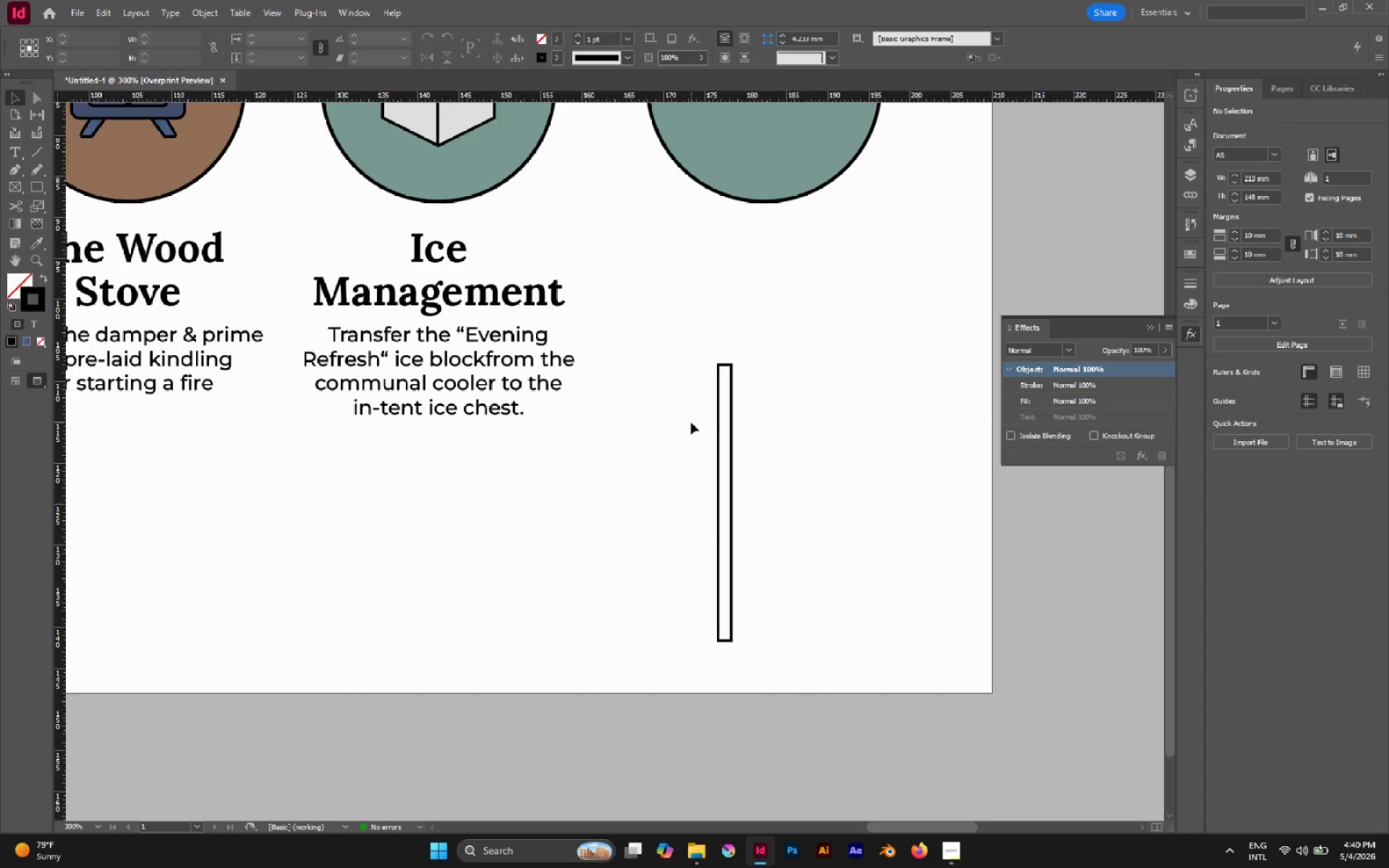 
left_click_drag(start_coordinate=[813, 444], to_coordinate=[714, 493])
 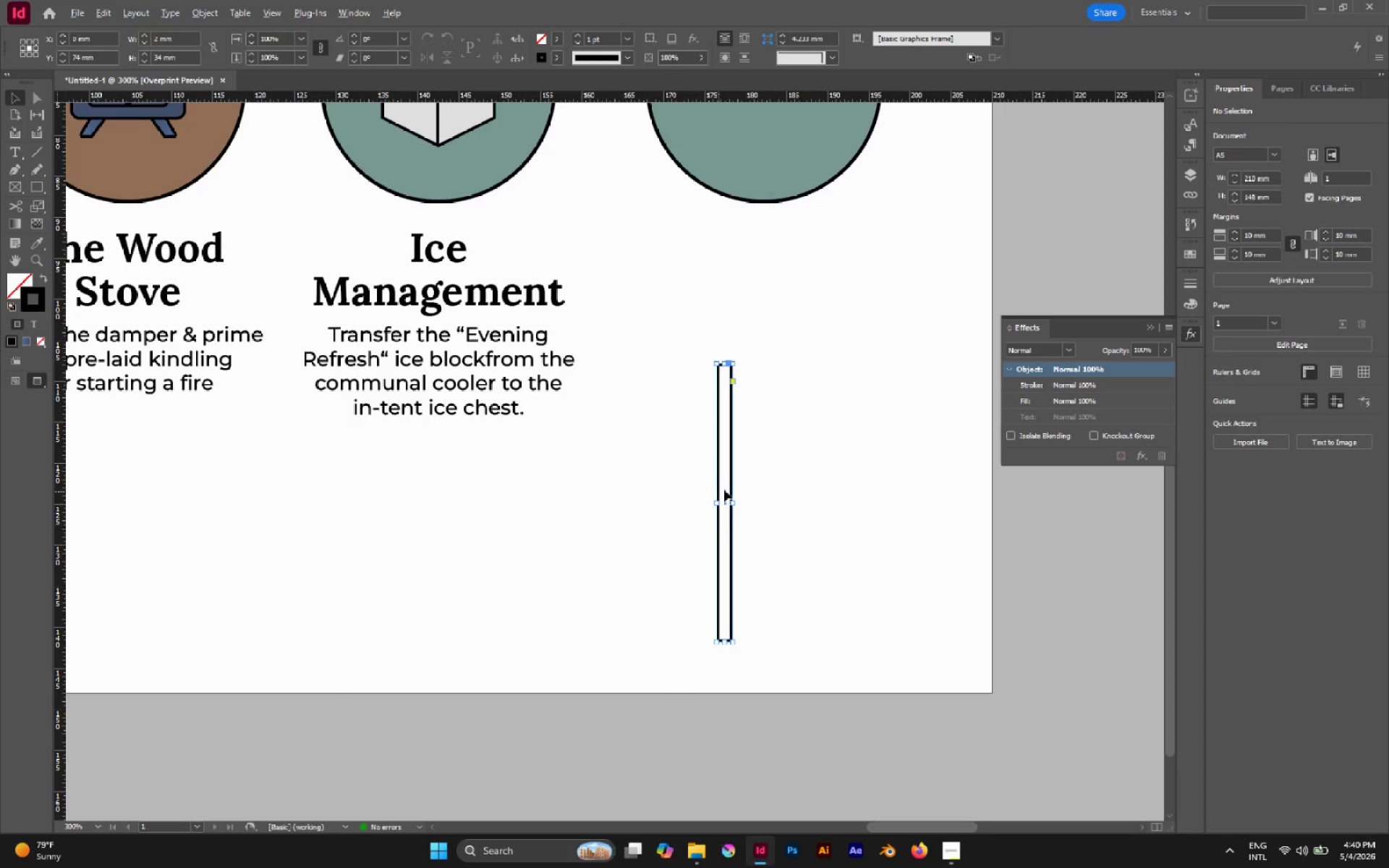 
hold_key(key=AltLeft, duration=2.59)
left_click_drag(start_coordinate=[734, 485], to_coordinate=[710, 488])
 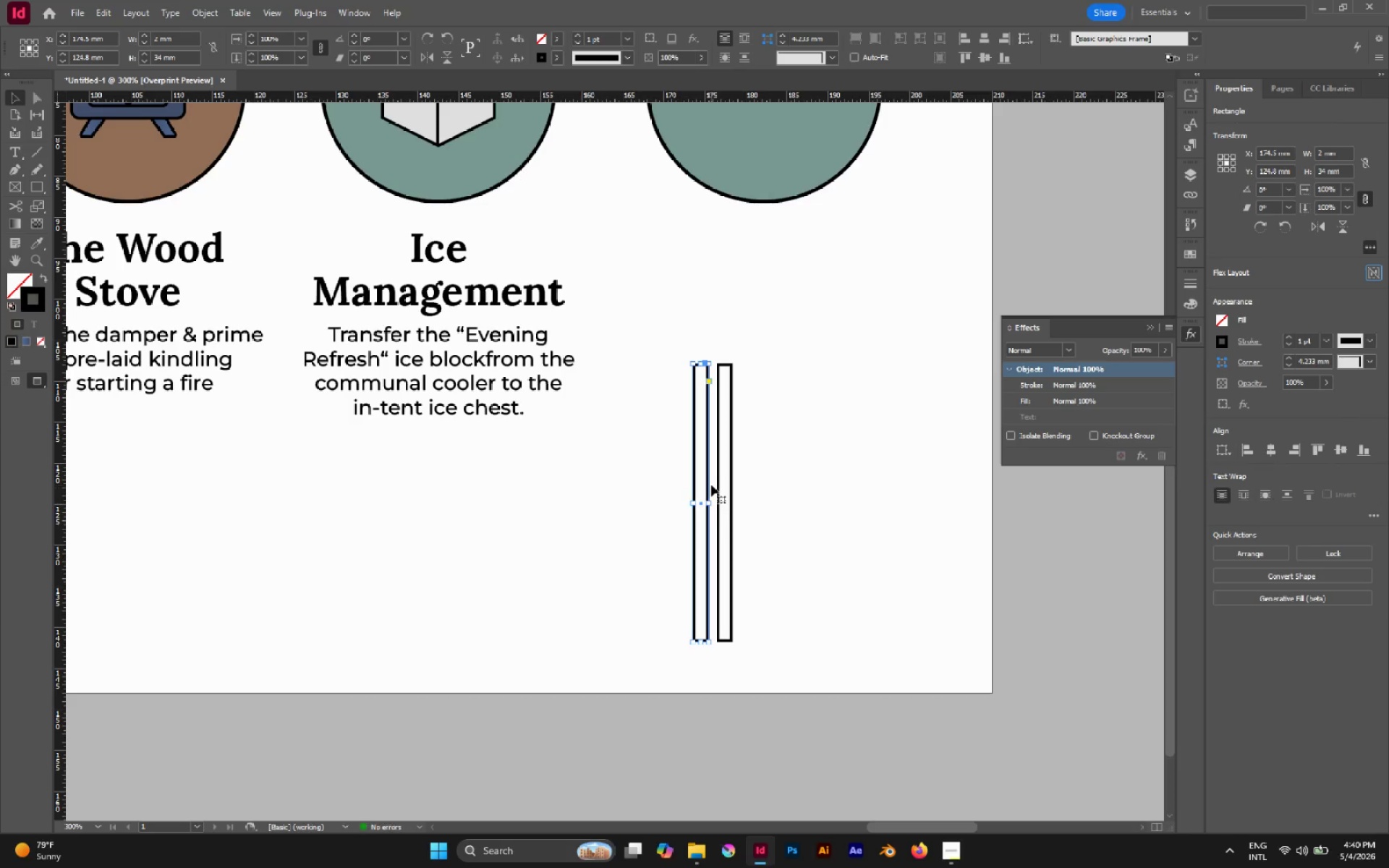 
hold_key(key=ShiftLeft, duration=1.66)
 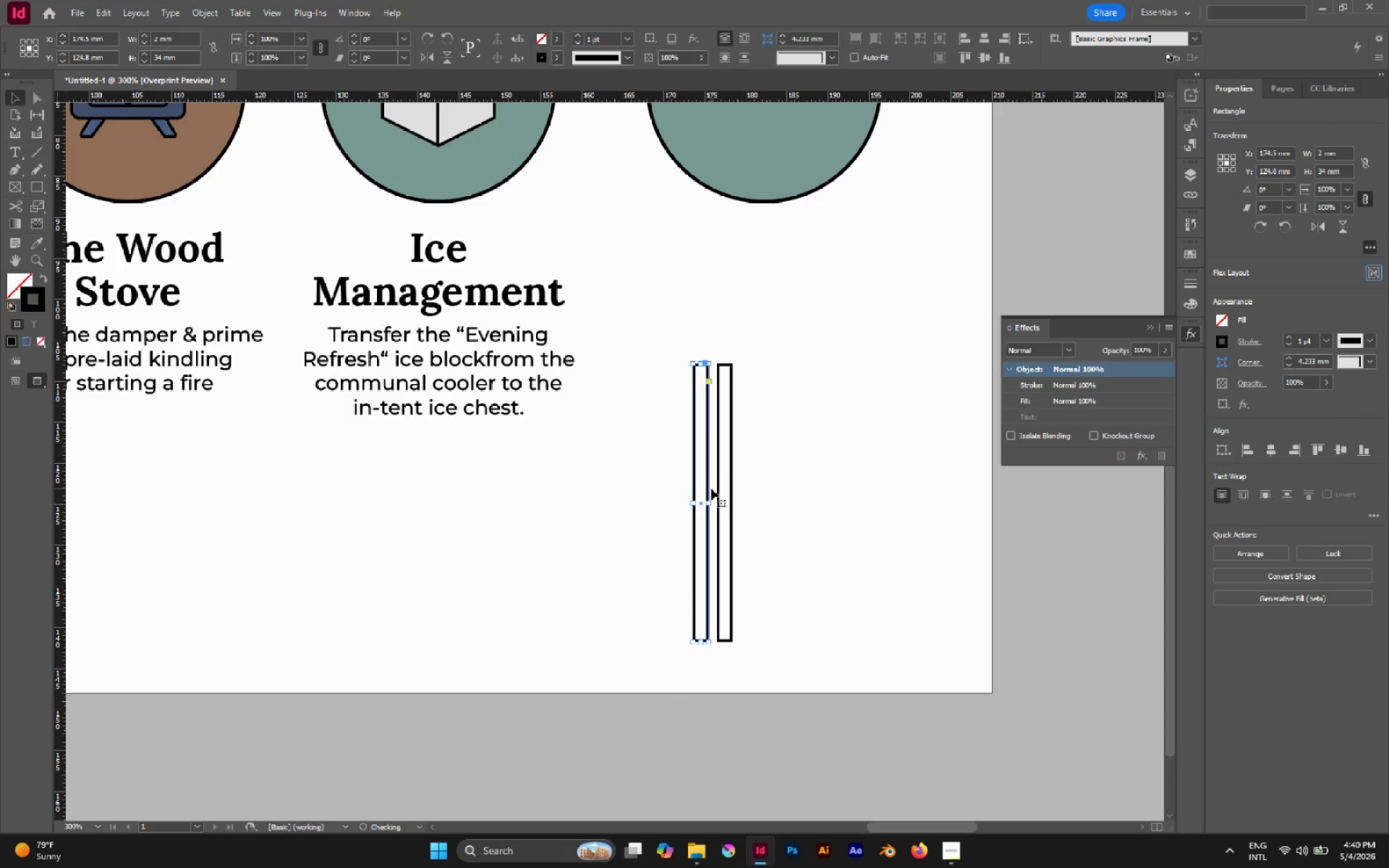 
key(Alt+Control+Shift+D)
 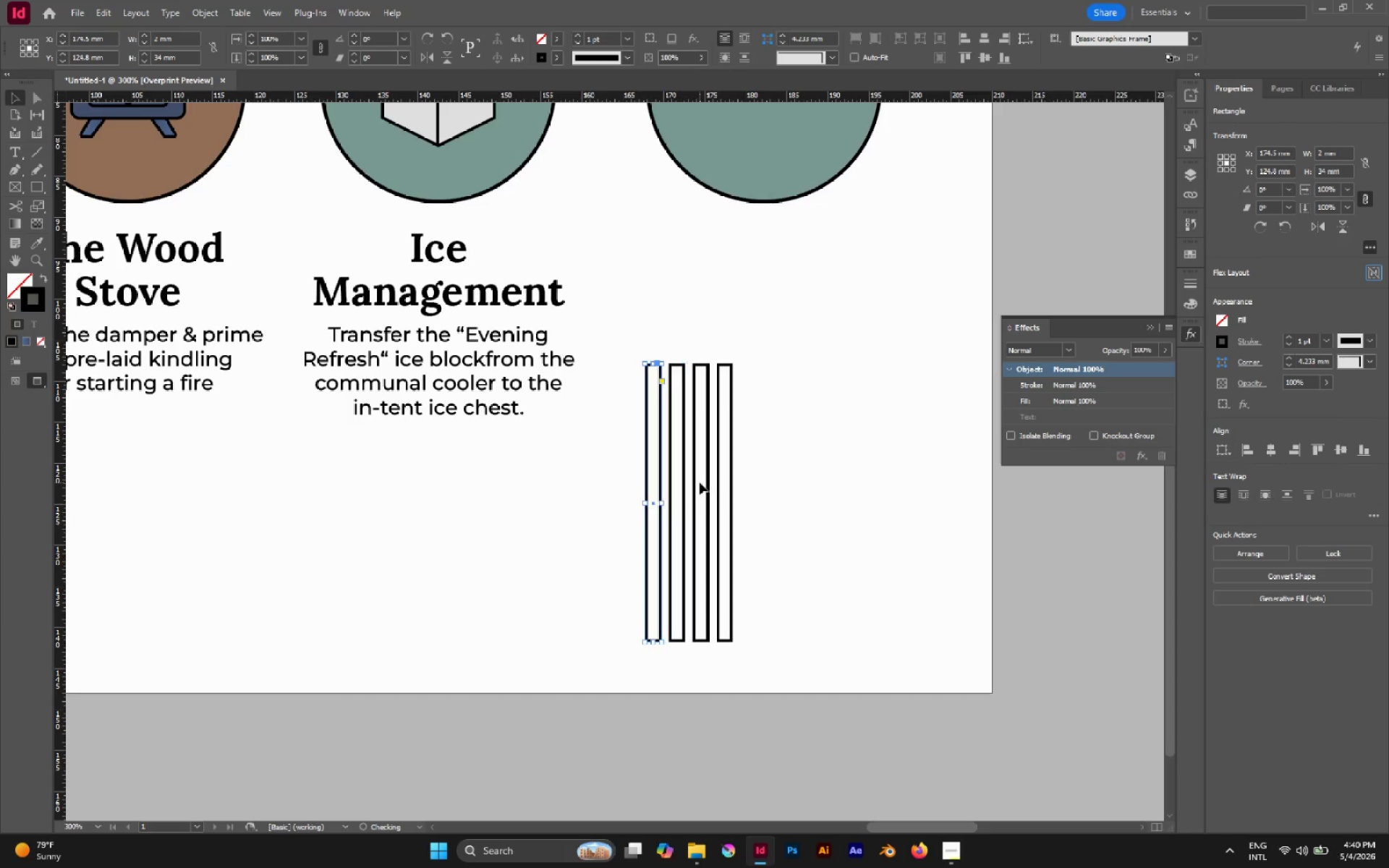 
hold_key(key=D, duration=1.0)
 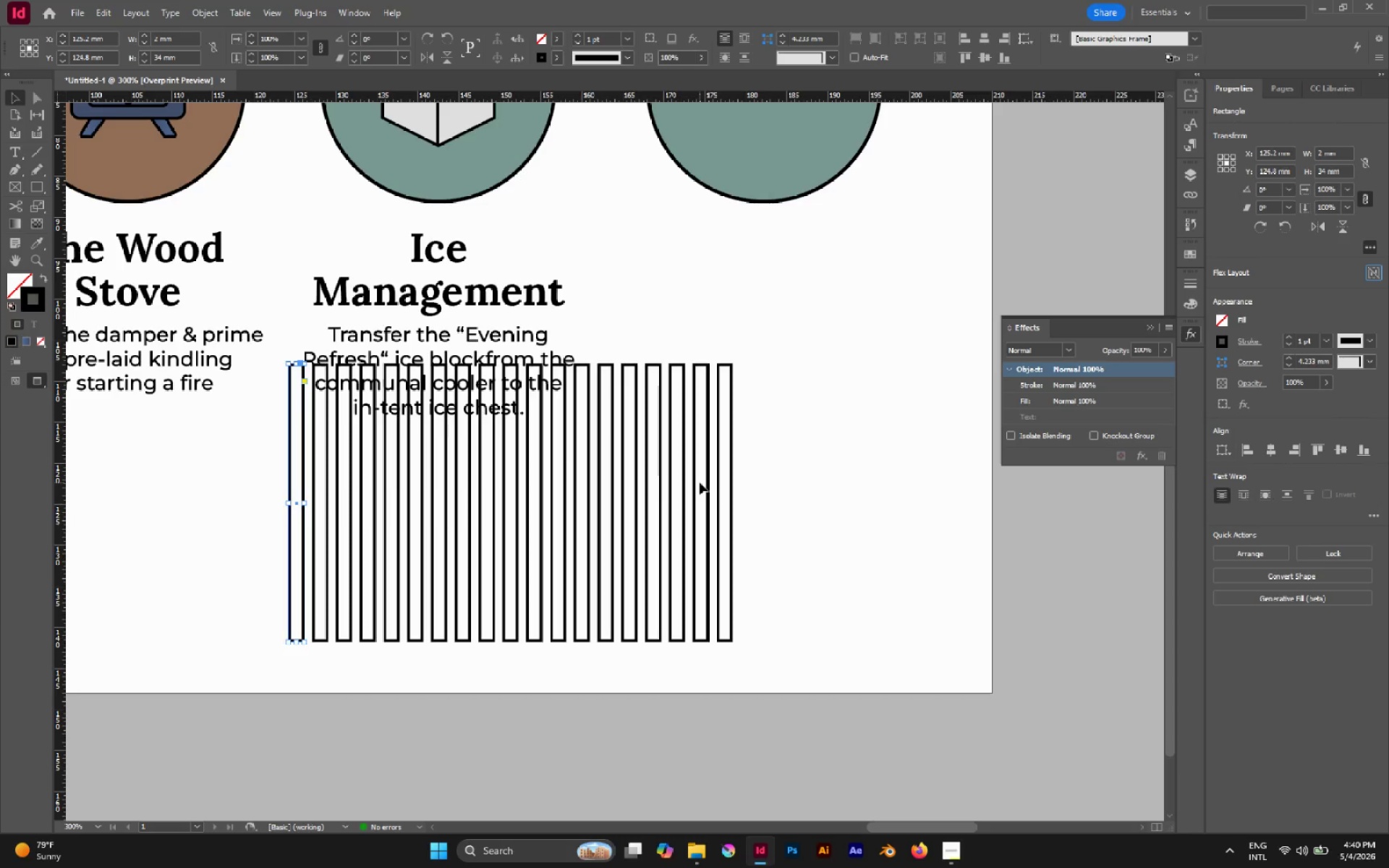 
hold_key(key=D, duration=1.05)
 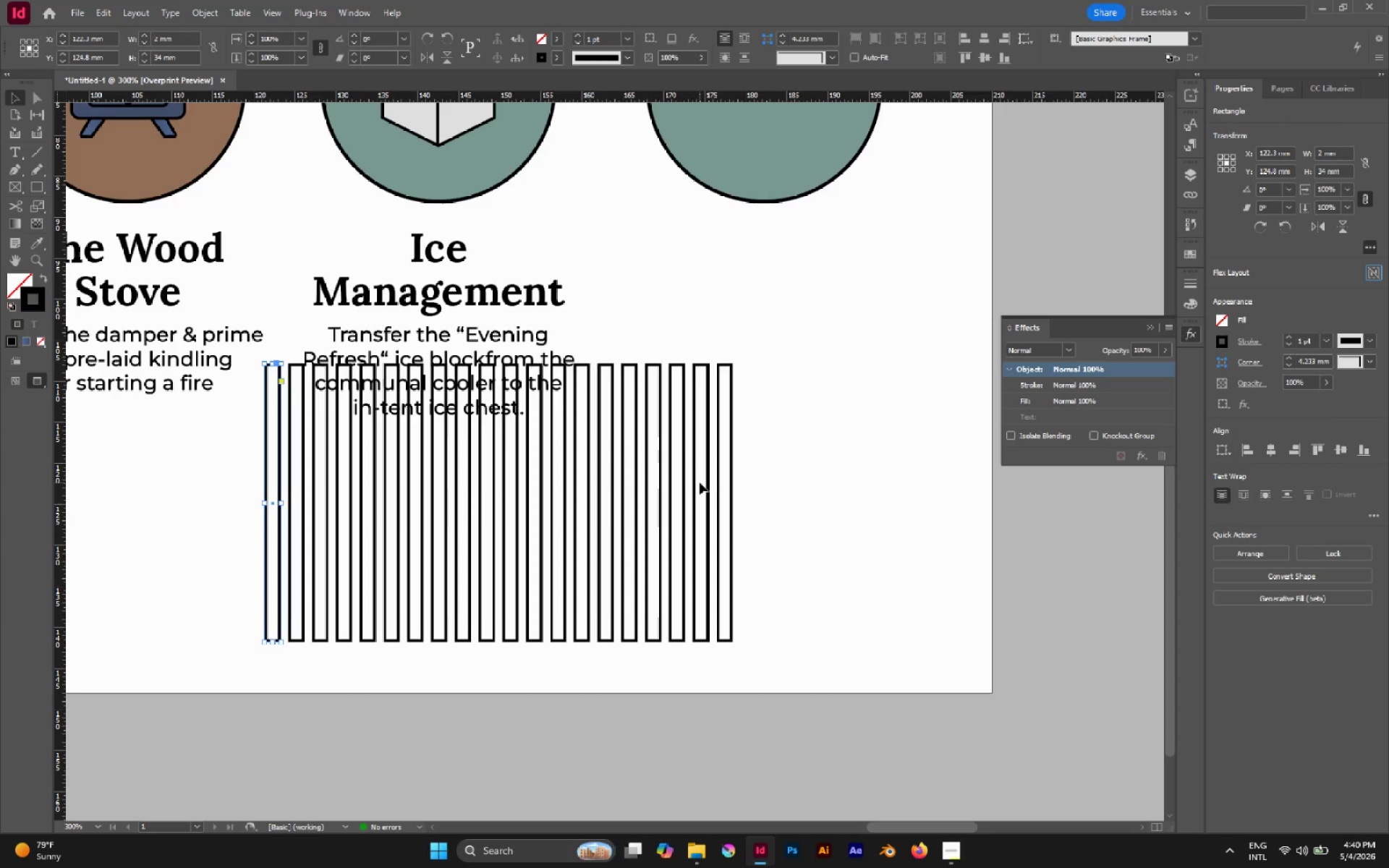 
key(V)
 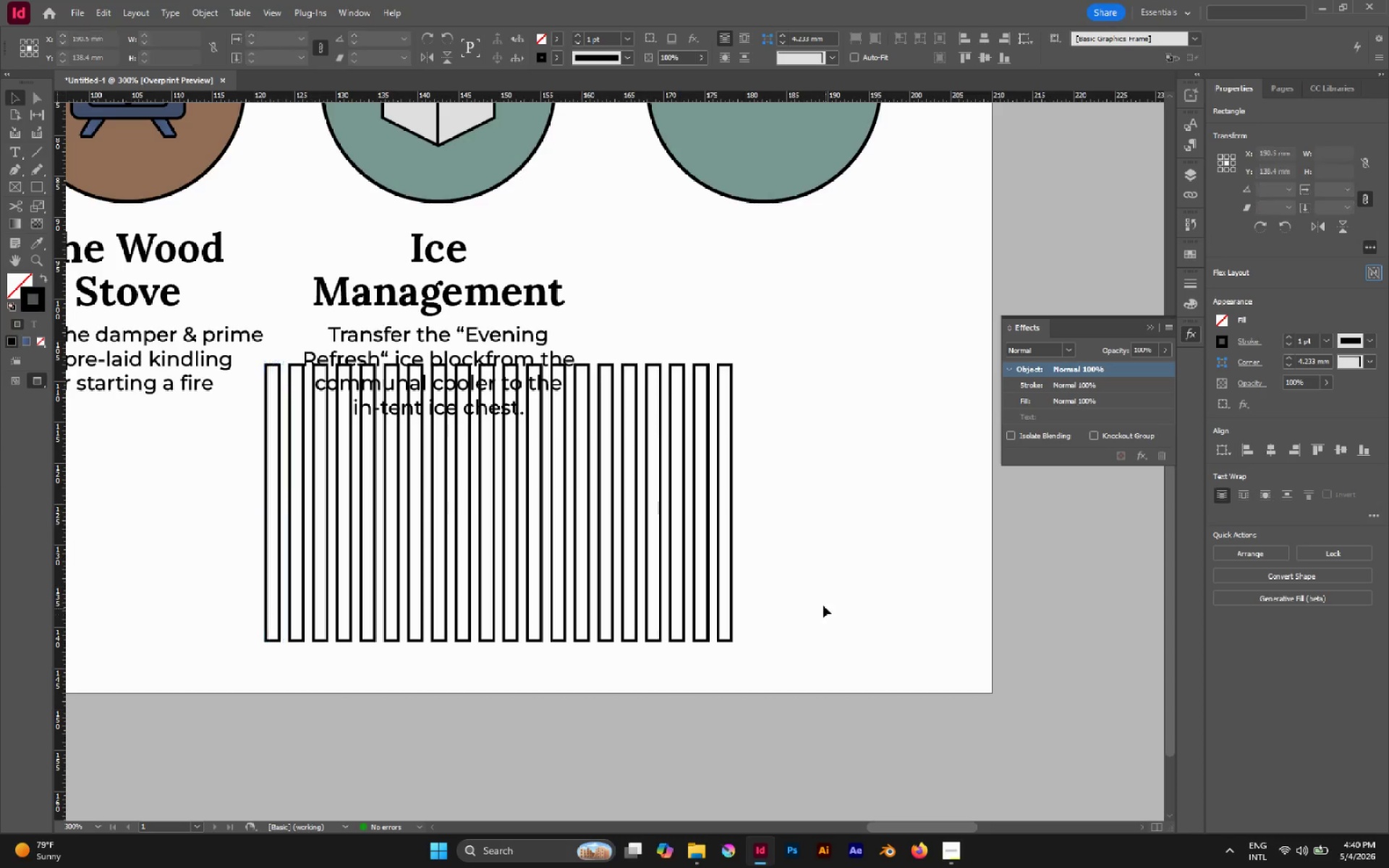 
left_click_drag(start_coordinate=[812, 600], to_coordinate=[176, 656])
 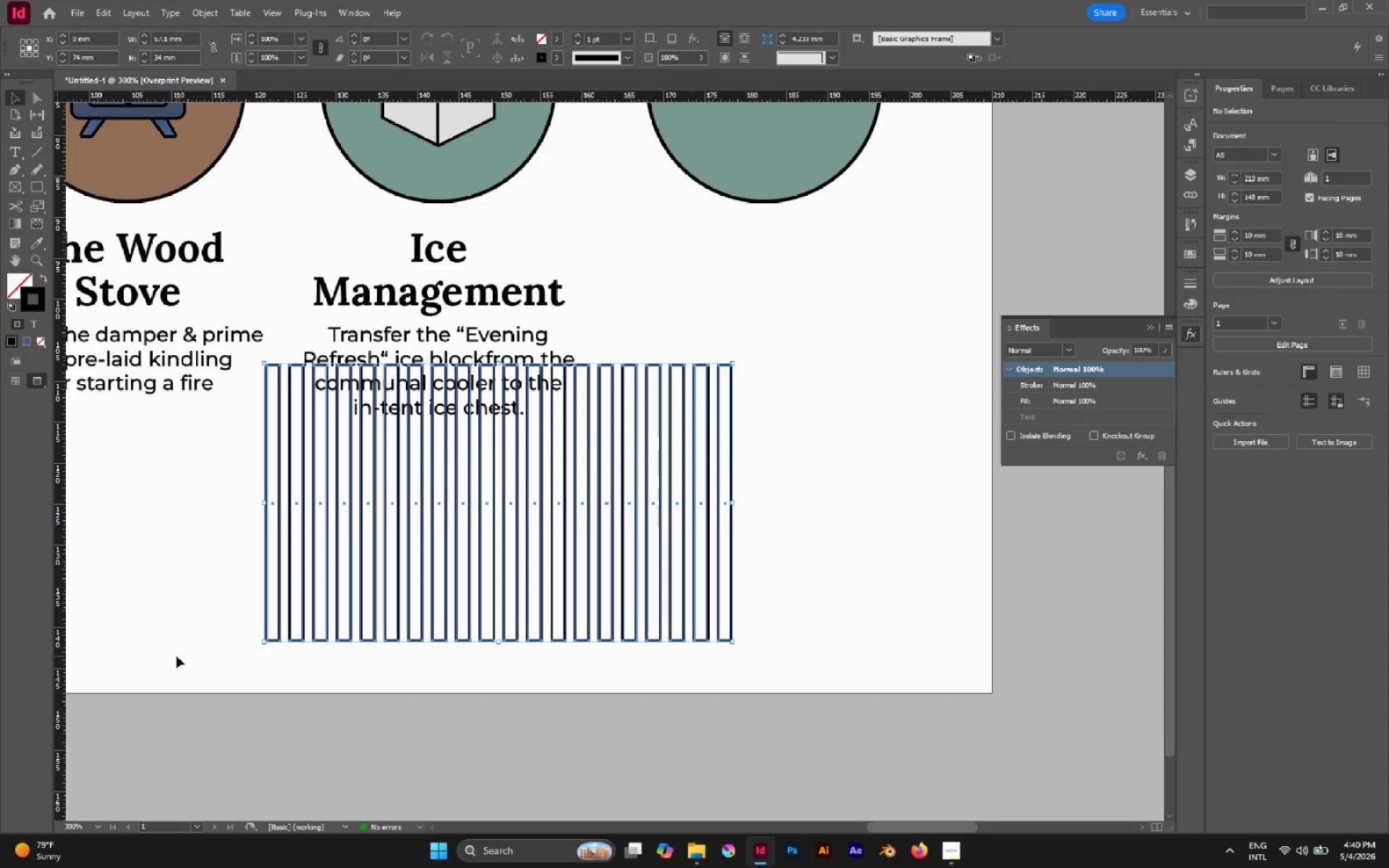 
key(Control+G)
 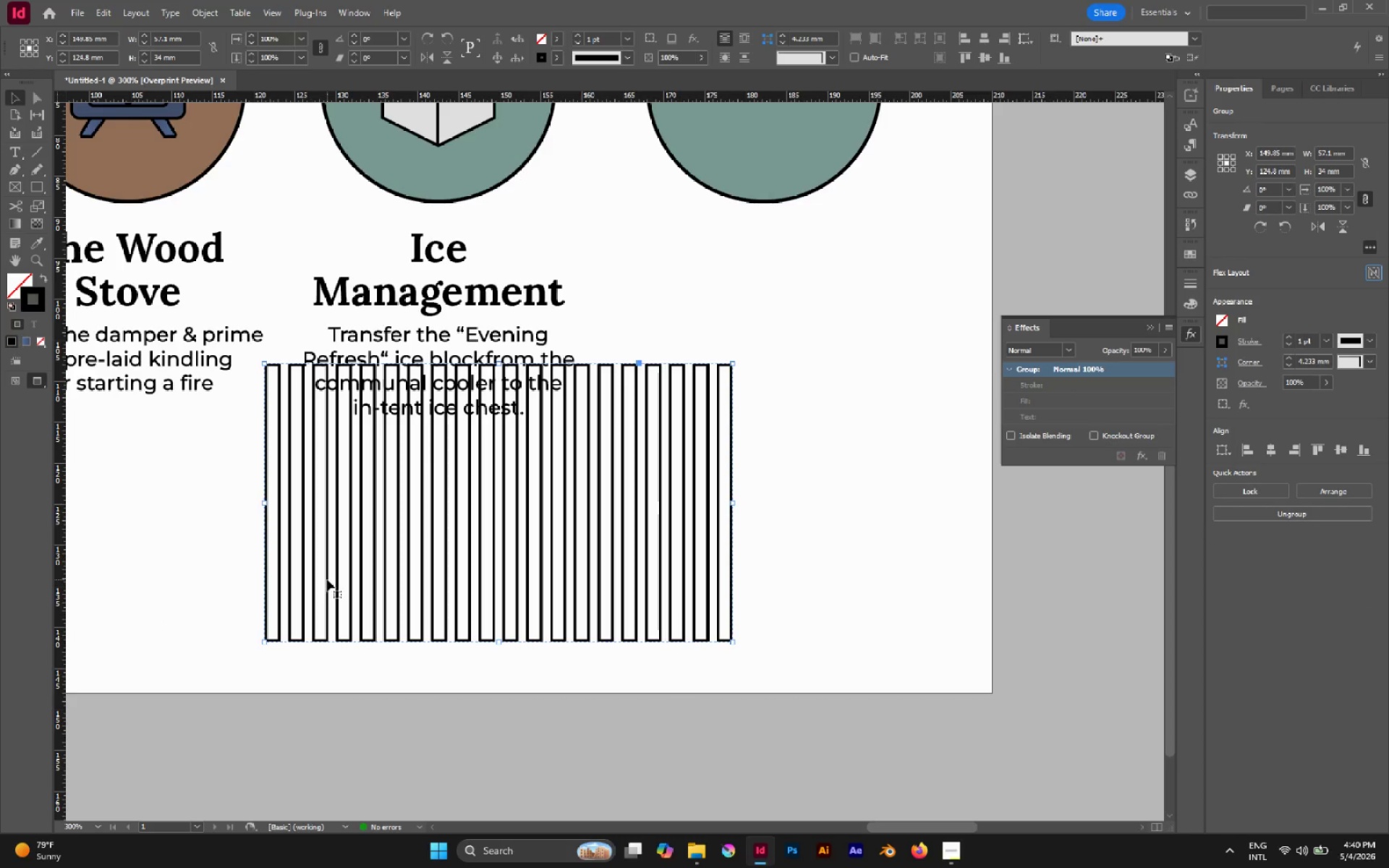 
hold_key(key=AltLeft, duration=1.19)
 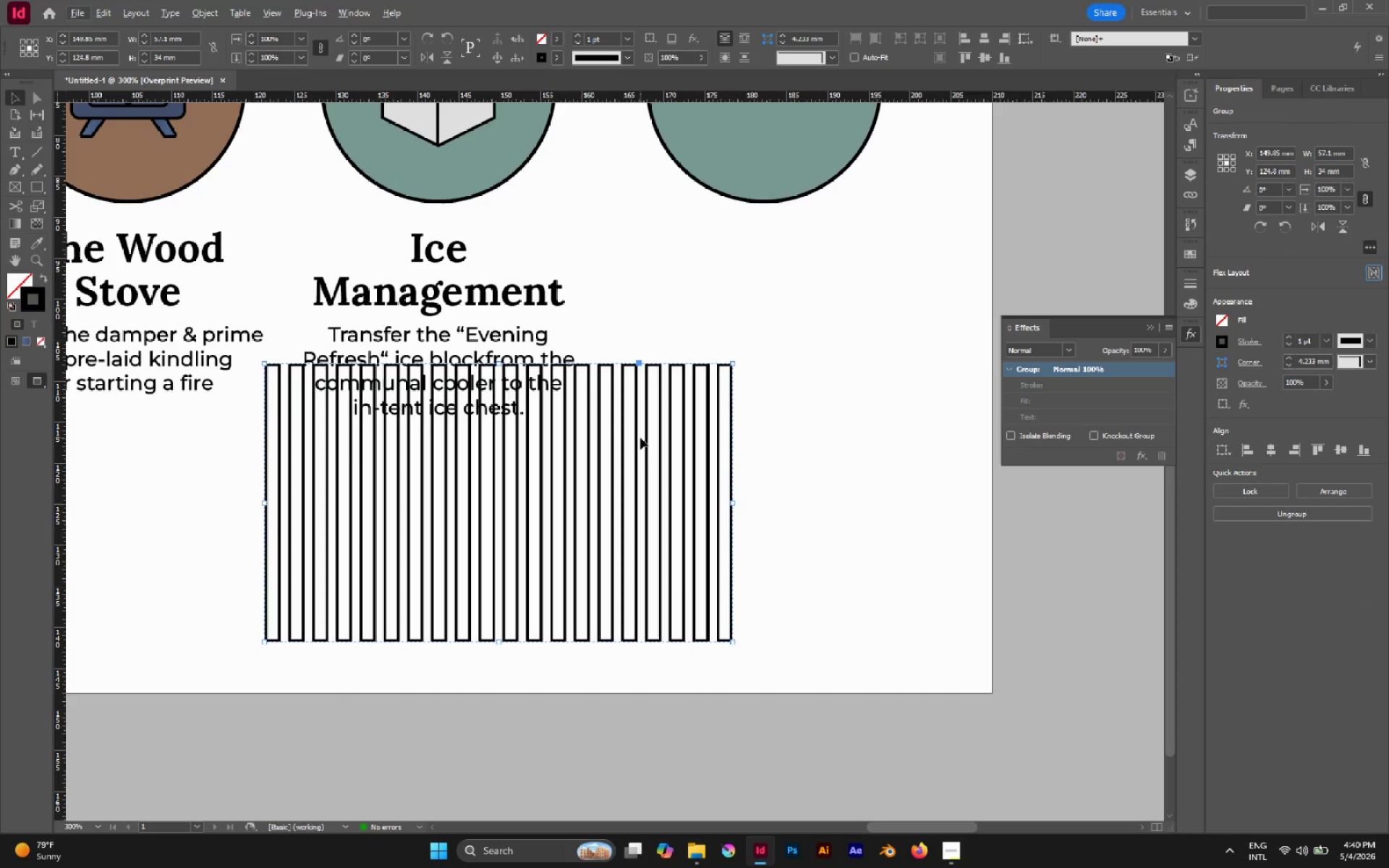 
key(Control+C)
 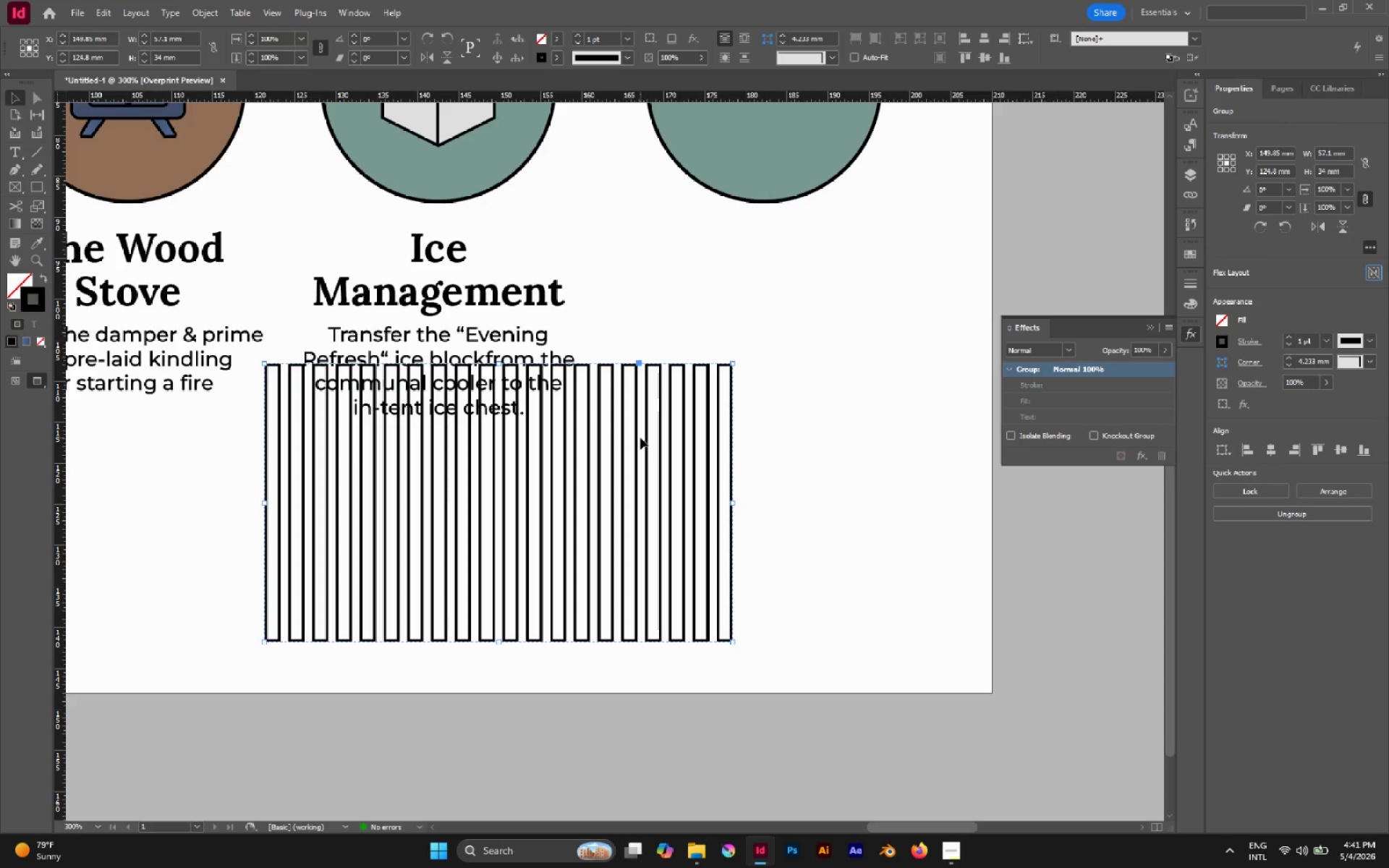 
key(Alt+Control+Shift+V)
 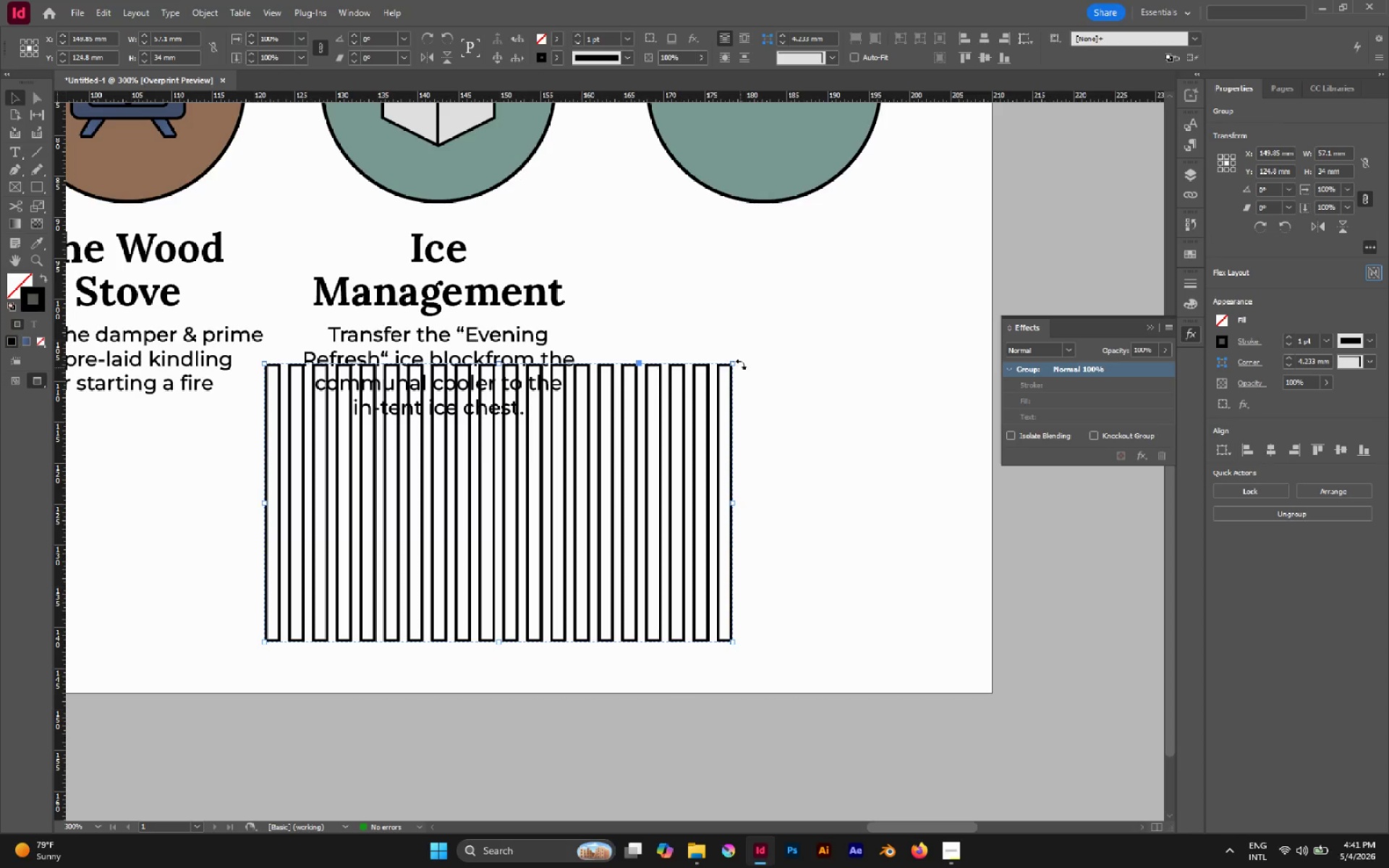 
left_click_drag(start_coordinate=[742, 359], to_coordinate=[600, 626])
 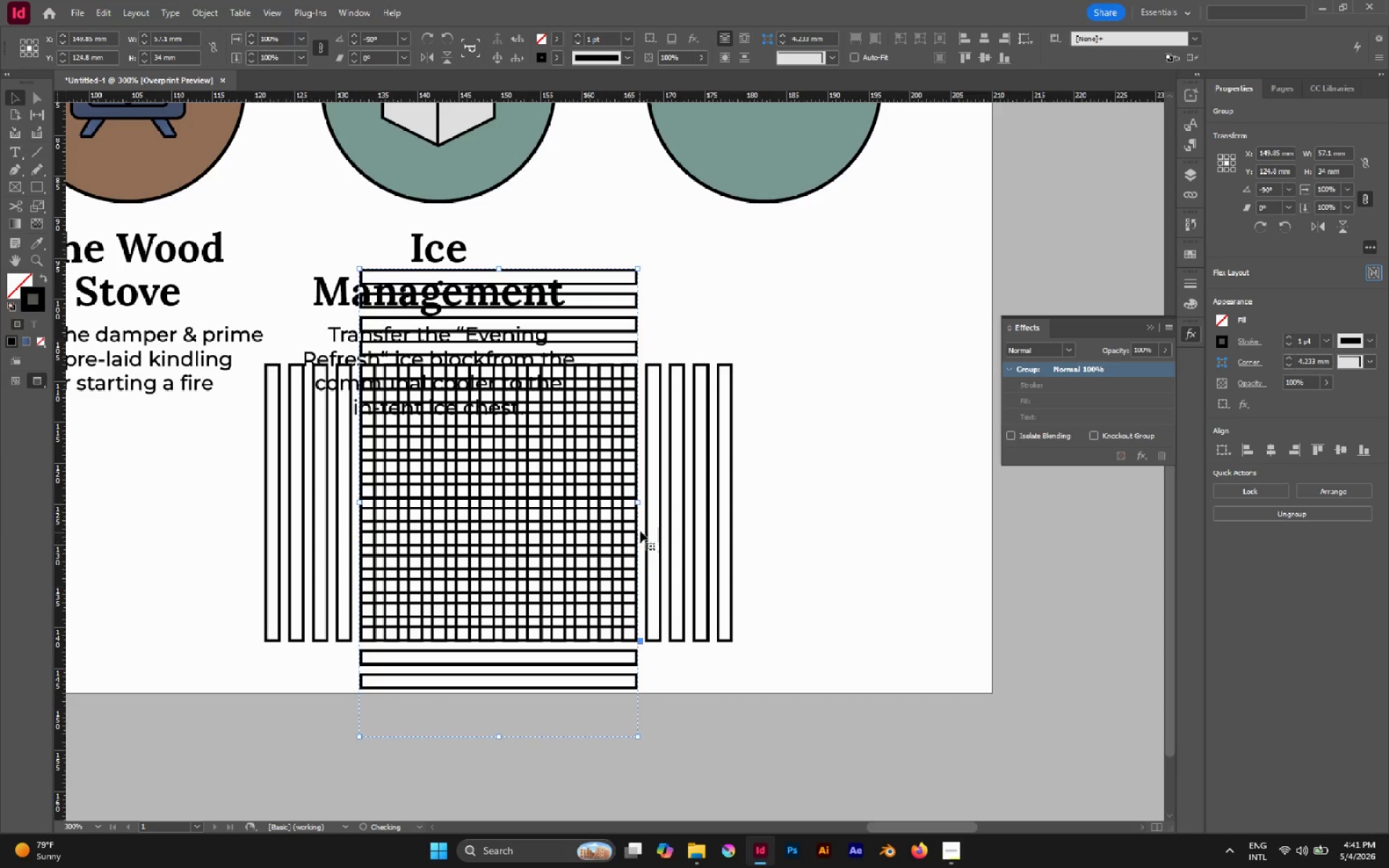 
hold_key(key=ShiftLeft, duration=1.66)
 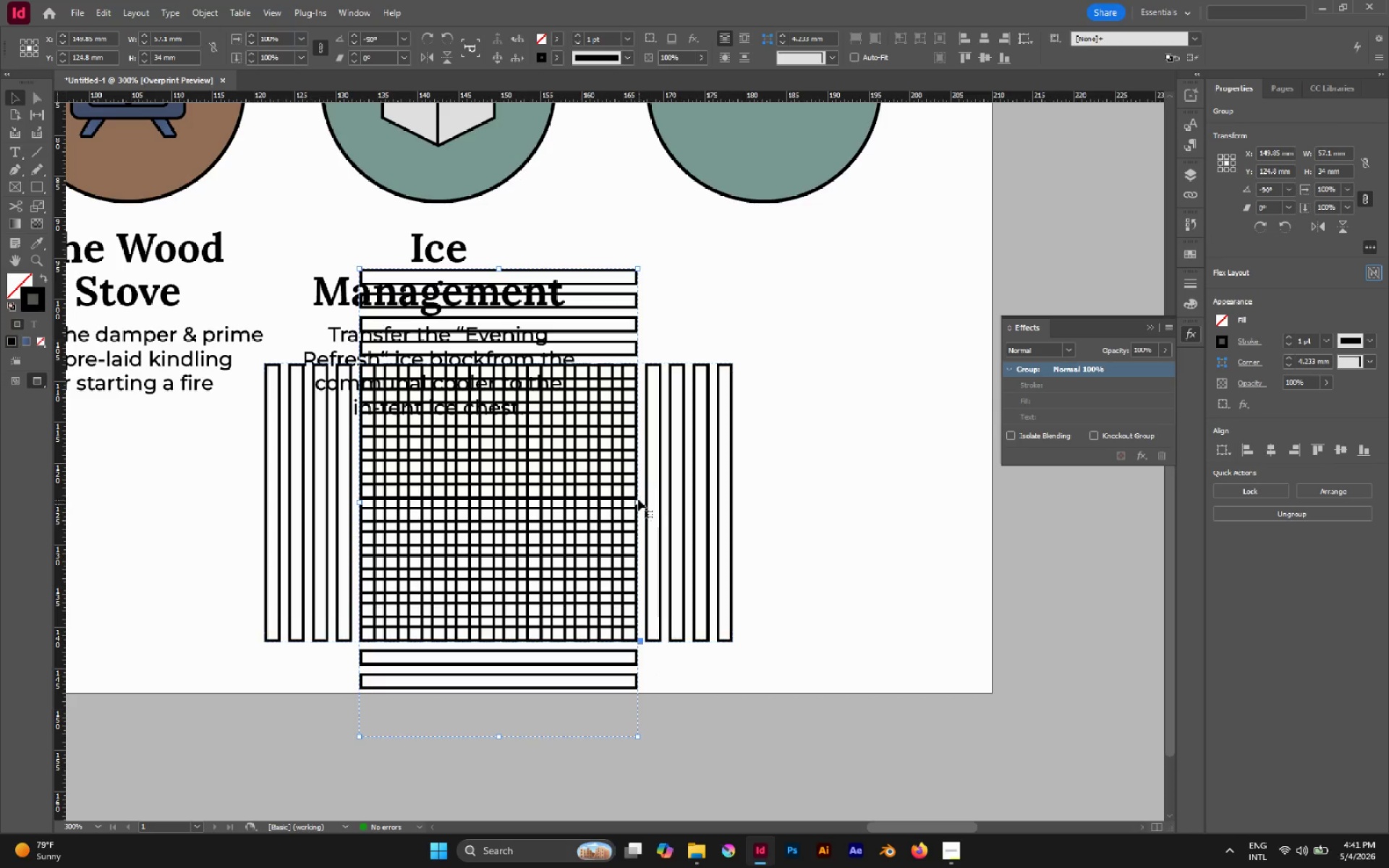 
hold_key(key=AltLeft, duration=2.45)
left_click_drag(start_coordinate=[638, 503], to_coordinate=[732, 511])
 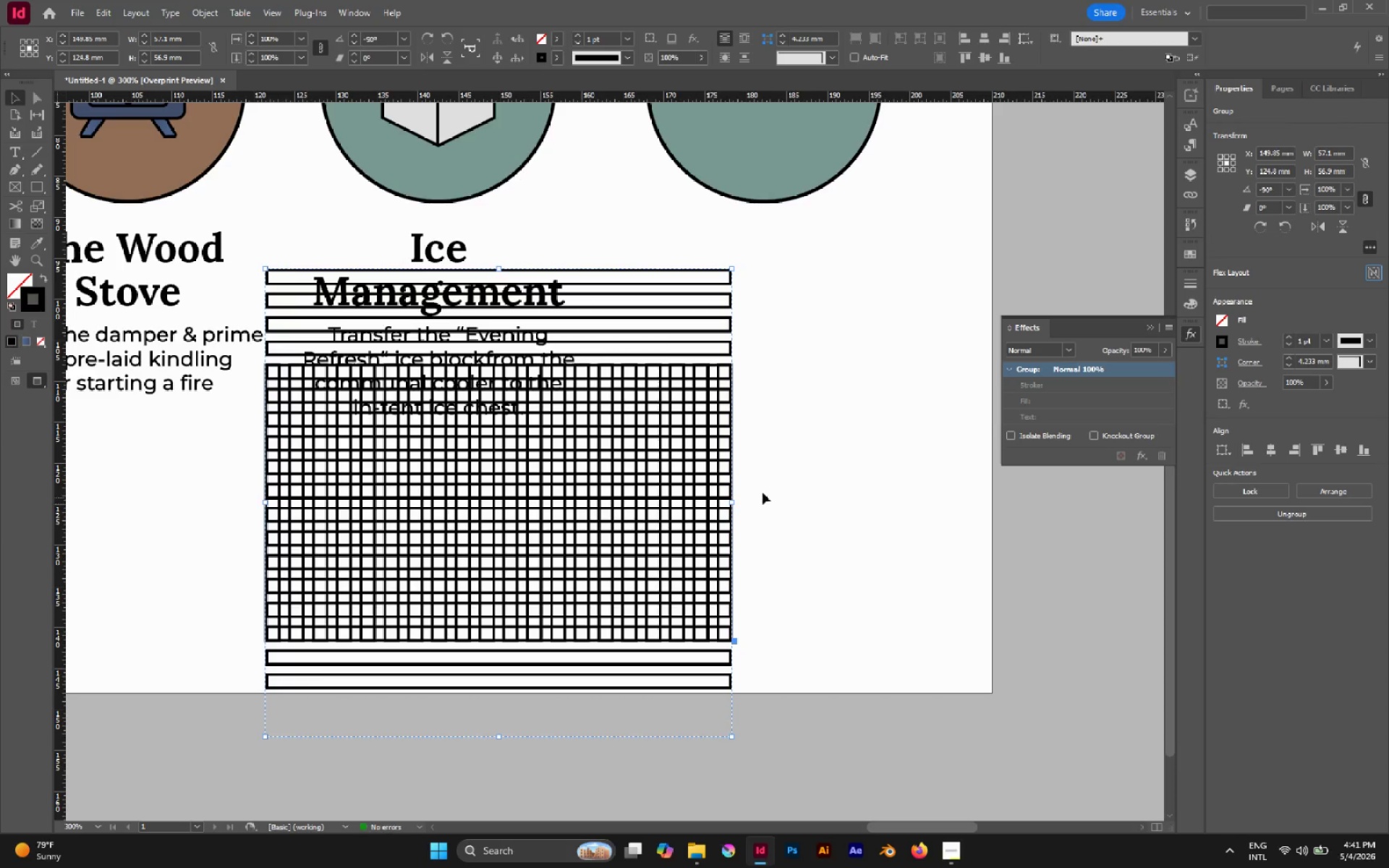 
left_click([768, 488])
 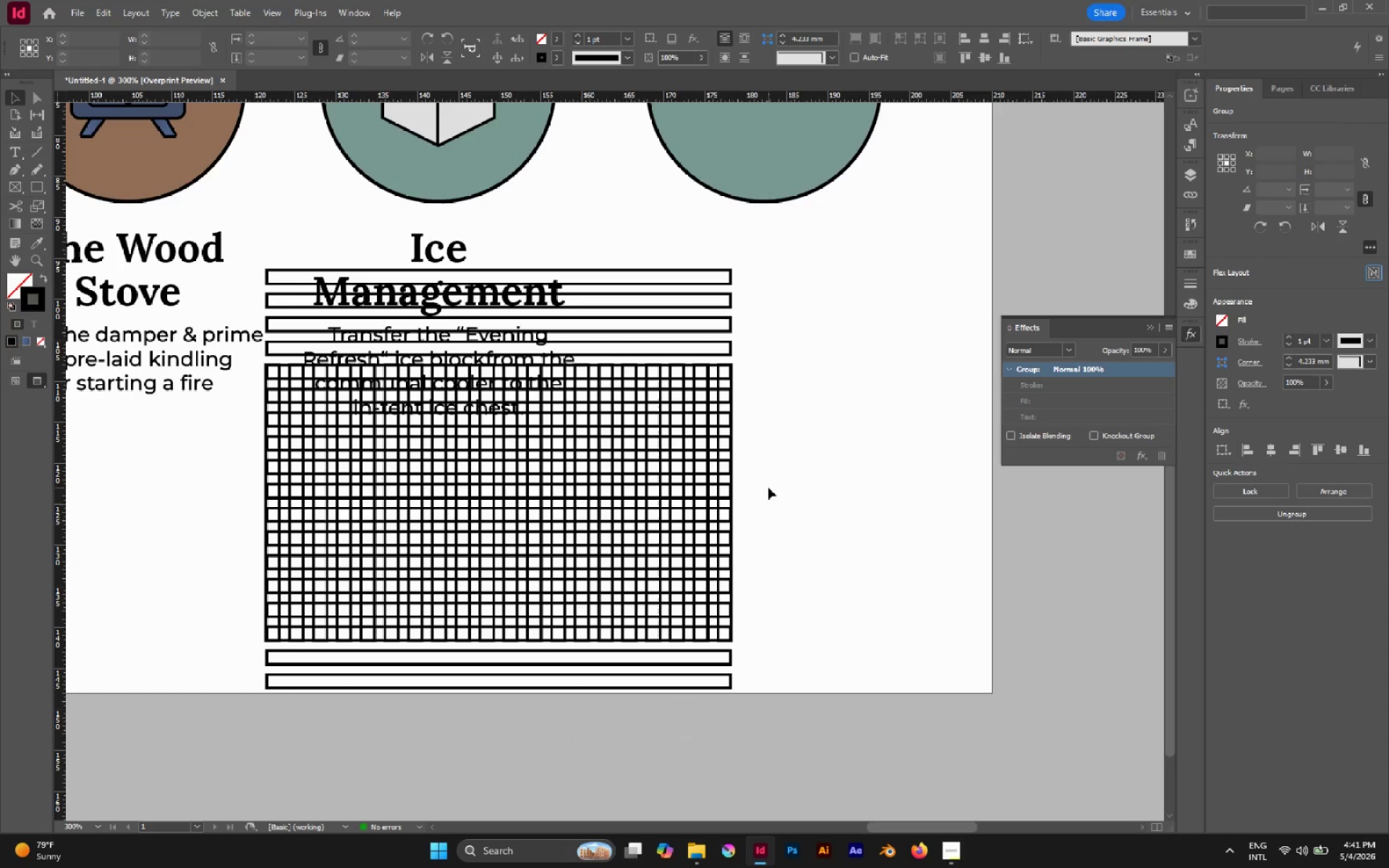 
left_click_drag(start_coordinate=[768, 488], to_coordinate=[693, 566])
 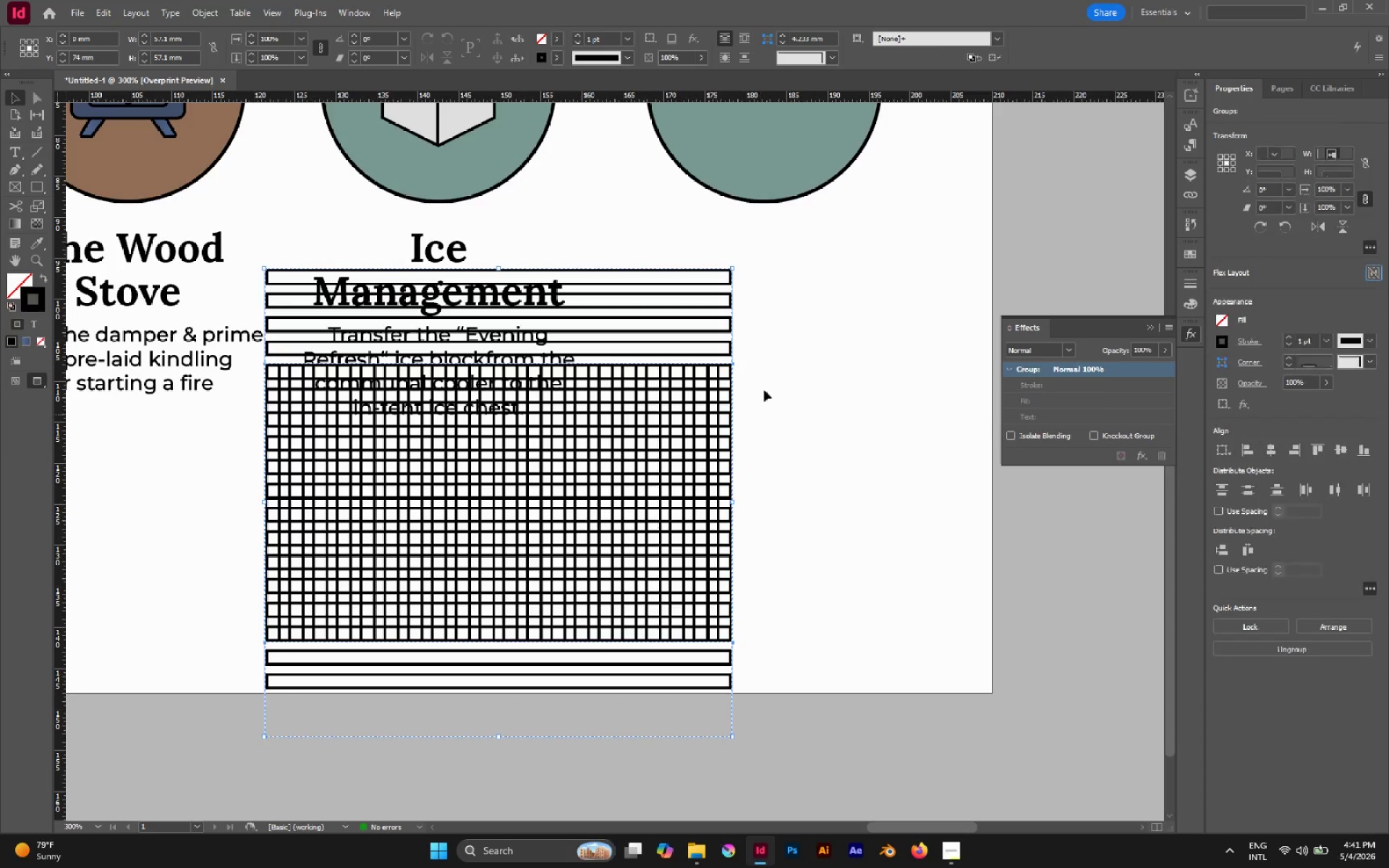 
key(A)
 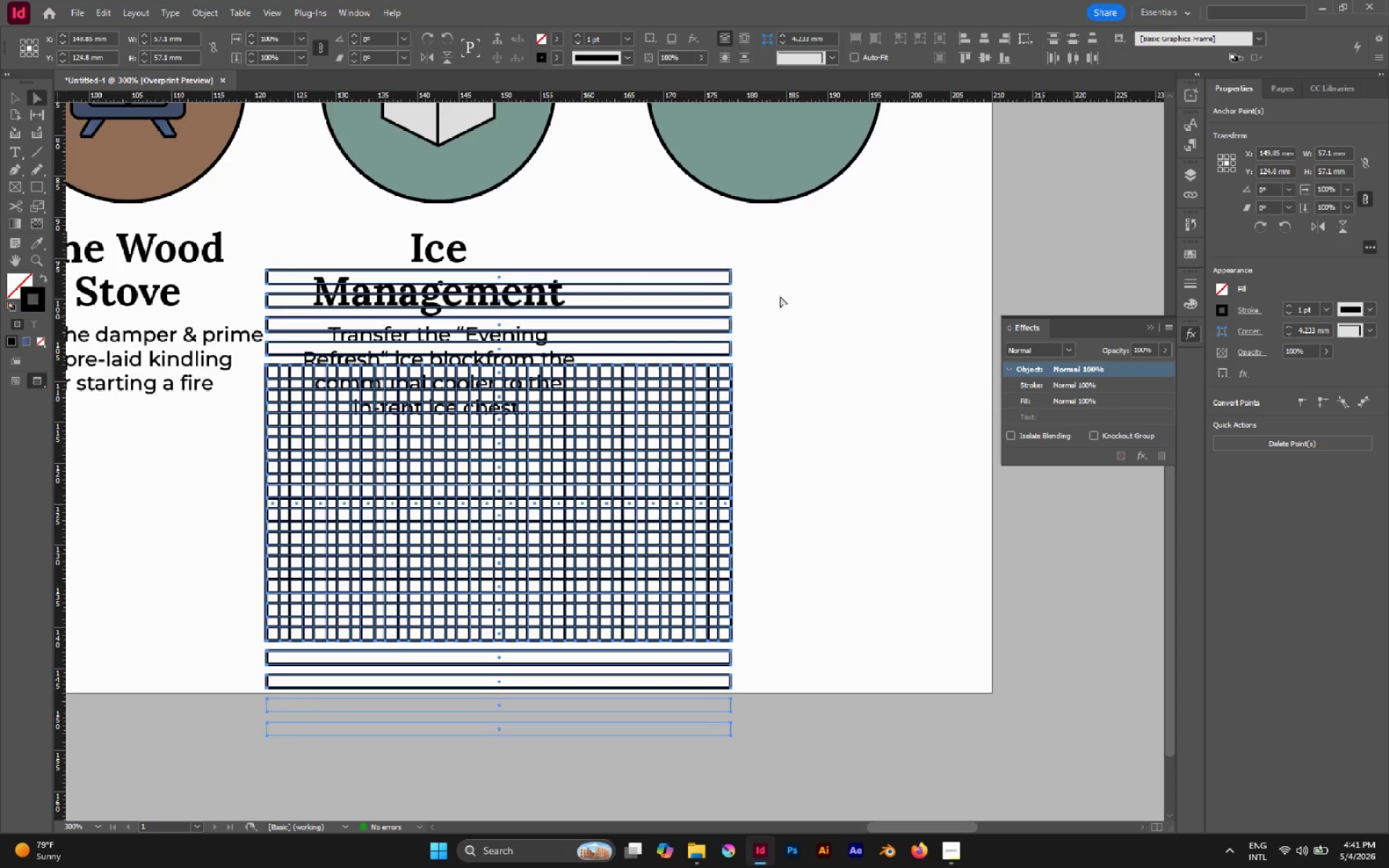 
hold_key(key=AltLeft, duration=2.28)
left_click_drag(start_coordinate=[754, 253], to_coordinate=[722, 358])
 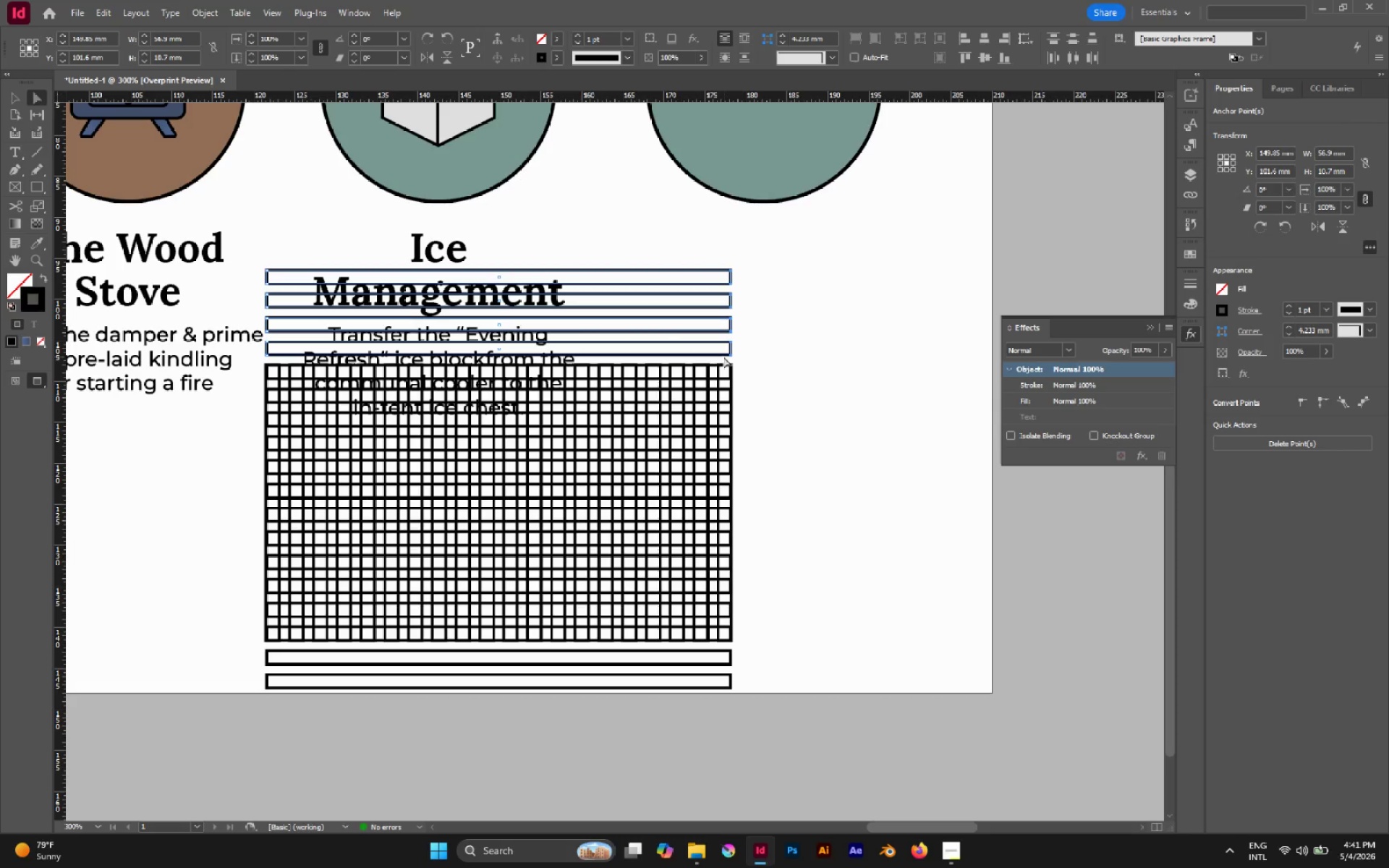 
key(Delete)
 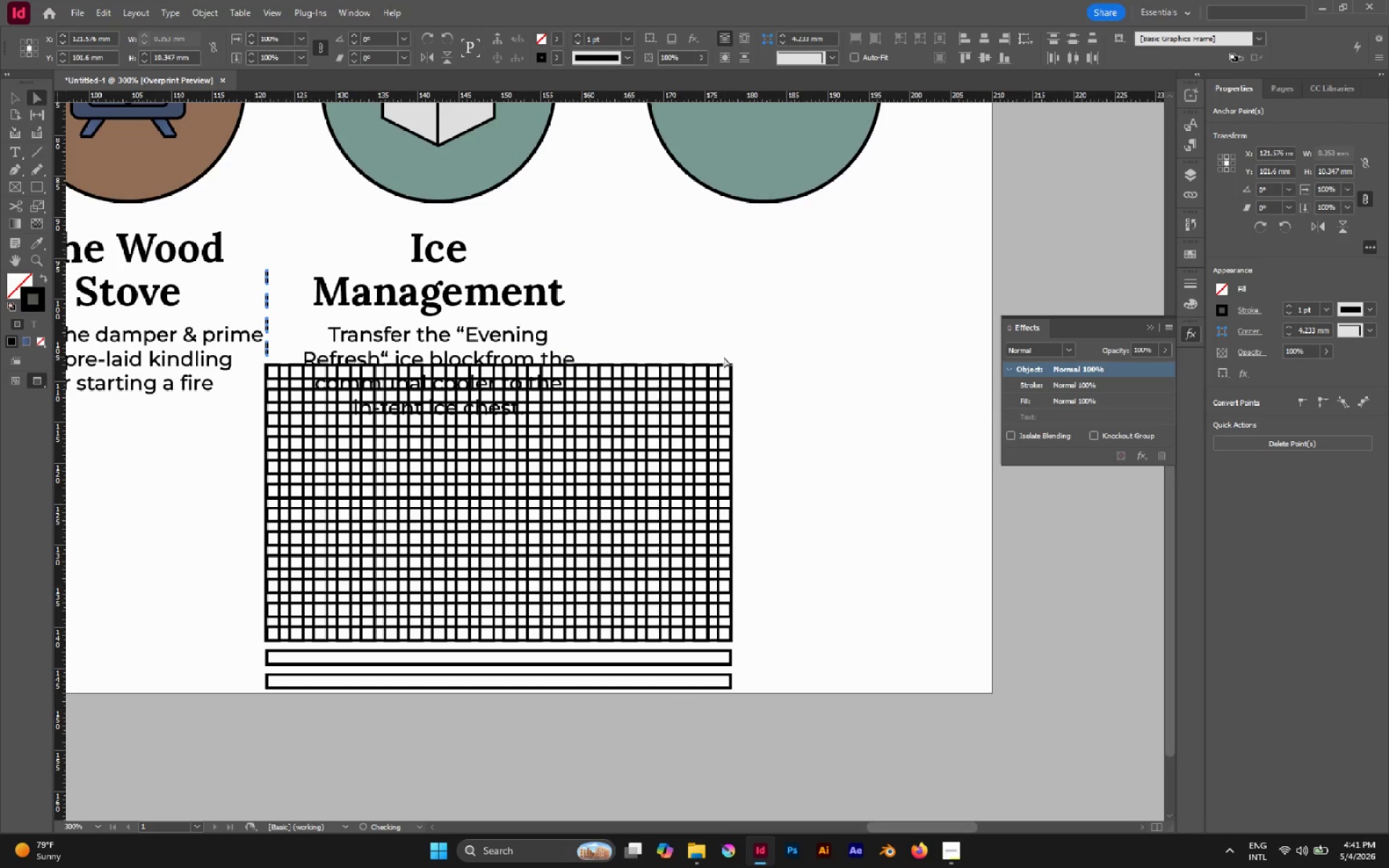 
key(Delete)
 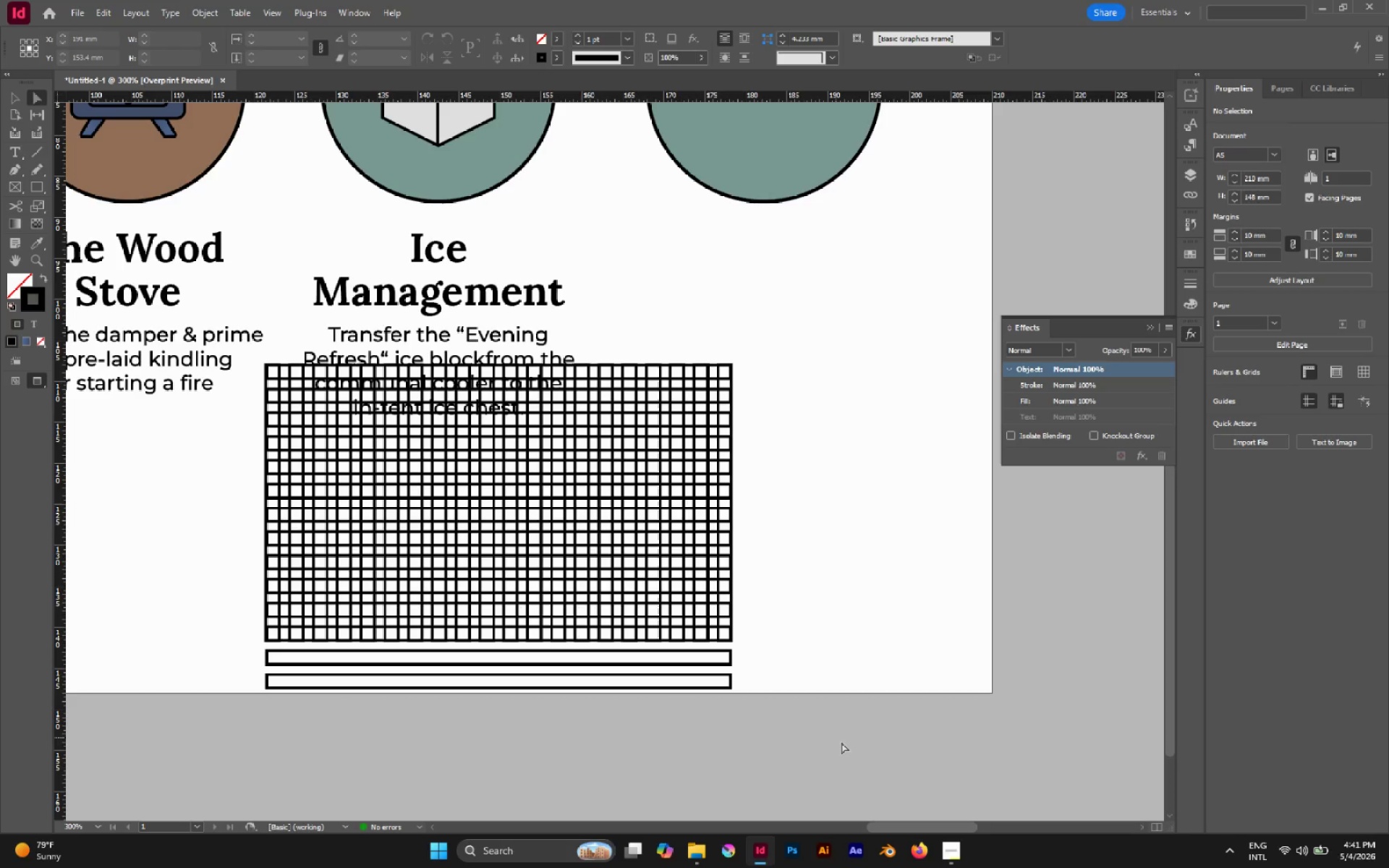 
hold_key(key=AltLeft, duration=1.36)
left_click_drag(start_coordinate=[828, 739], to_coordinate=[718, 644])
 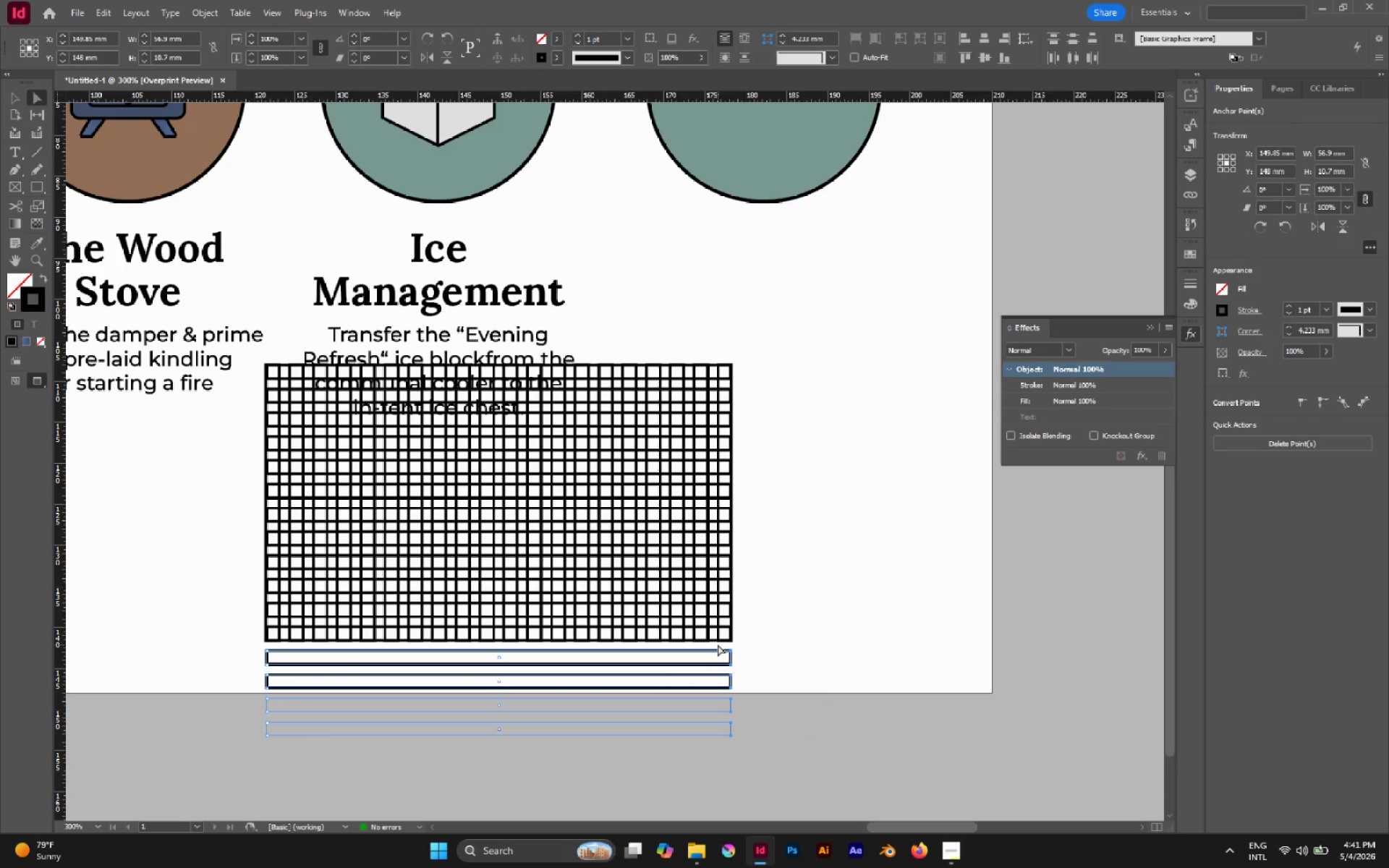 
type([Delete][Delete]bv)
 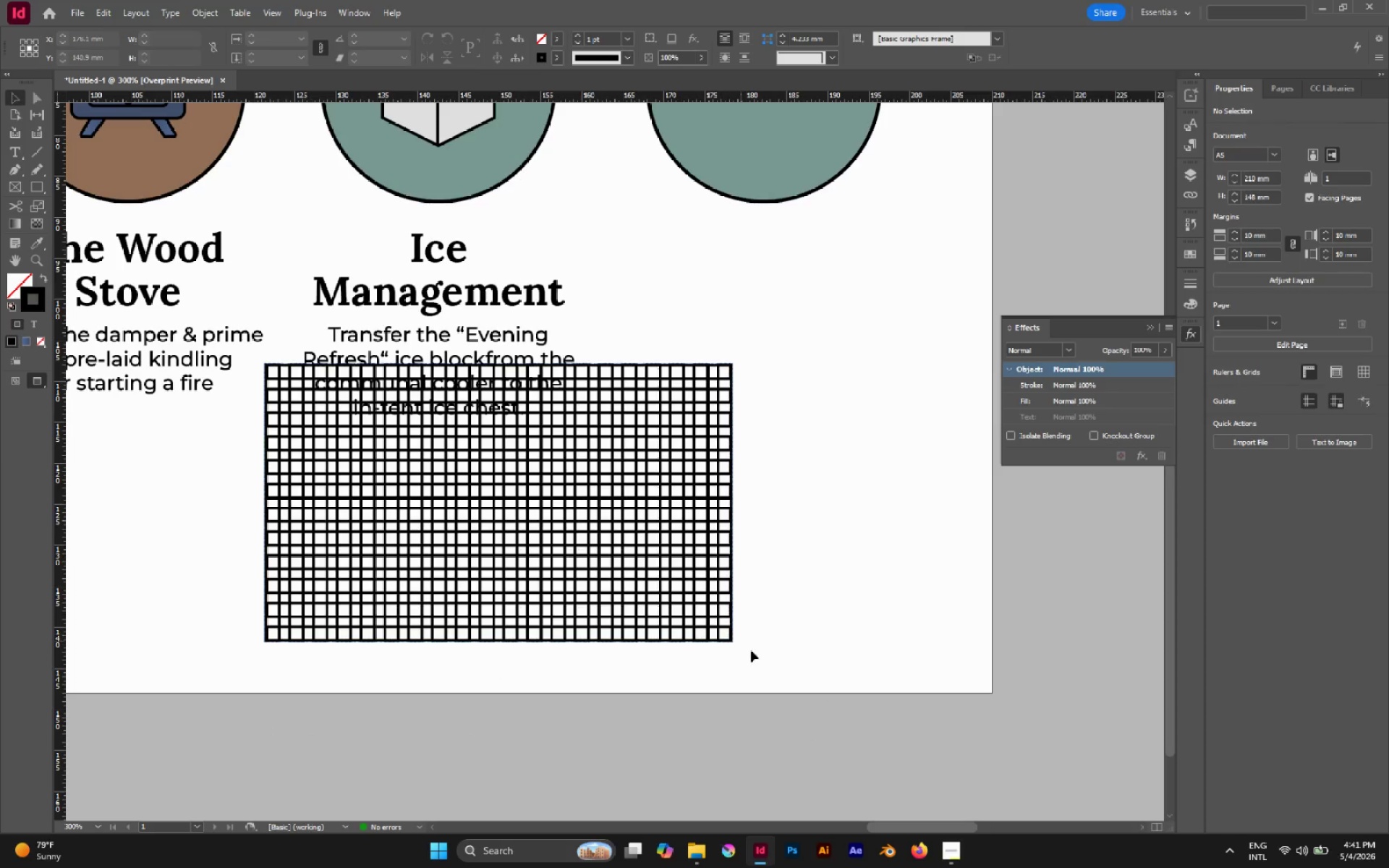 
left_click_drag(start_coordinate=[752, 650], to_coordinate=[691, 603])
 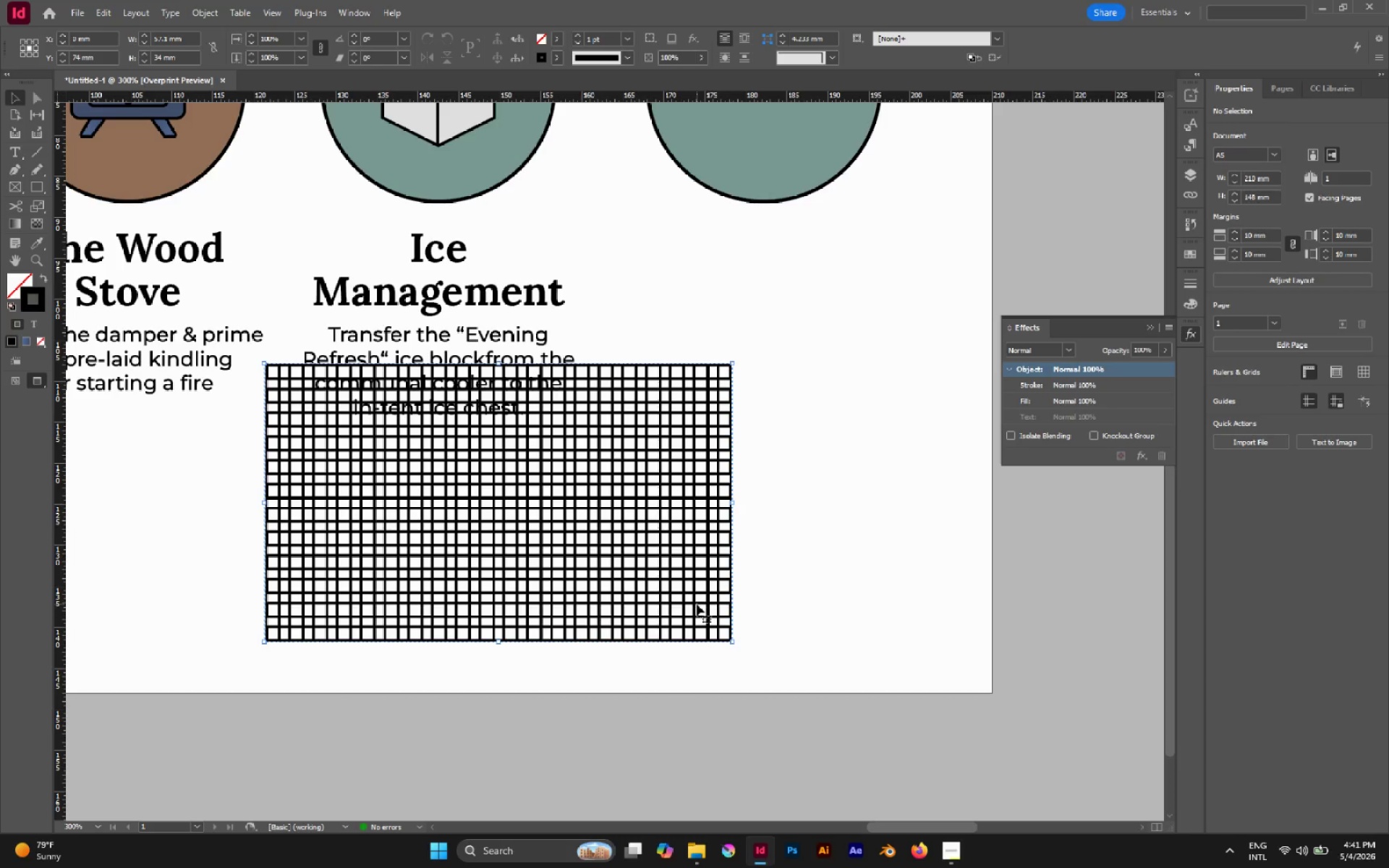 
key(Control+G)
 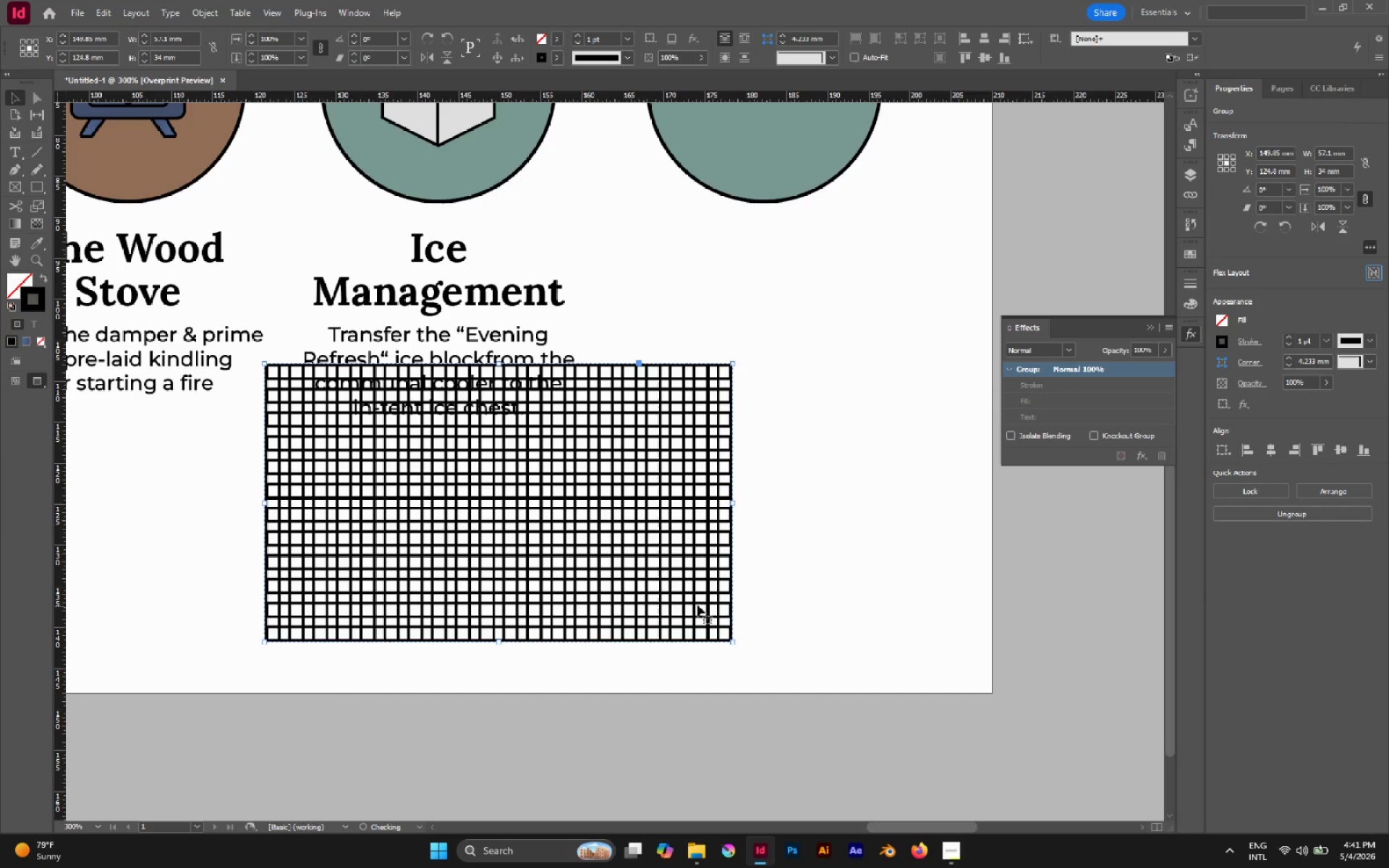 
left_click_drag(start_coordinate=[697, 605], to_coordinate=[785, 601])
 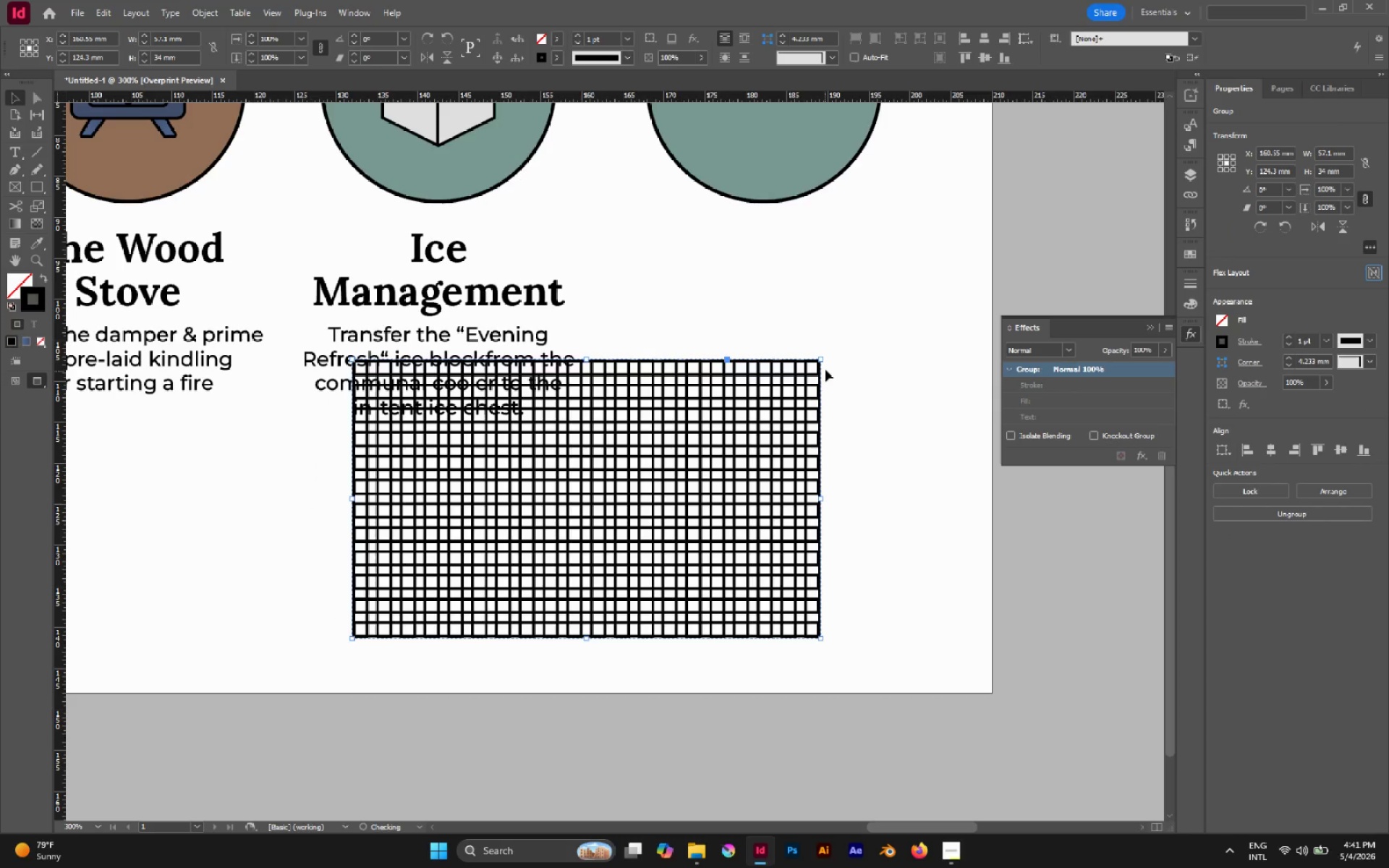 
hold_key(key=ShiftLeft, duration=1.7)
left_click_drag(start_coordinate=[825, 356], to_coordinate=[705, 310])
 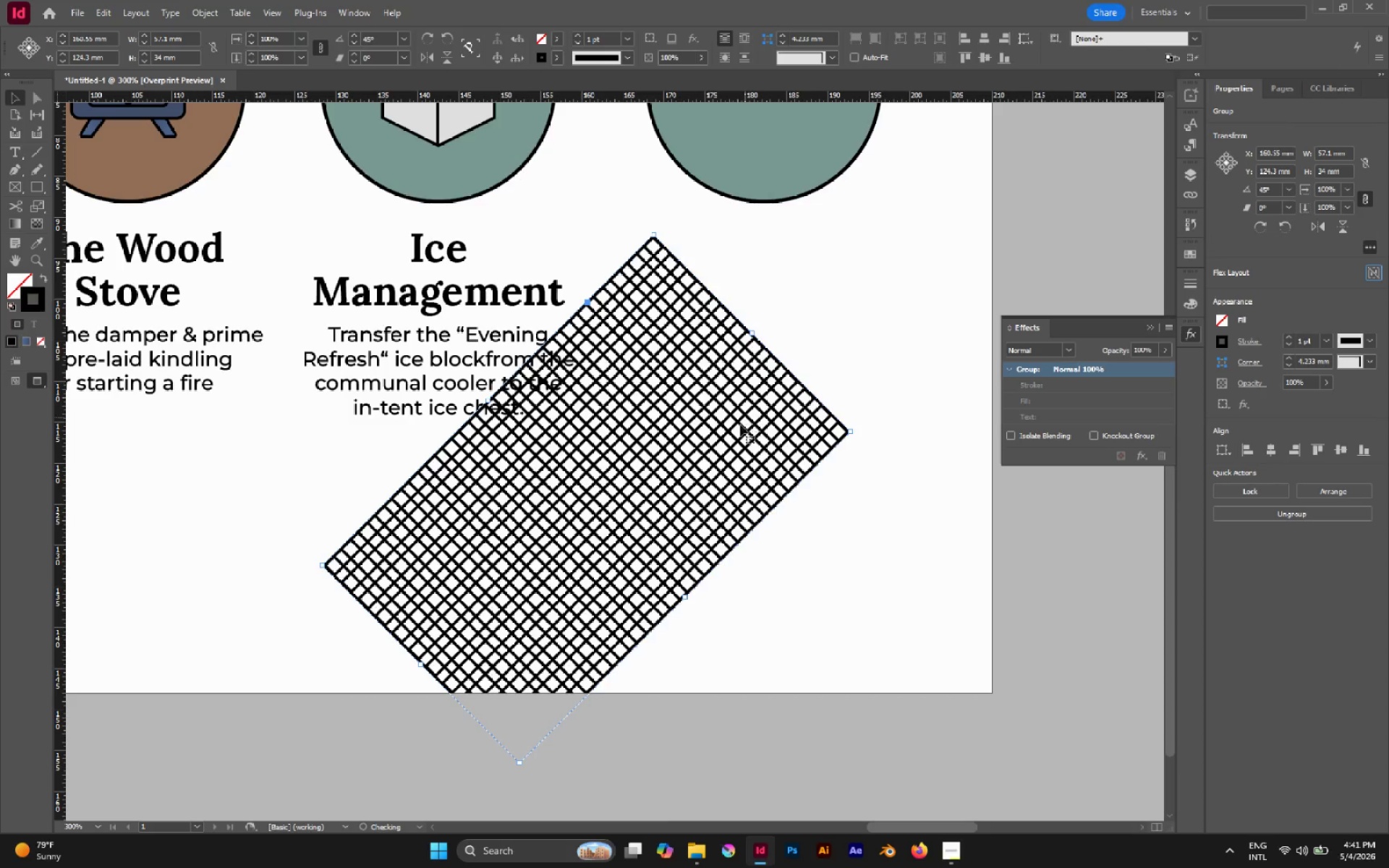 
left_click_drag(start_coordinate=[734, 429], to_coordinate=[802, 408])
 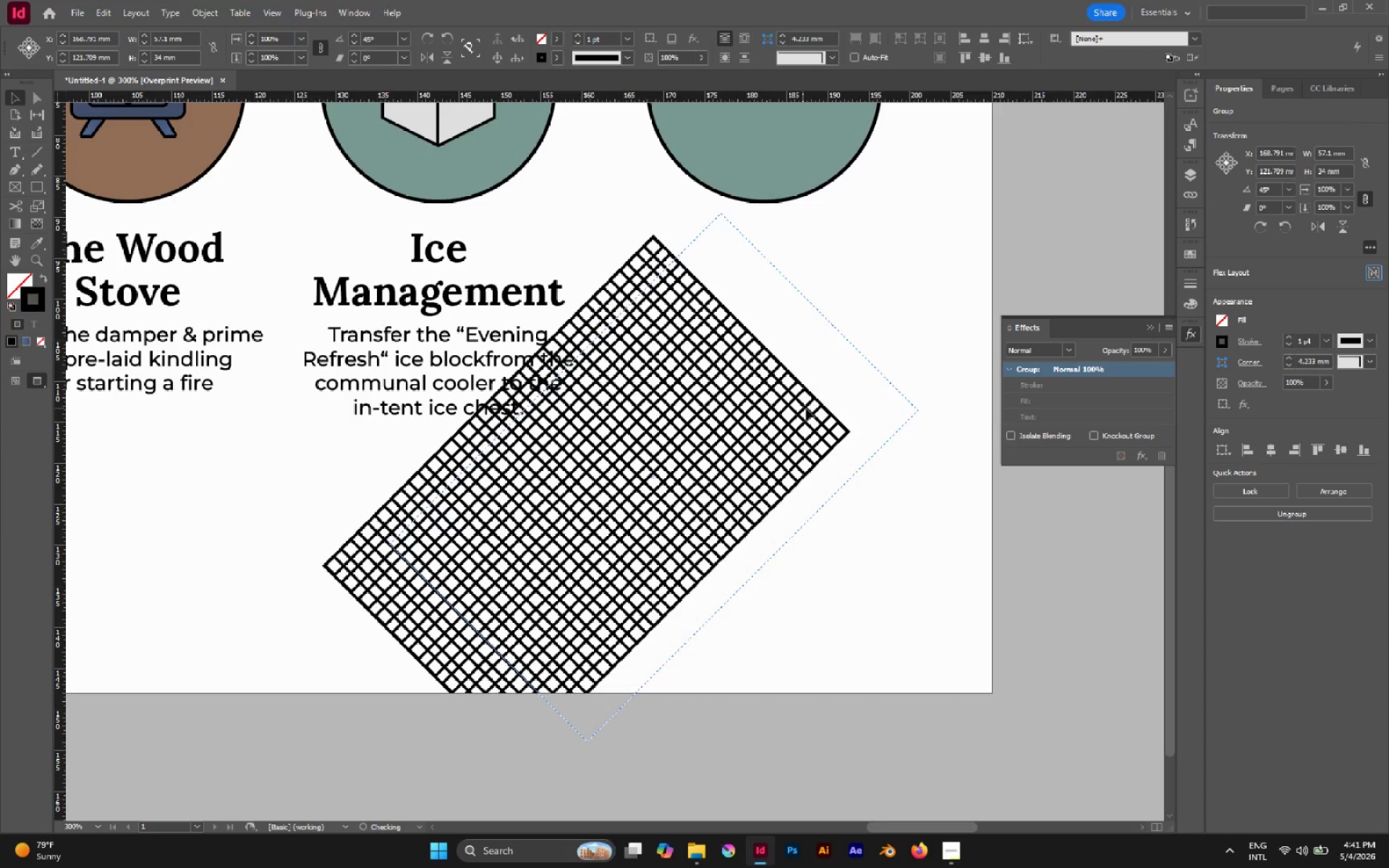 
hold_key(key=AltLeft, duration=0.59)
 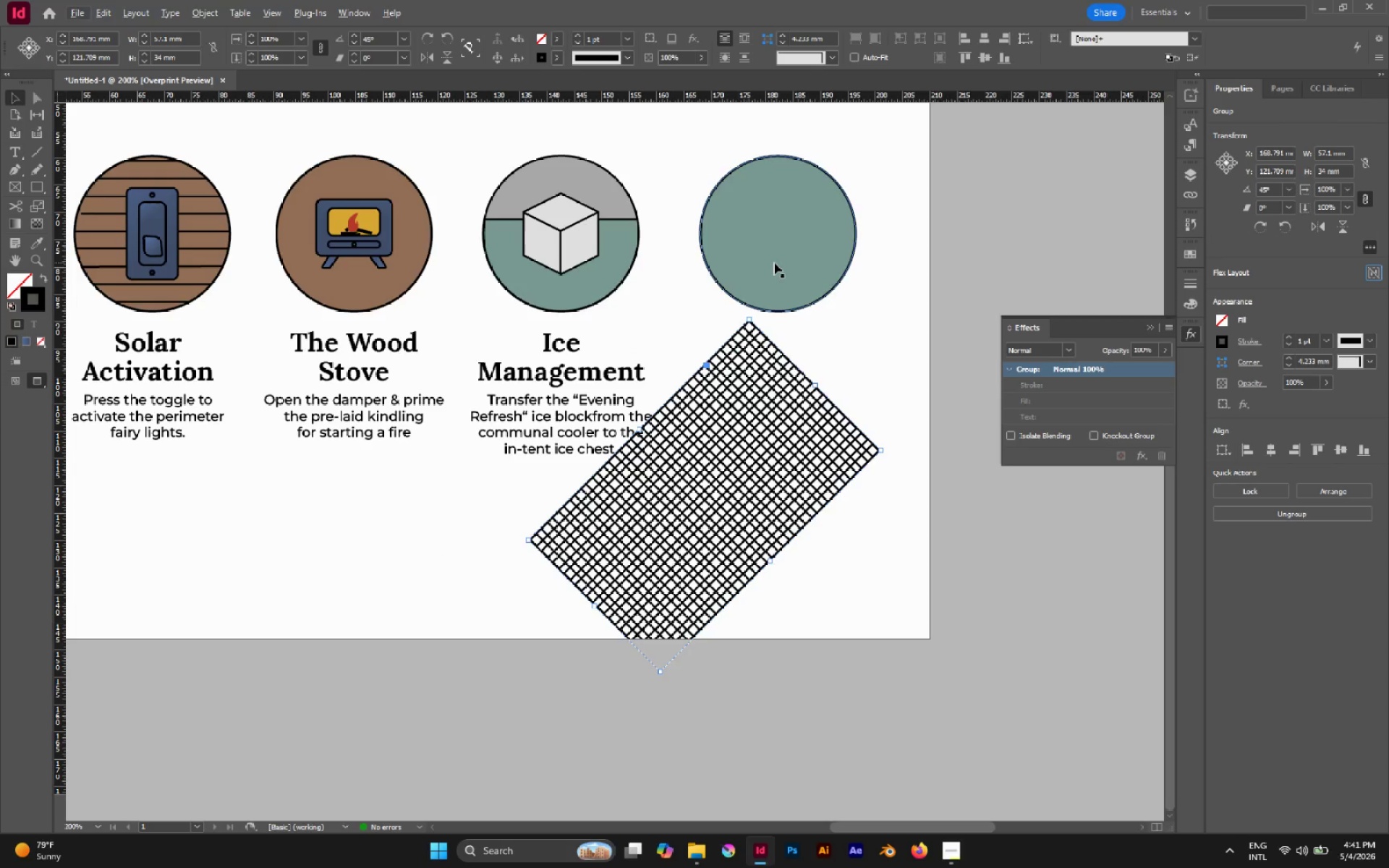 
left_click([774, 263])
 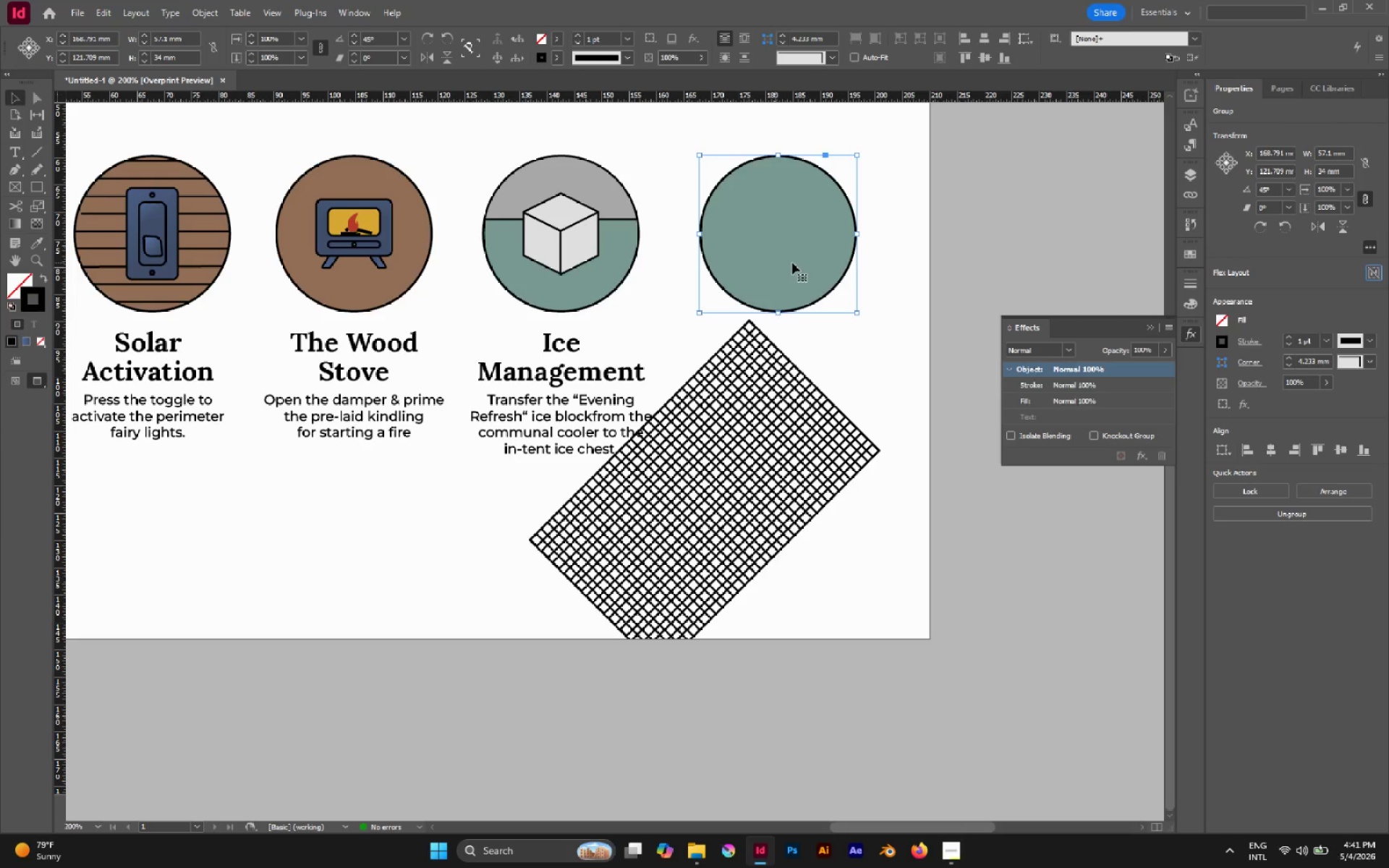 
hold_key(key=AltLeft, duration=0.88)
left_click_drag(start_coordinate=[794, 253], to_coordinate=[734, 501])
 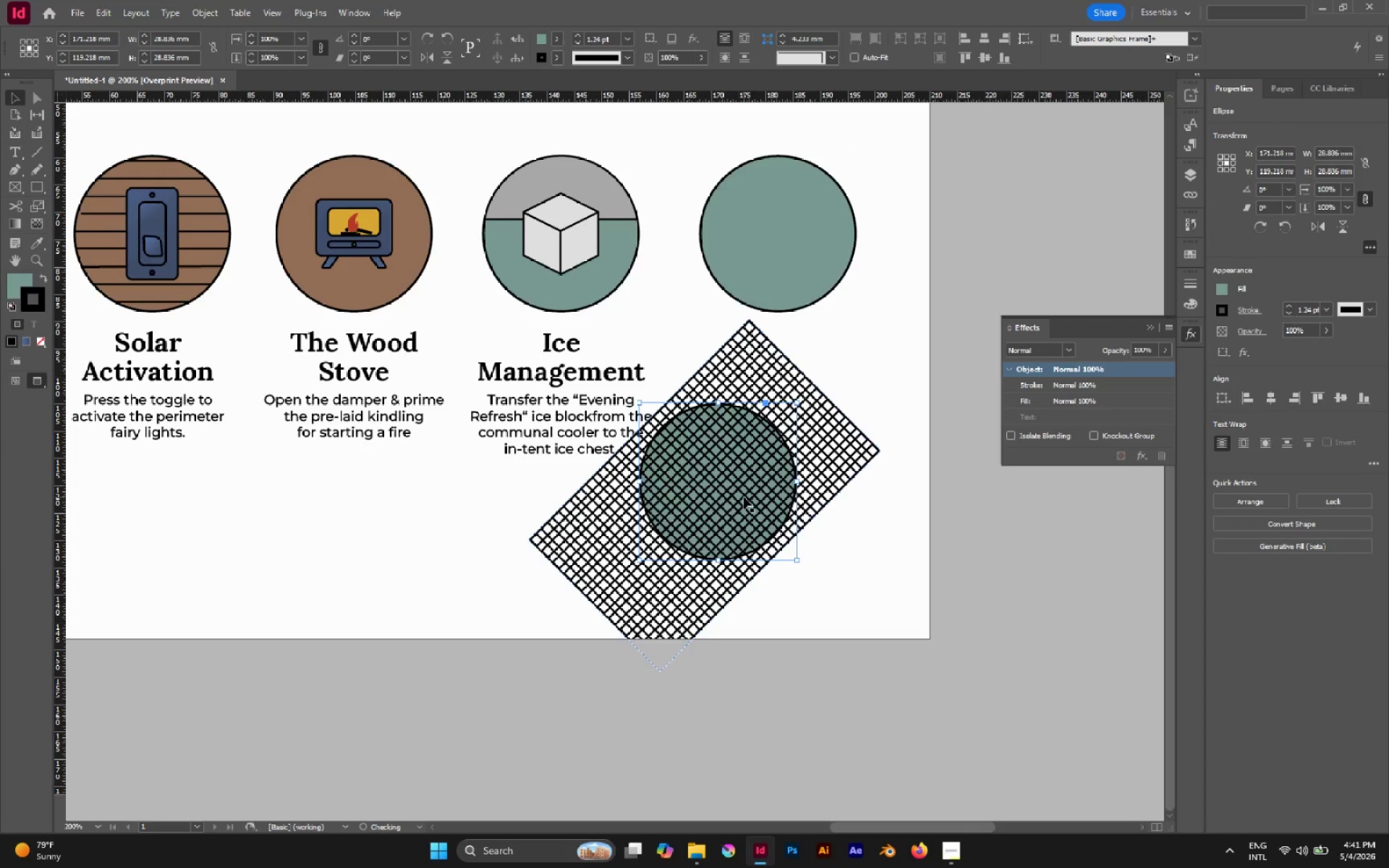 
hold_key(key=ControlLeft, duration=0.45)
 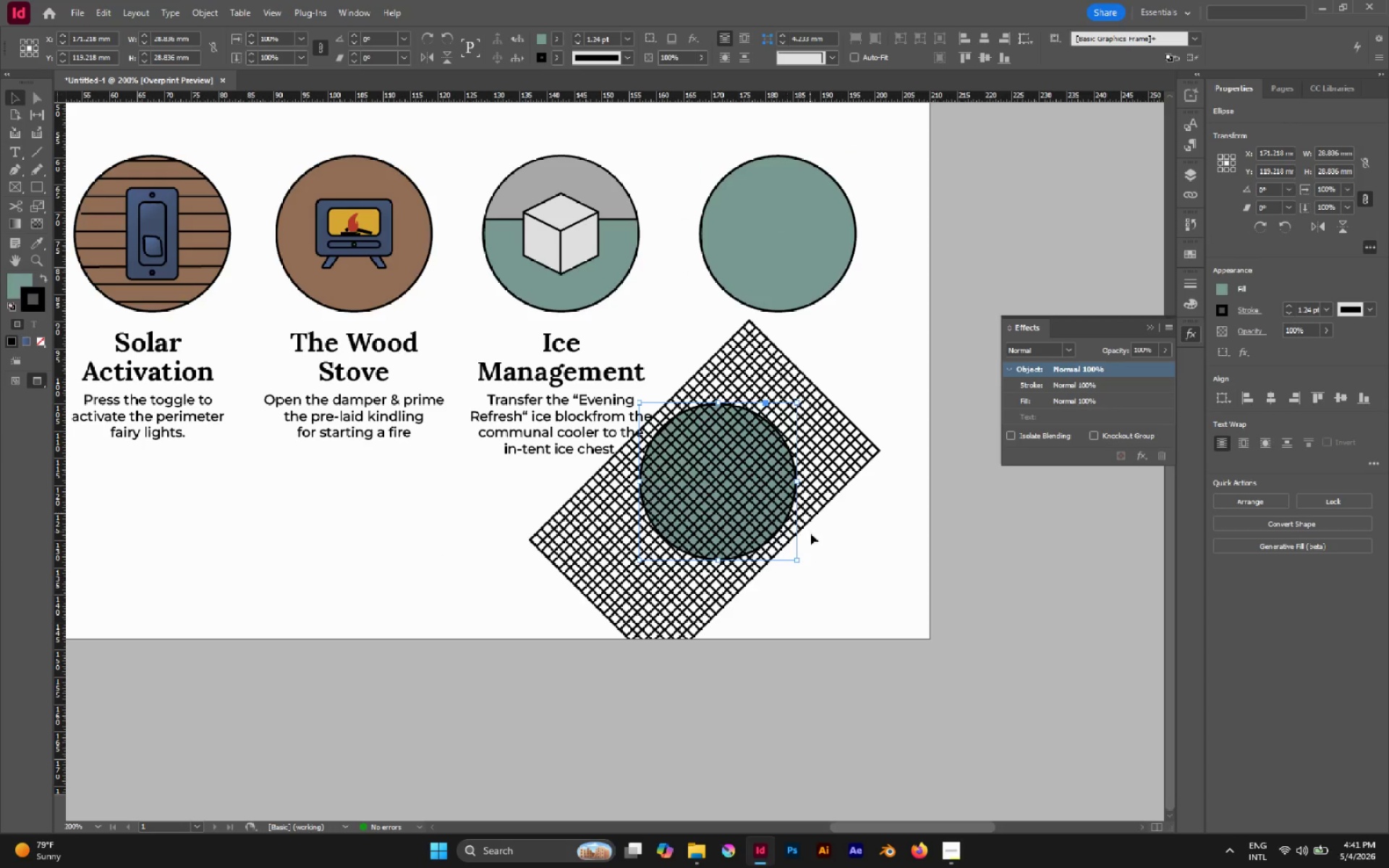 
left_click_drag(start_coordinate=[824, 552], to_coordinate=[723, 460])
 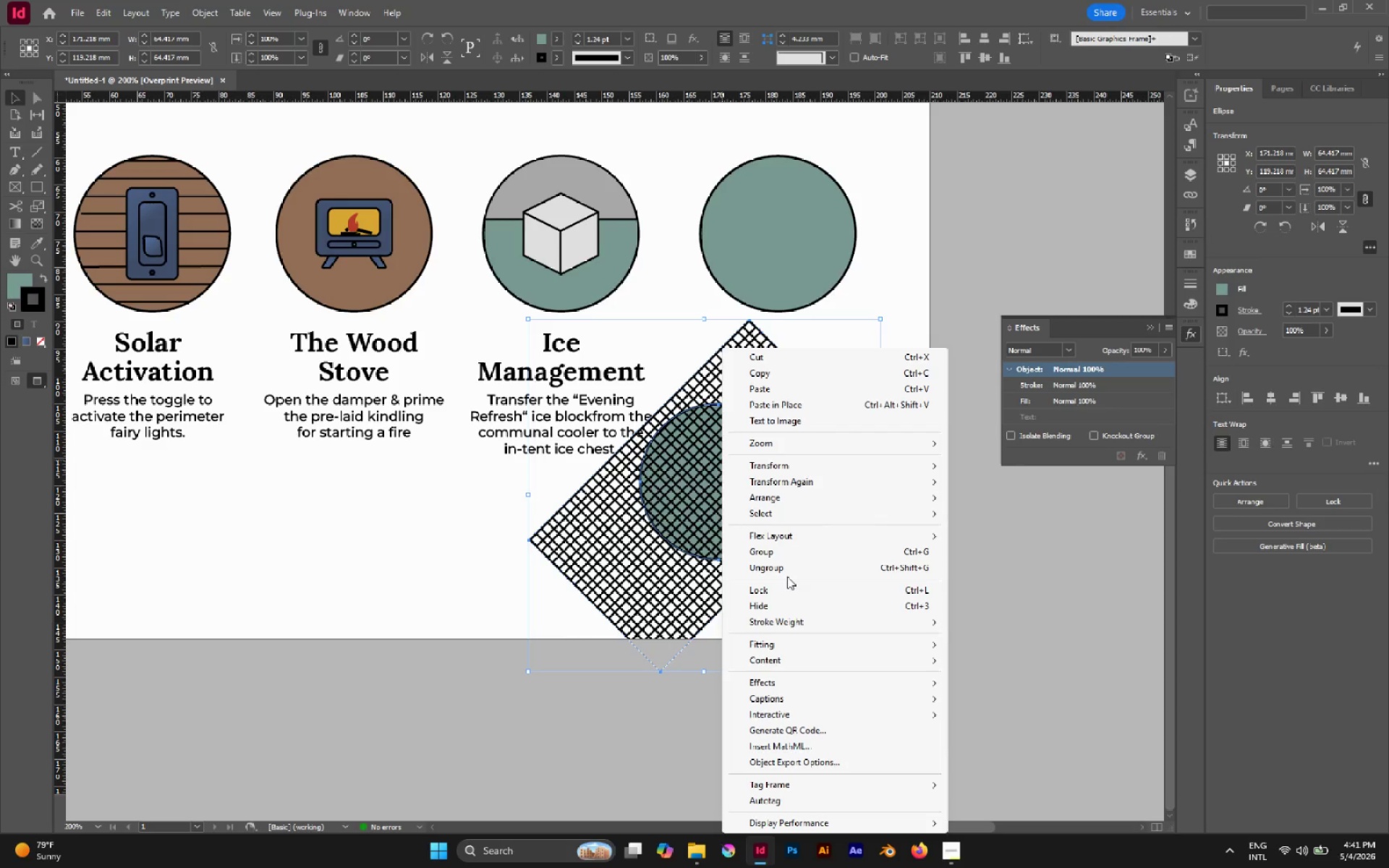 
wait(7.66)
 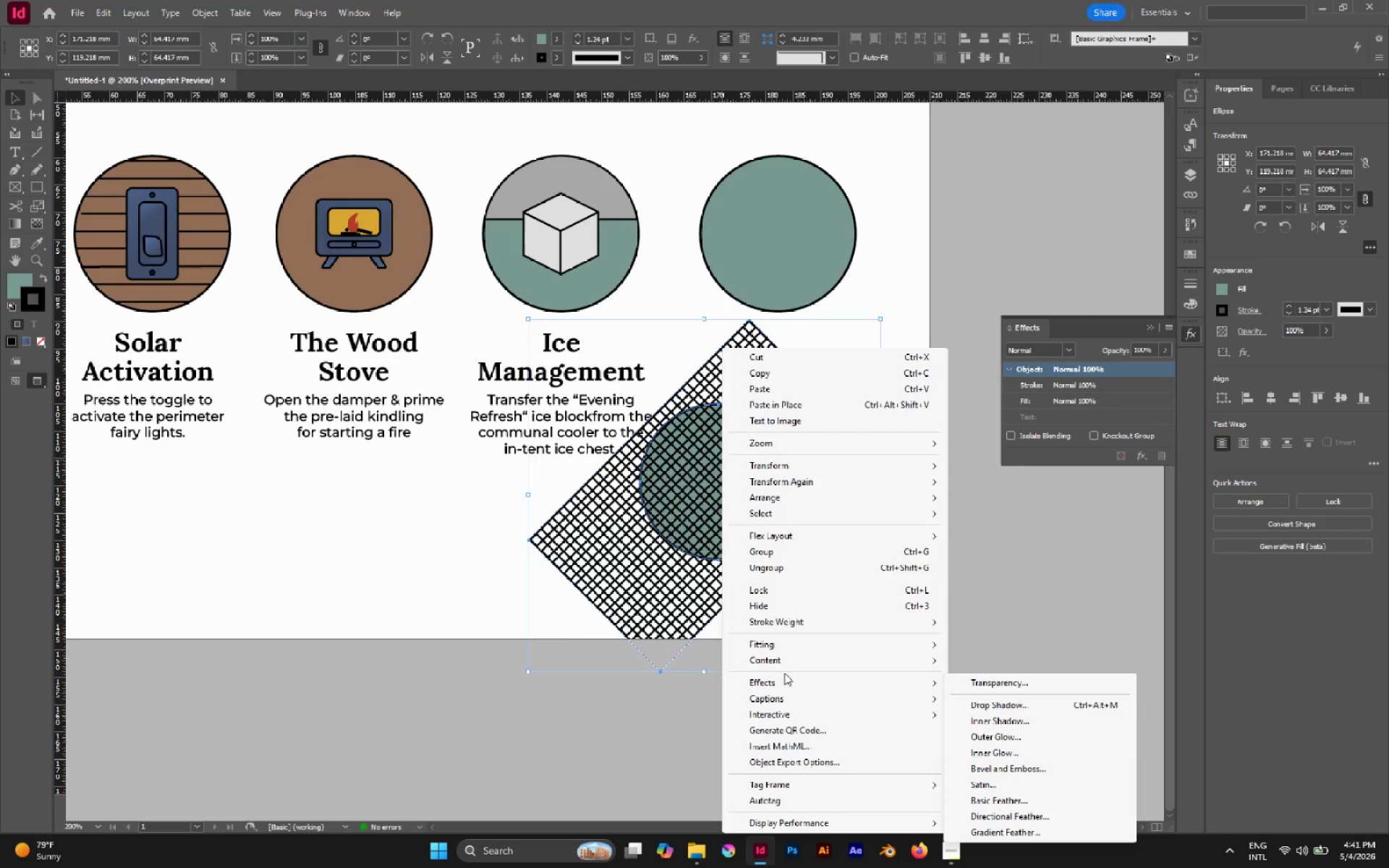 
left_click([141, 7])
 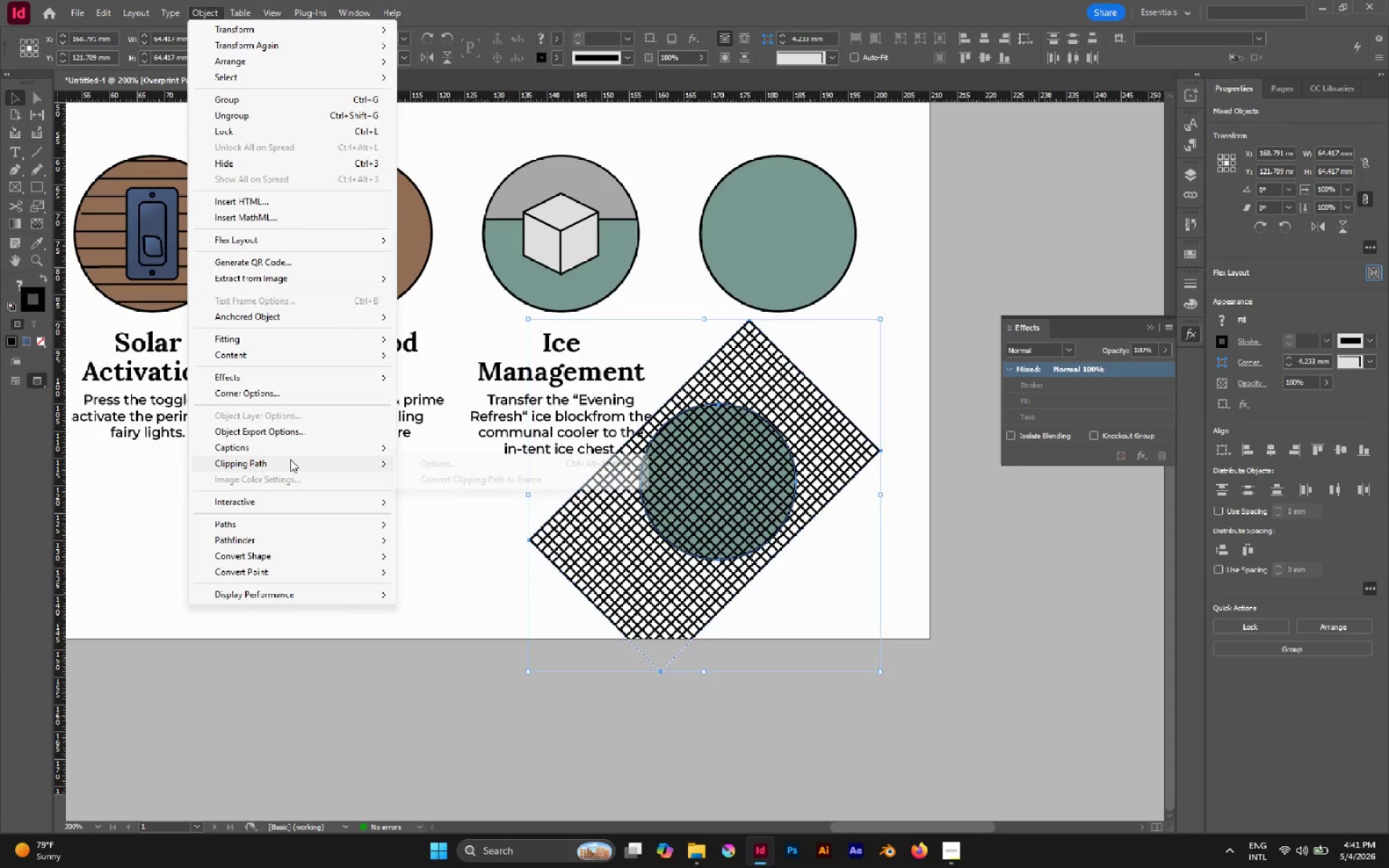 
wait(8.84)
 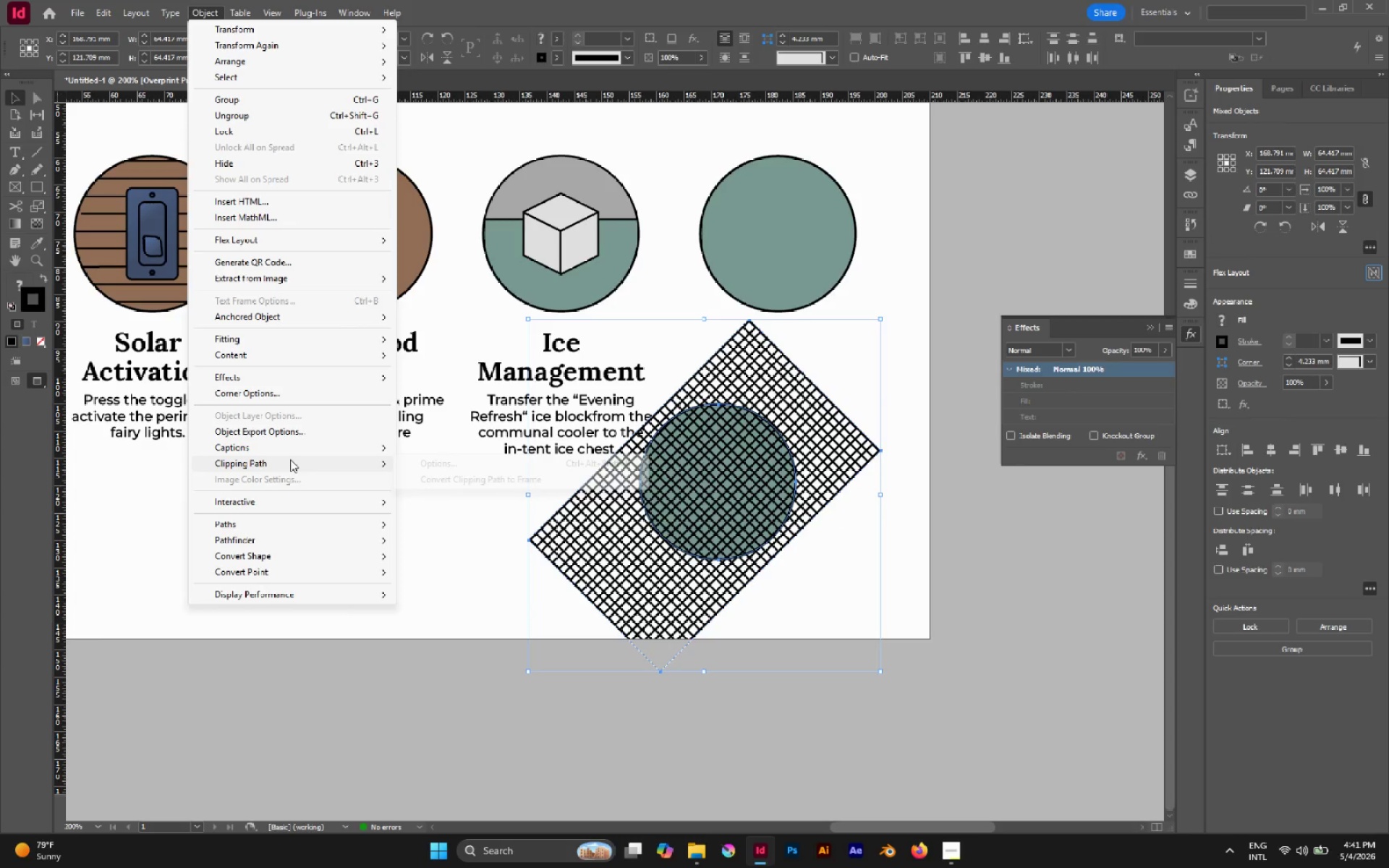 
right_click([690, 480])
 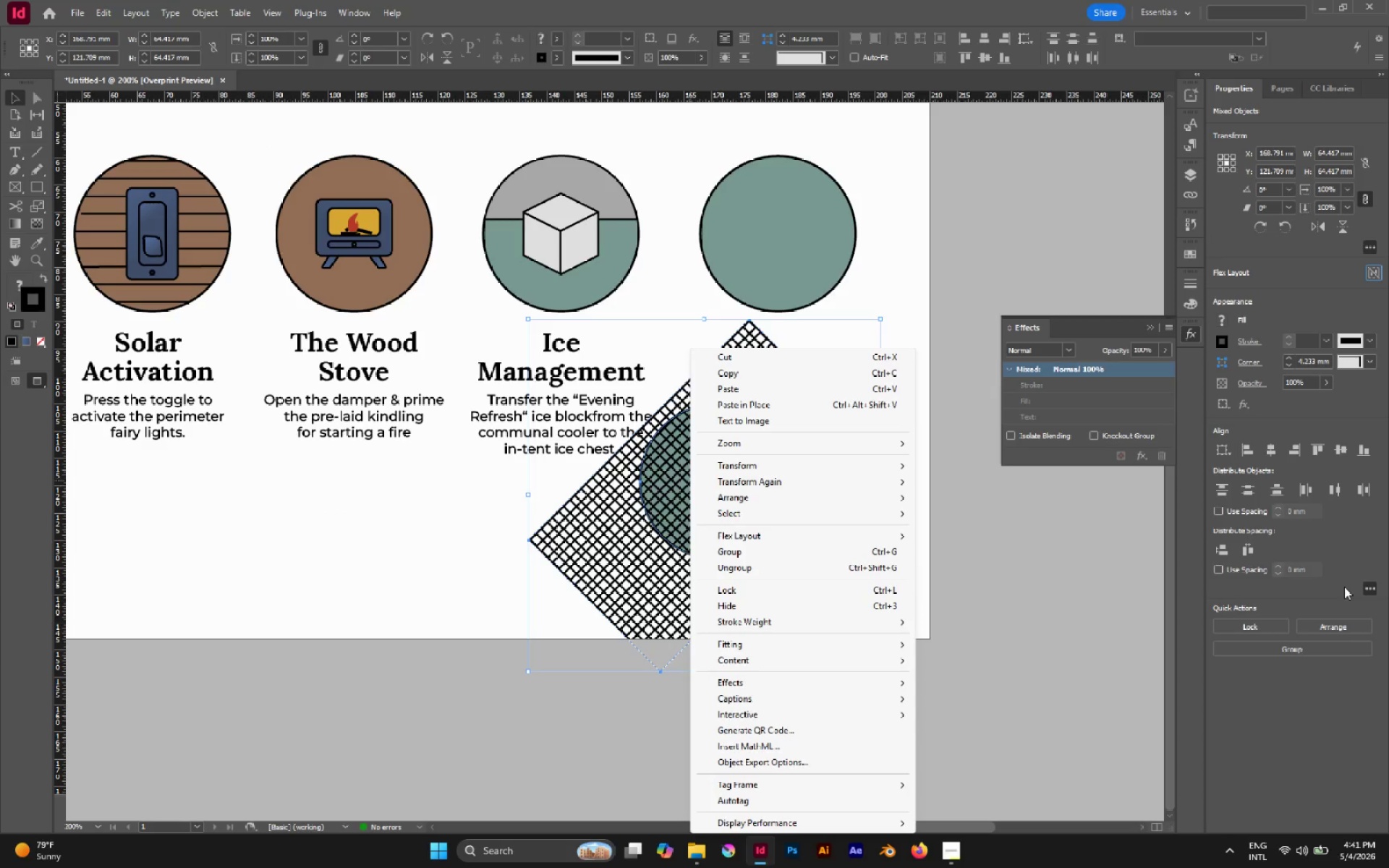 
mouse_move([838, 506])
 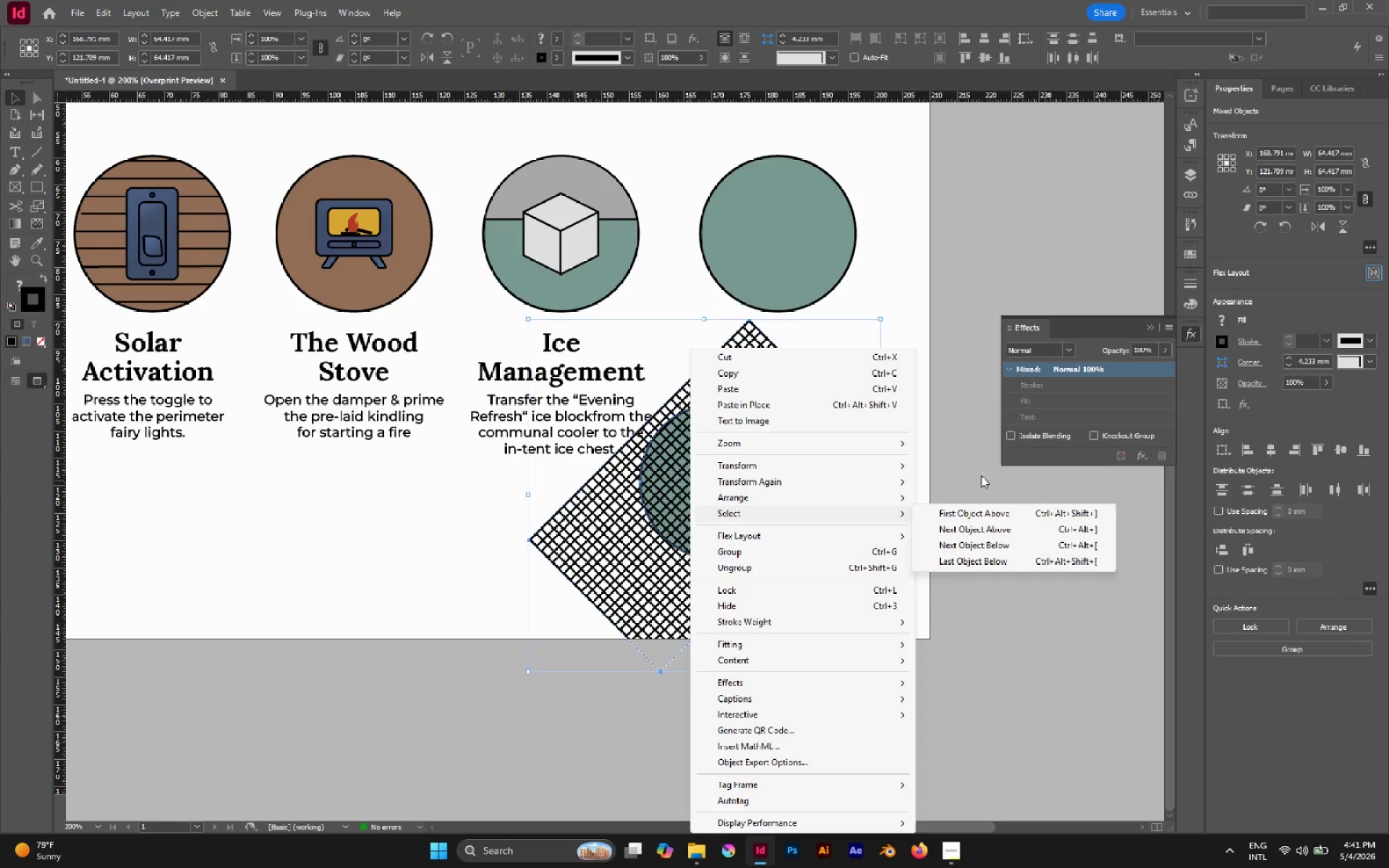 
left_click([978, 475])
 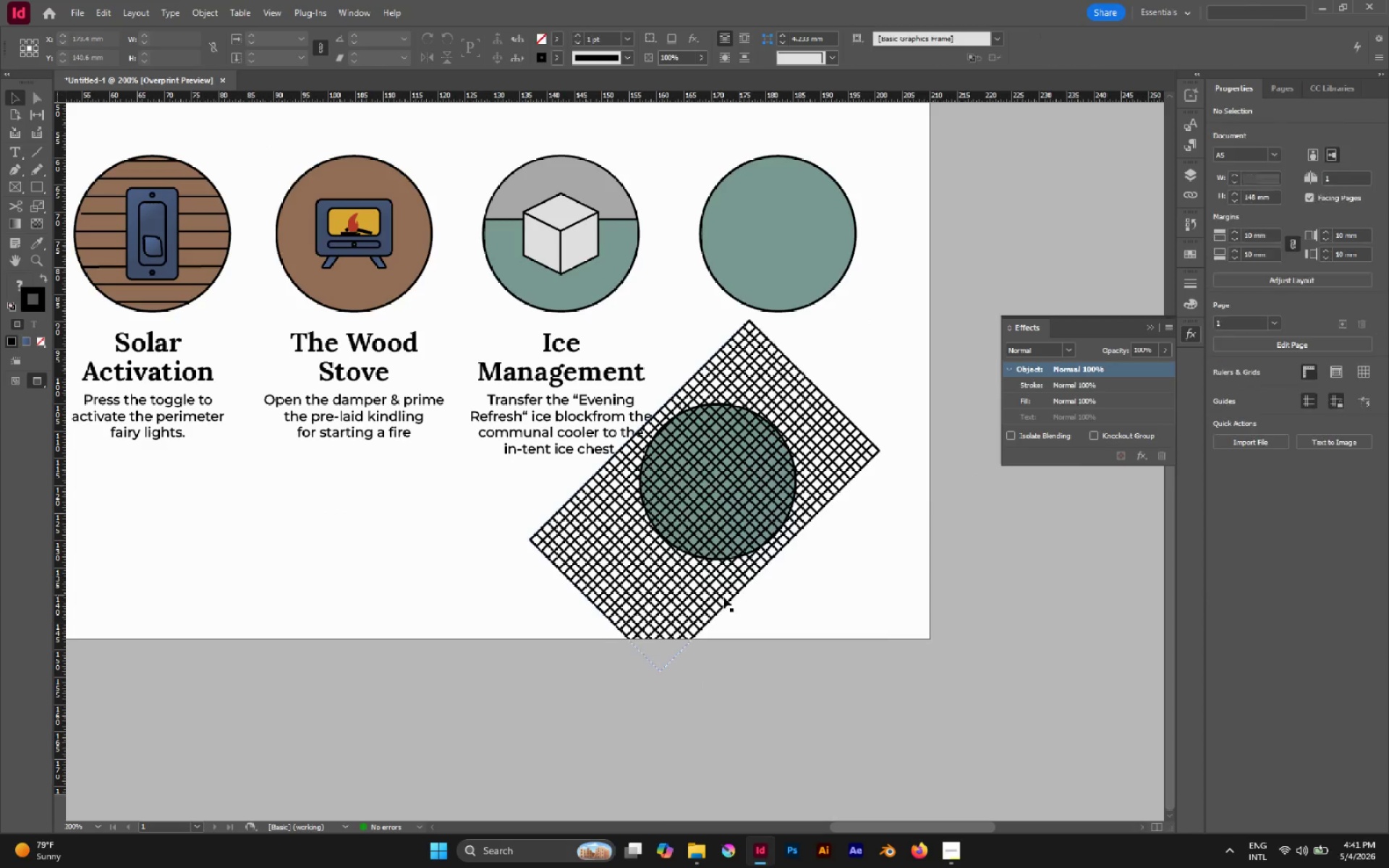 
left_click([719, 595])
 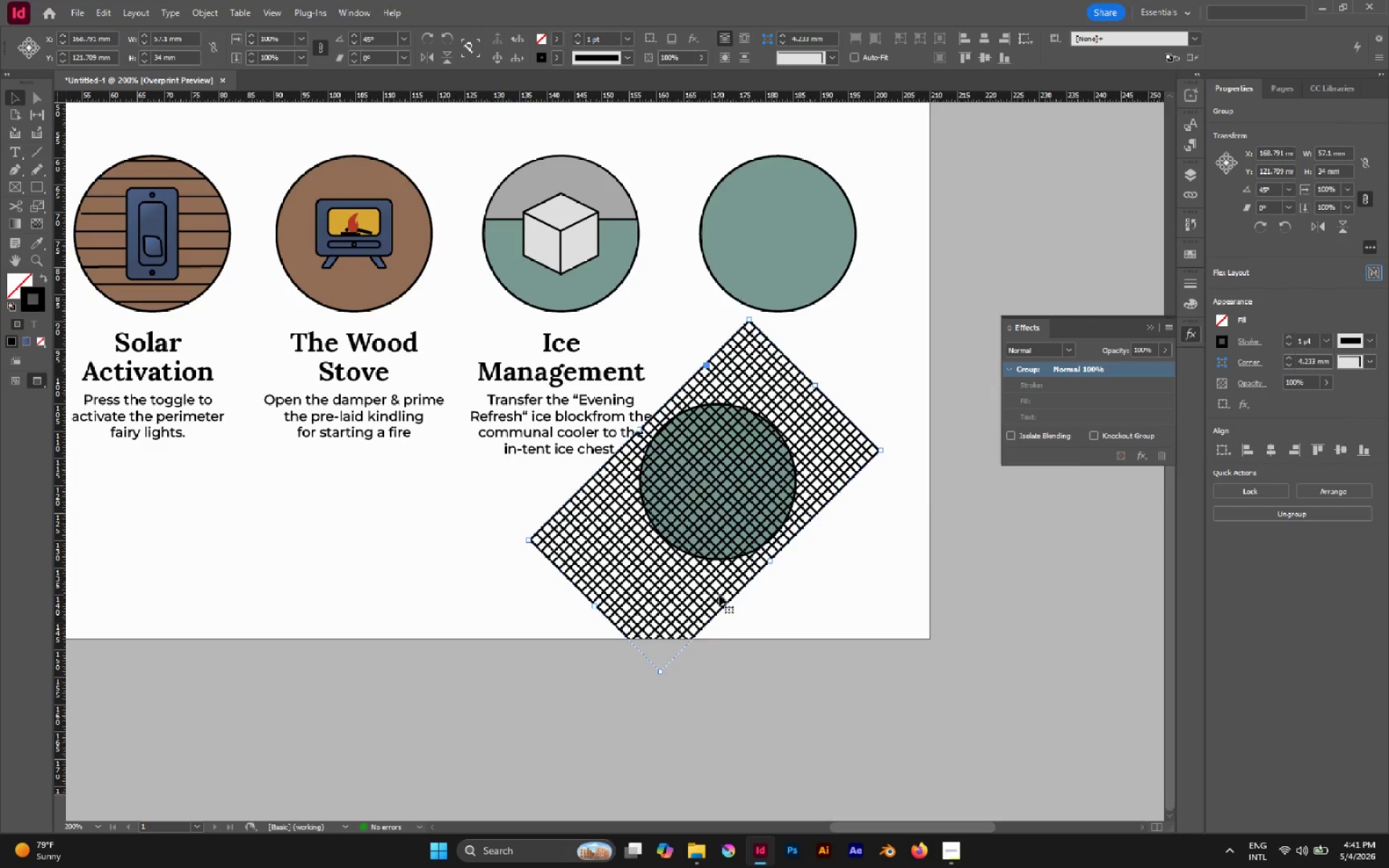 
key(Control+8)
 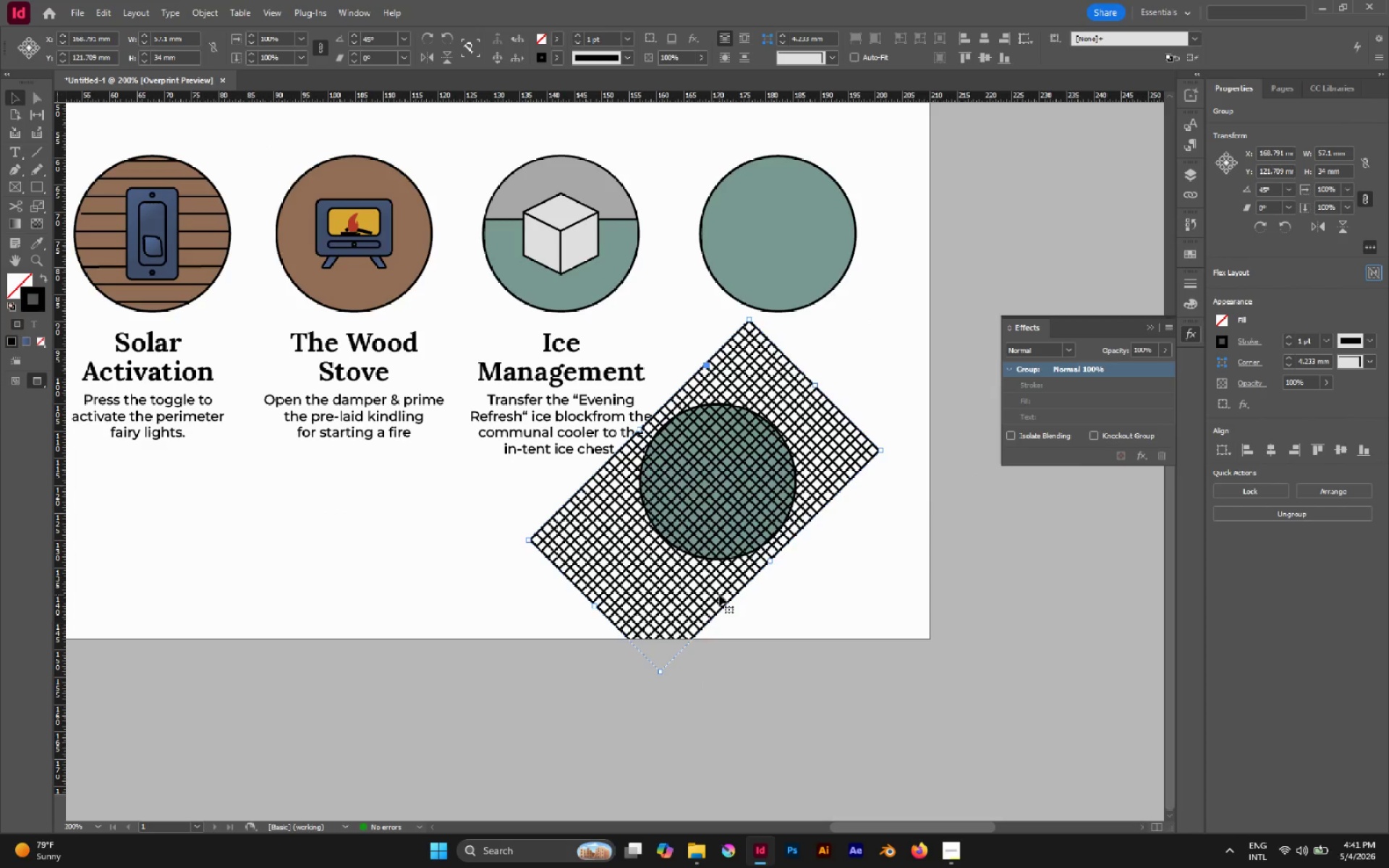 
key(Control+Shift+BracketLeft)
 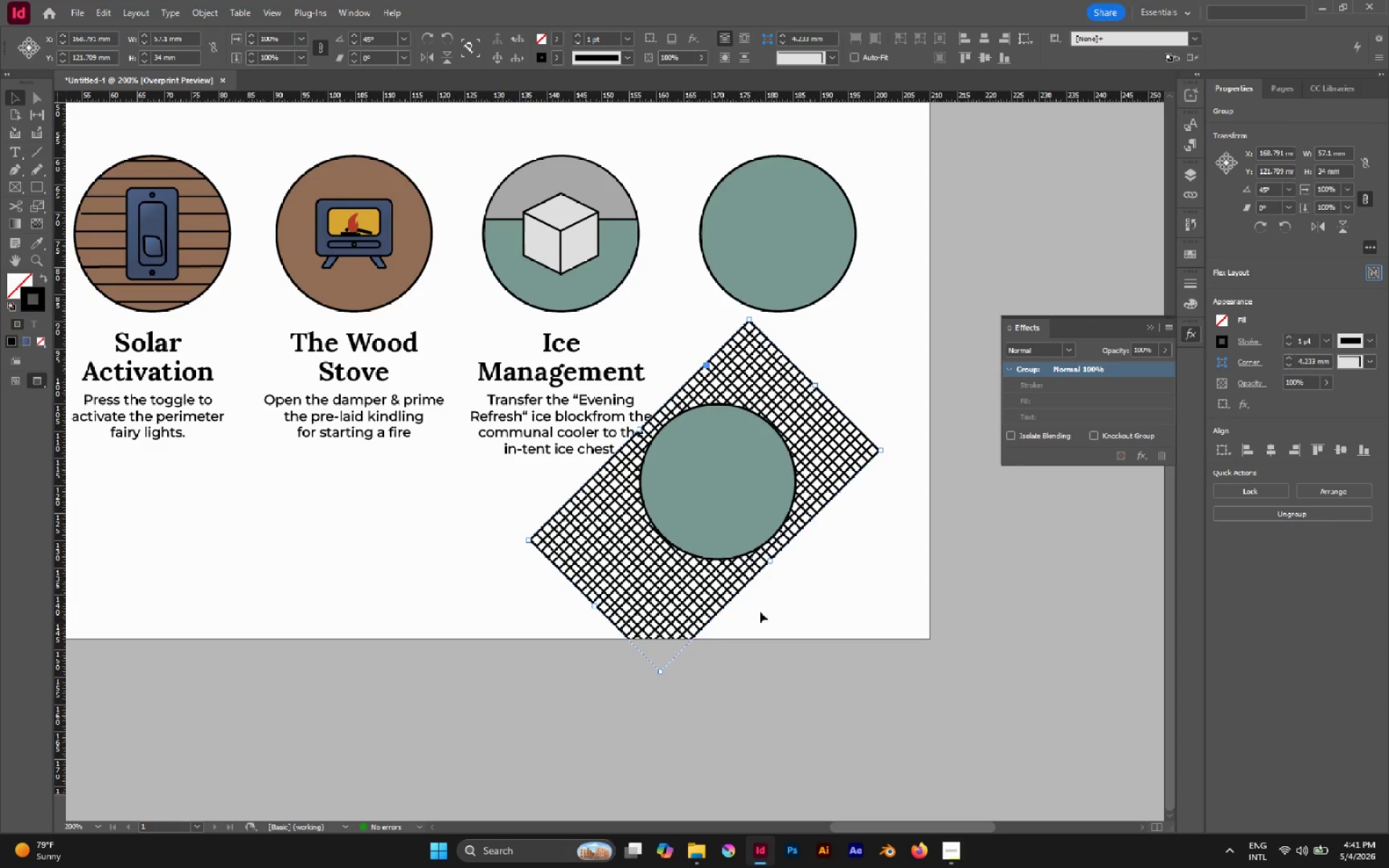 
left_click_drag(start_coordinate=[800, 606], to_coordinate=[729, 500])
 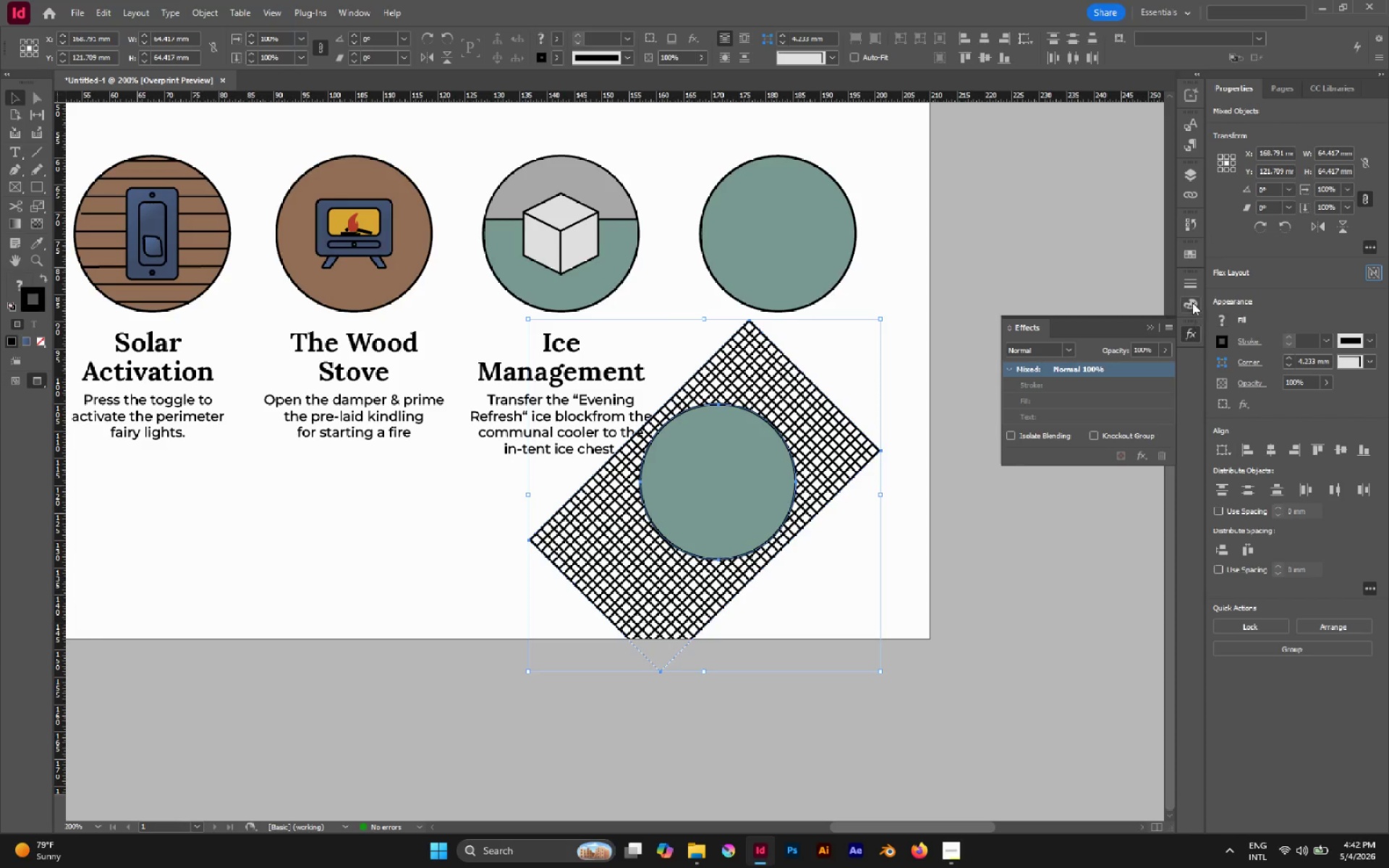 
wait(6.31)
 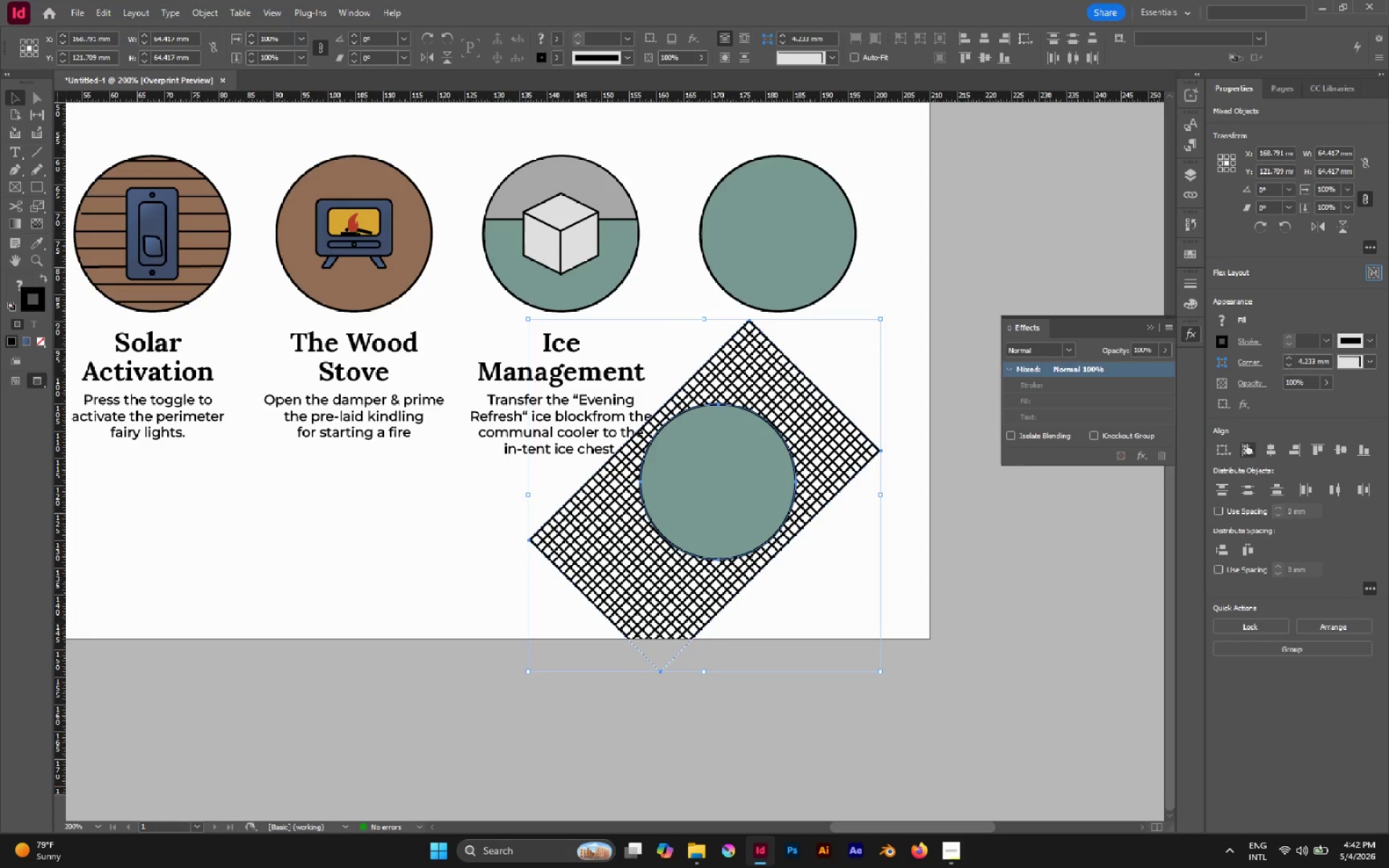 
left_click([831, 376])
 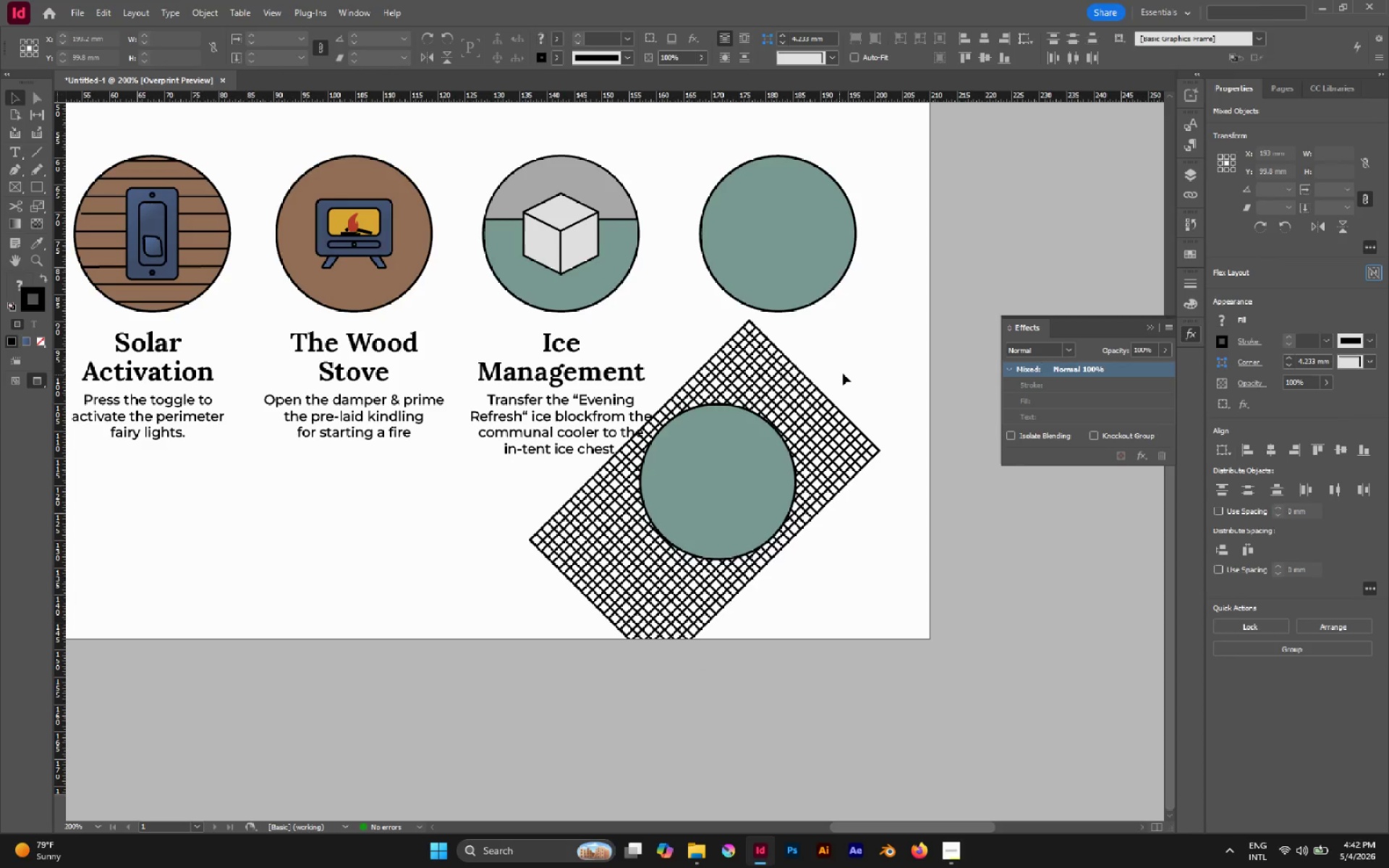 
left_click_drag(start_coordinate=[843, 375], to_coordinate=[755, 449])
 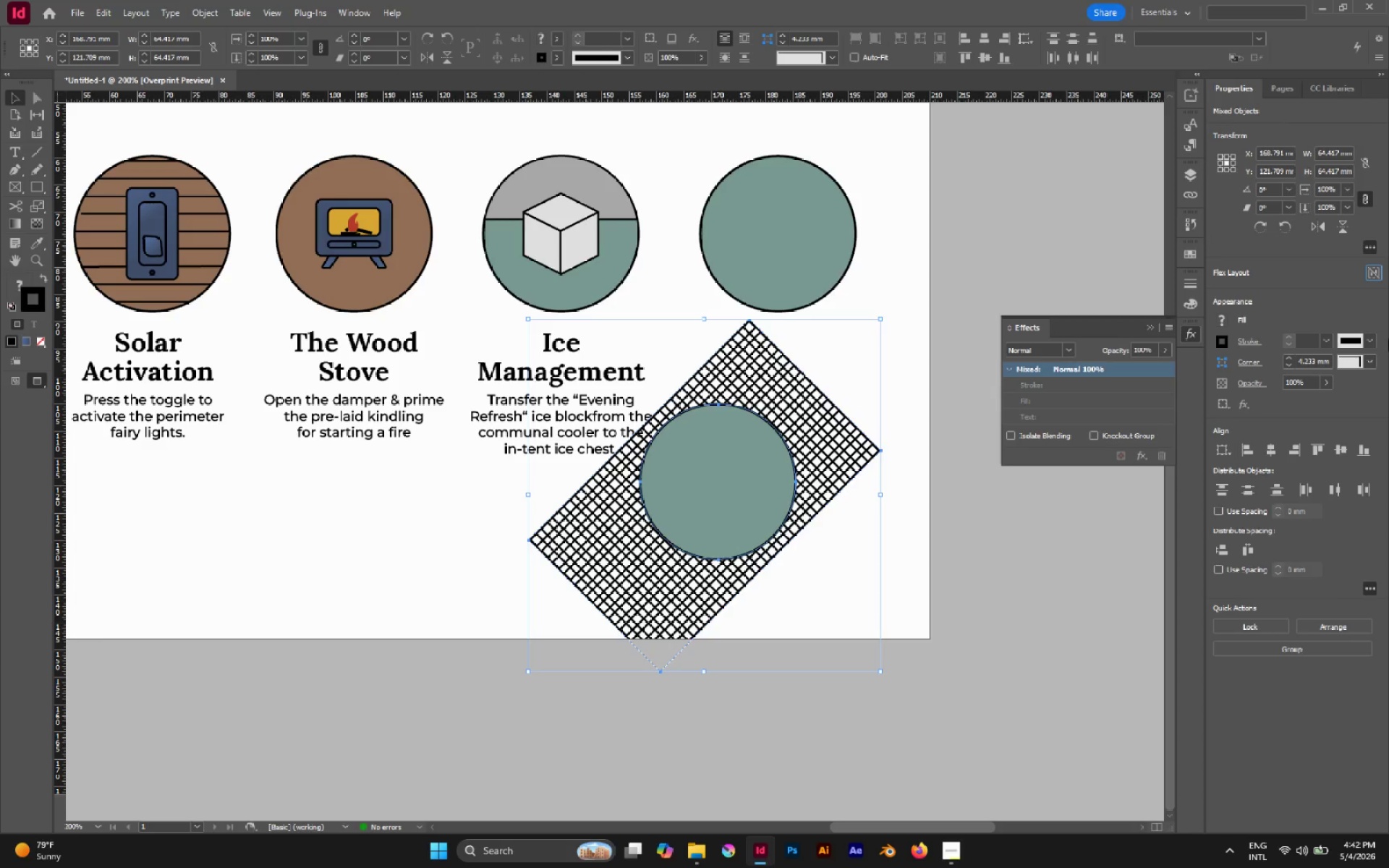 
wait(6.73)
 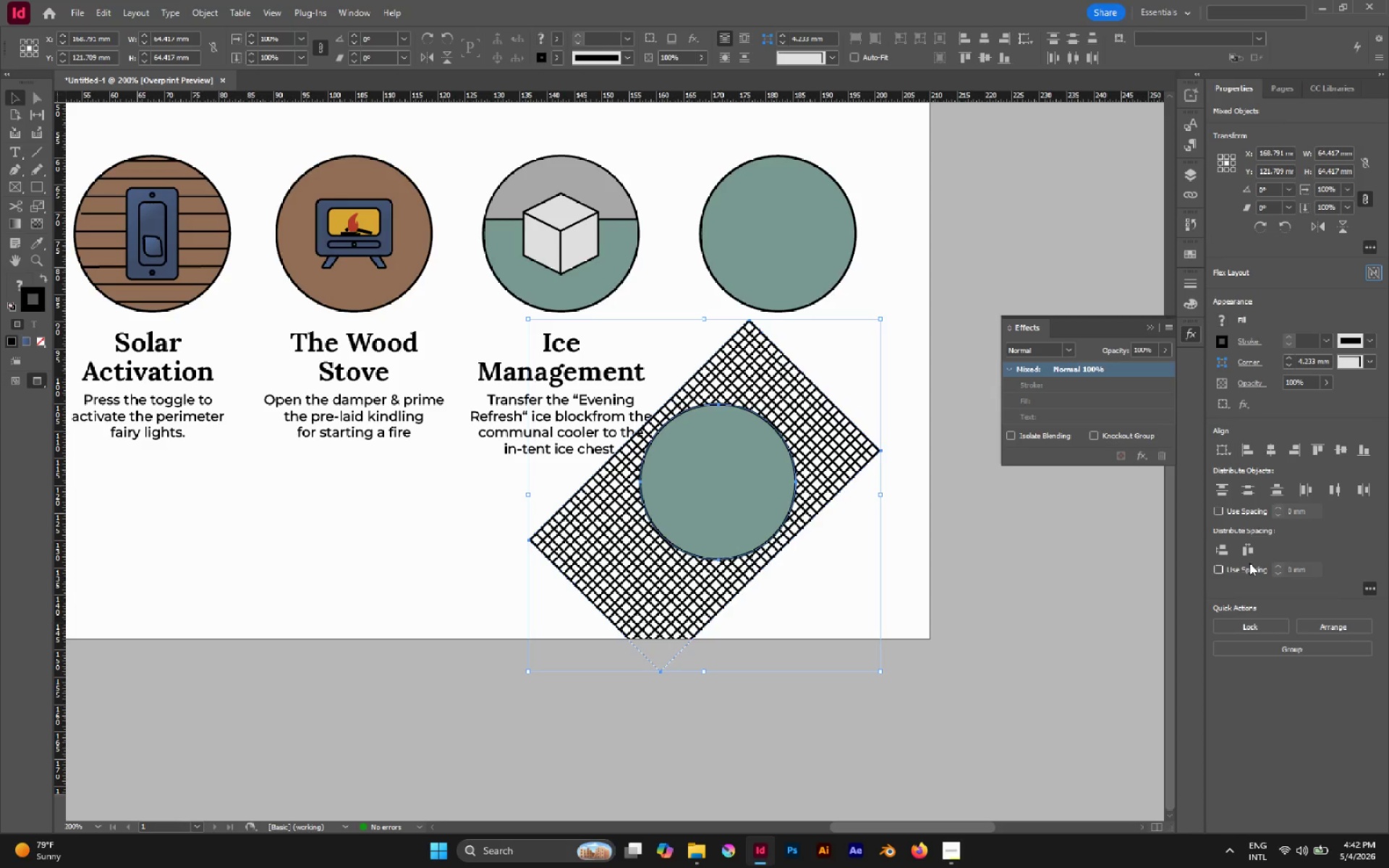 
left_click([985, 524])
 